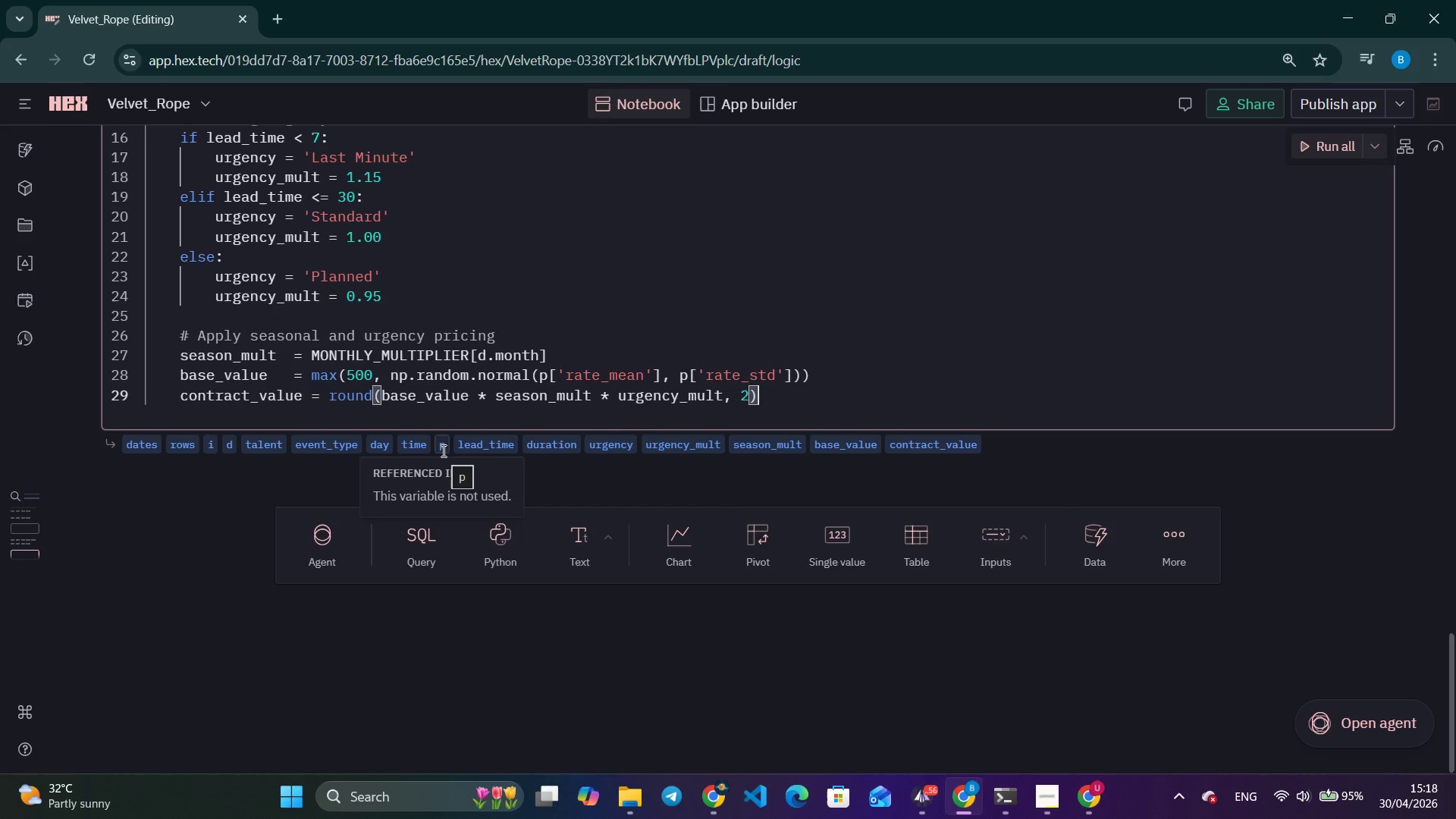 
key(Enter)
 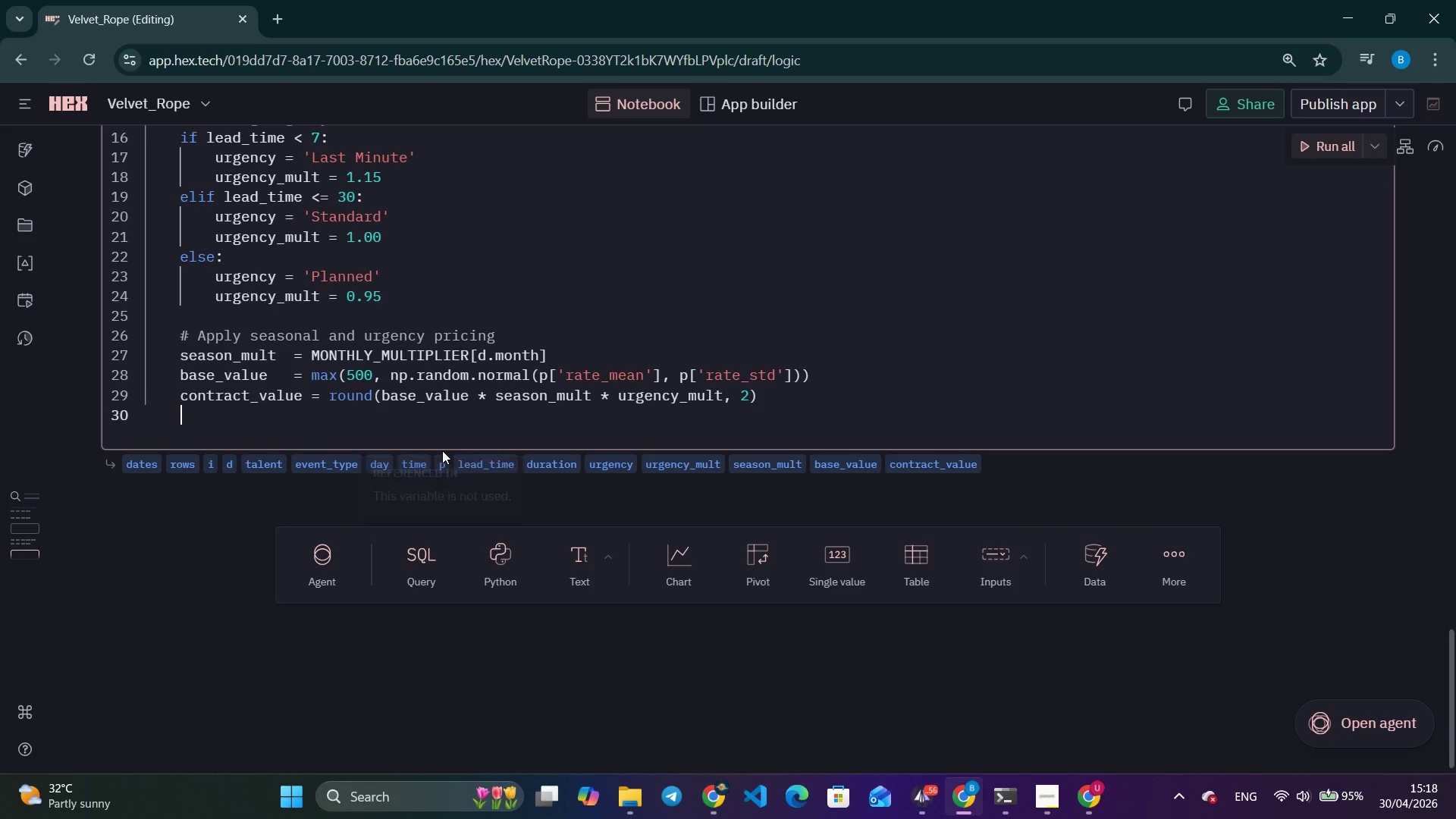 
key(Enter)
 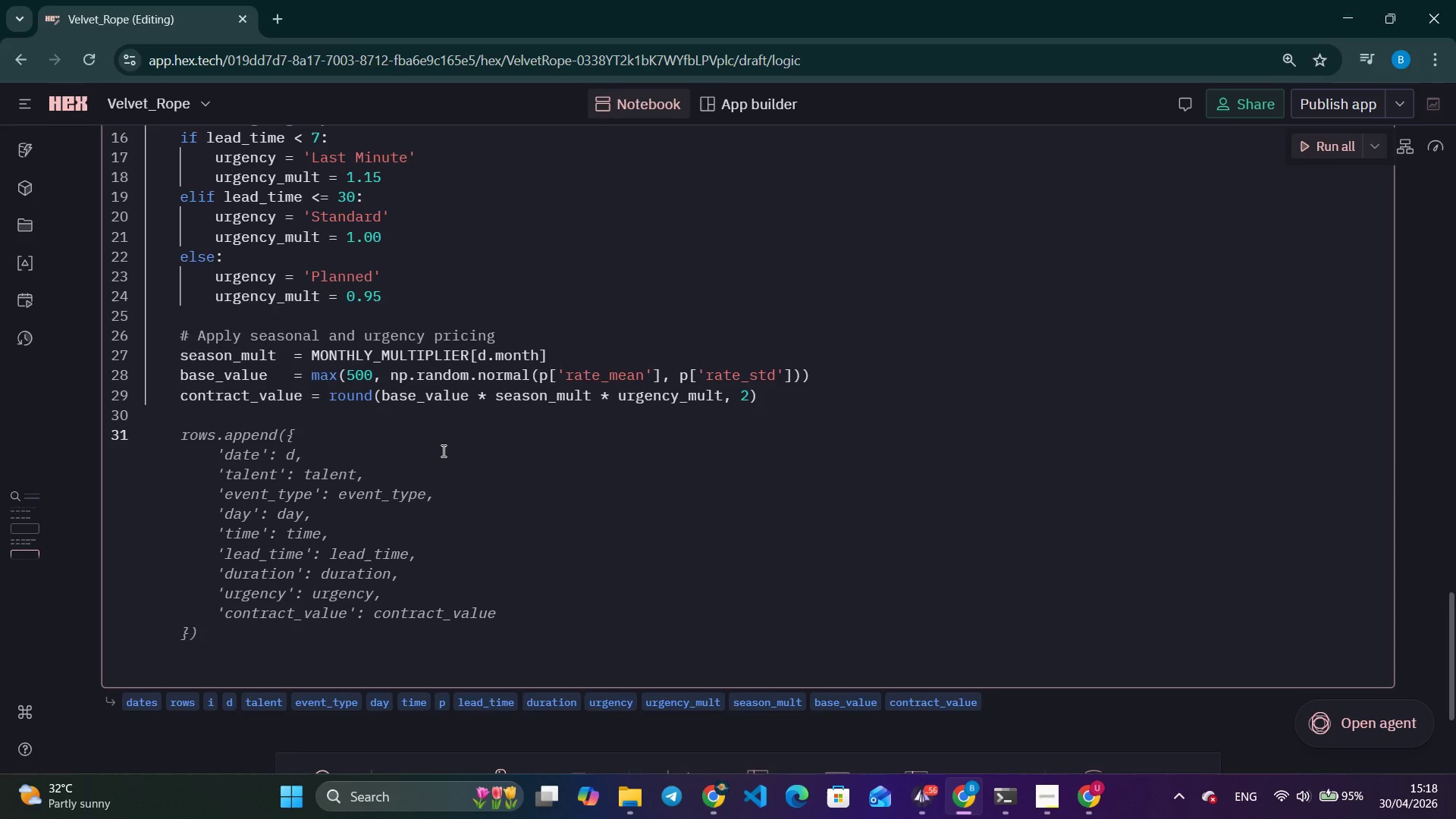 
type(# Dericv)
key(Backspace)
key(Backspace)
type(ved metrics - null-sage (duration alwas)
key(Backspace)
type(ys?=)
key(Backspace)
key(Backspace)
type(>)
key(Backspace)
type( >= 0.5 so no divid)
key(Backspace)
type(sion by zero)
 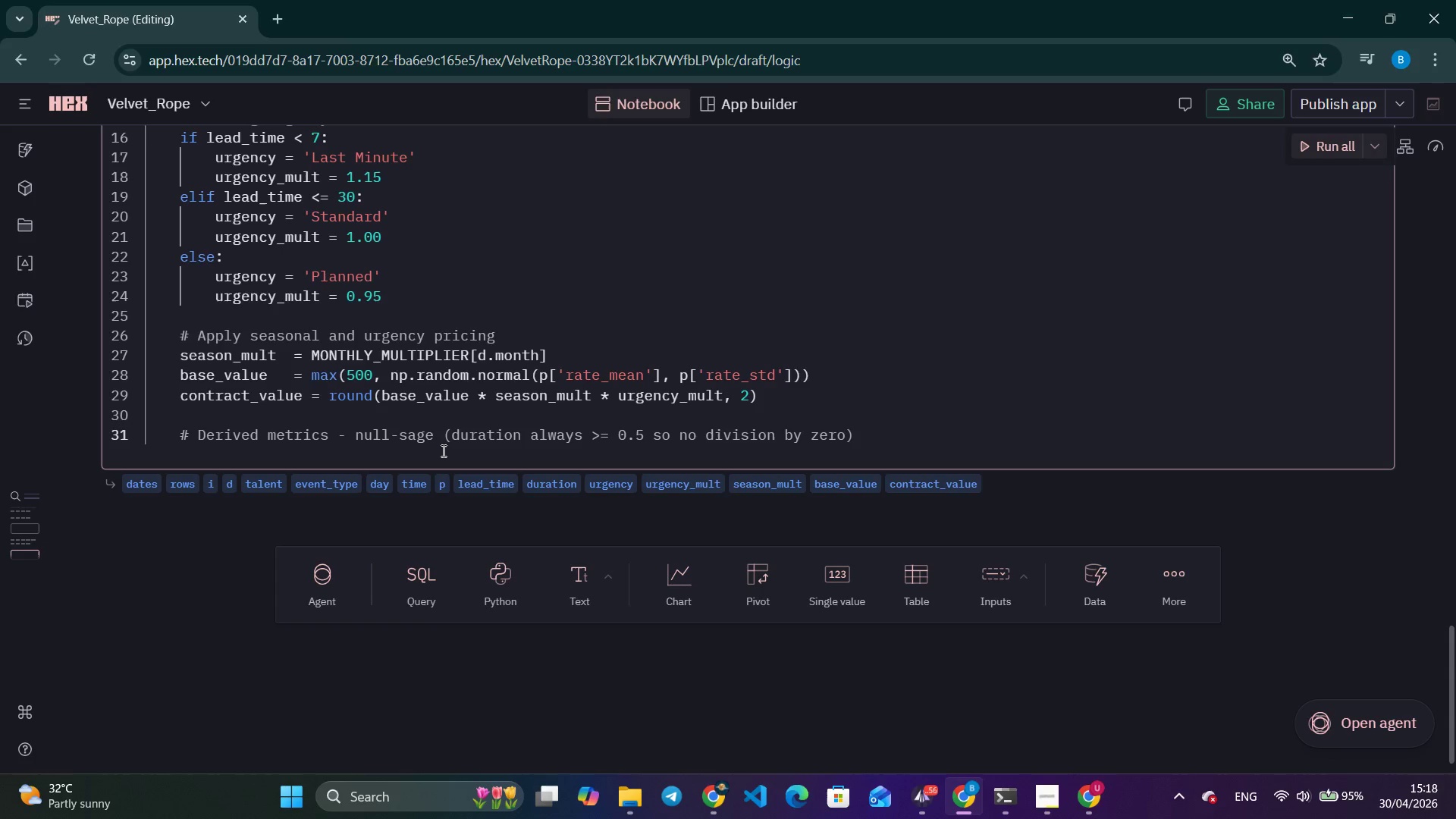 
key(ArrowRight)
 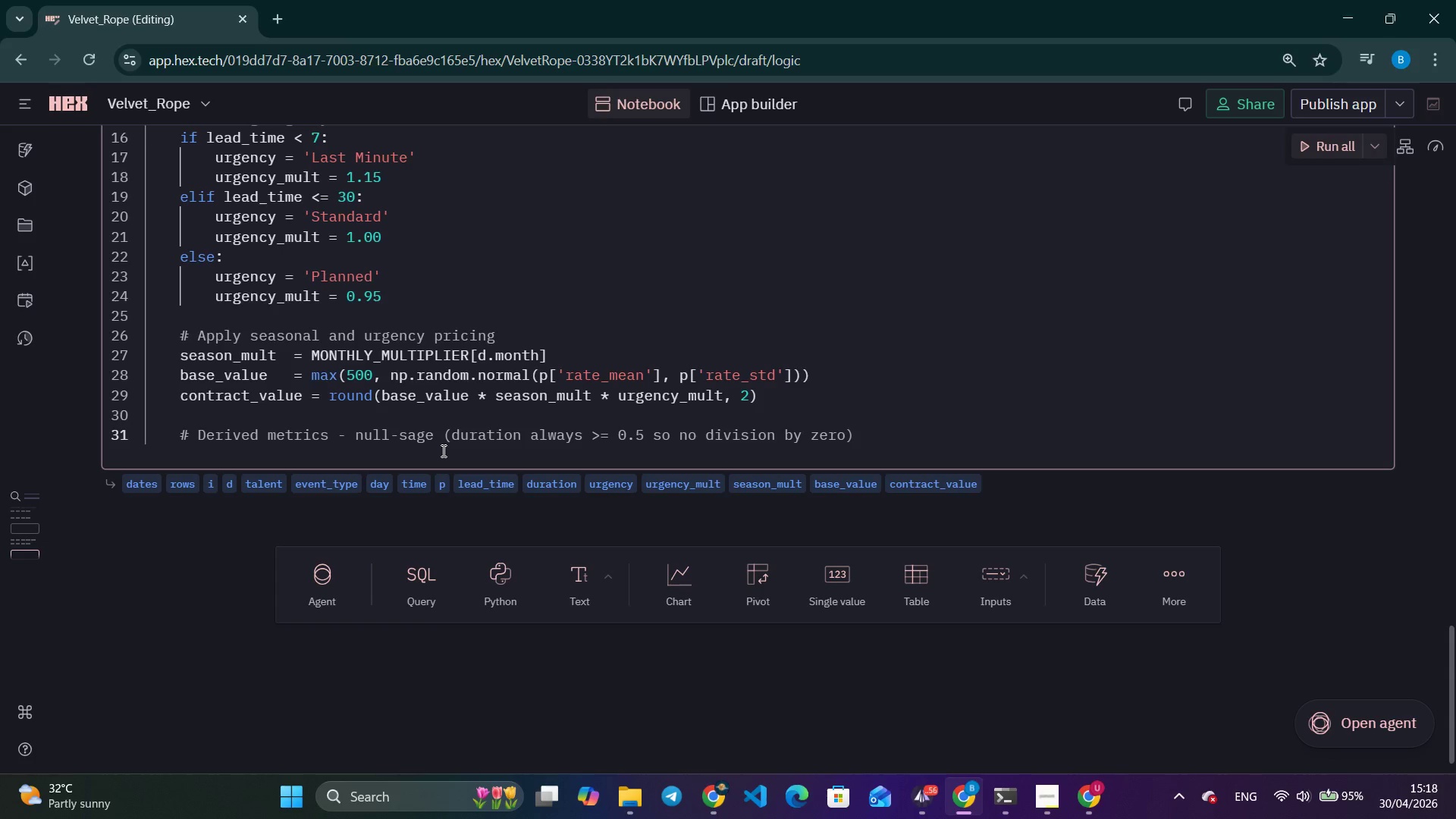 
key(Enter)
 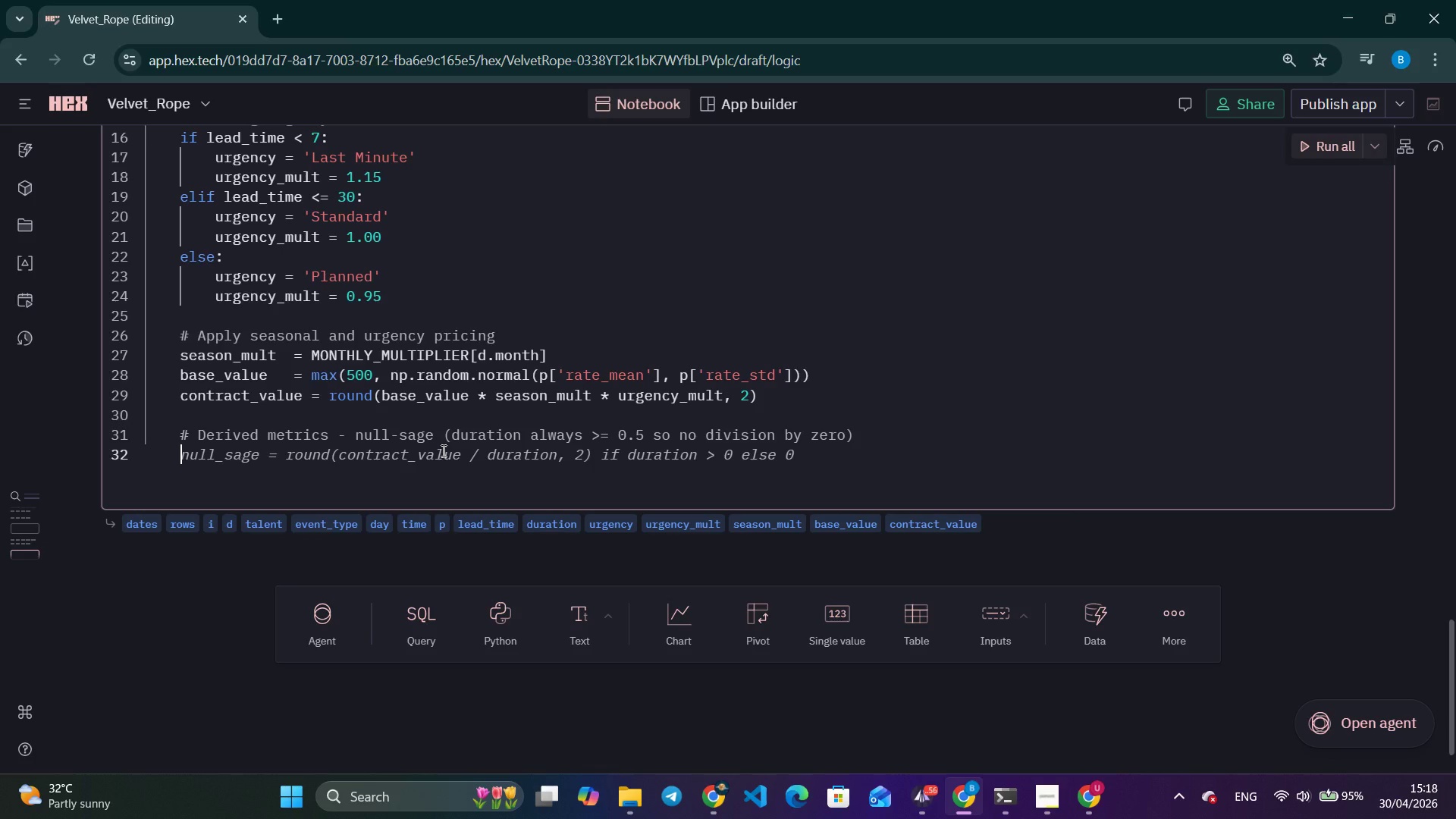 
type(rev_perVhour)
key(Backspace)
key(Backspace)
key(Backspace)
key(Backspace)
key(Backspace)
type(_hour = round(cont)
 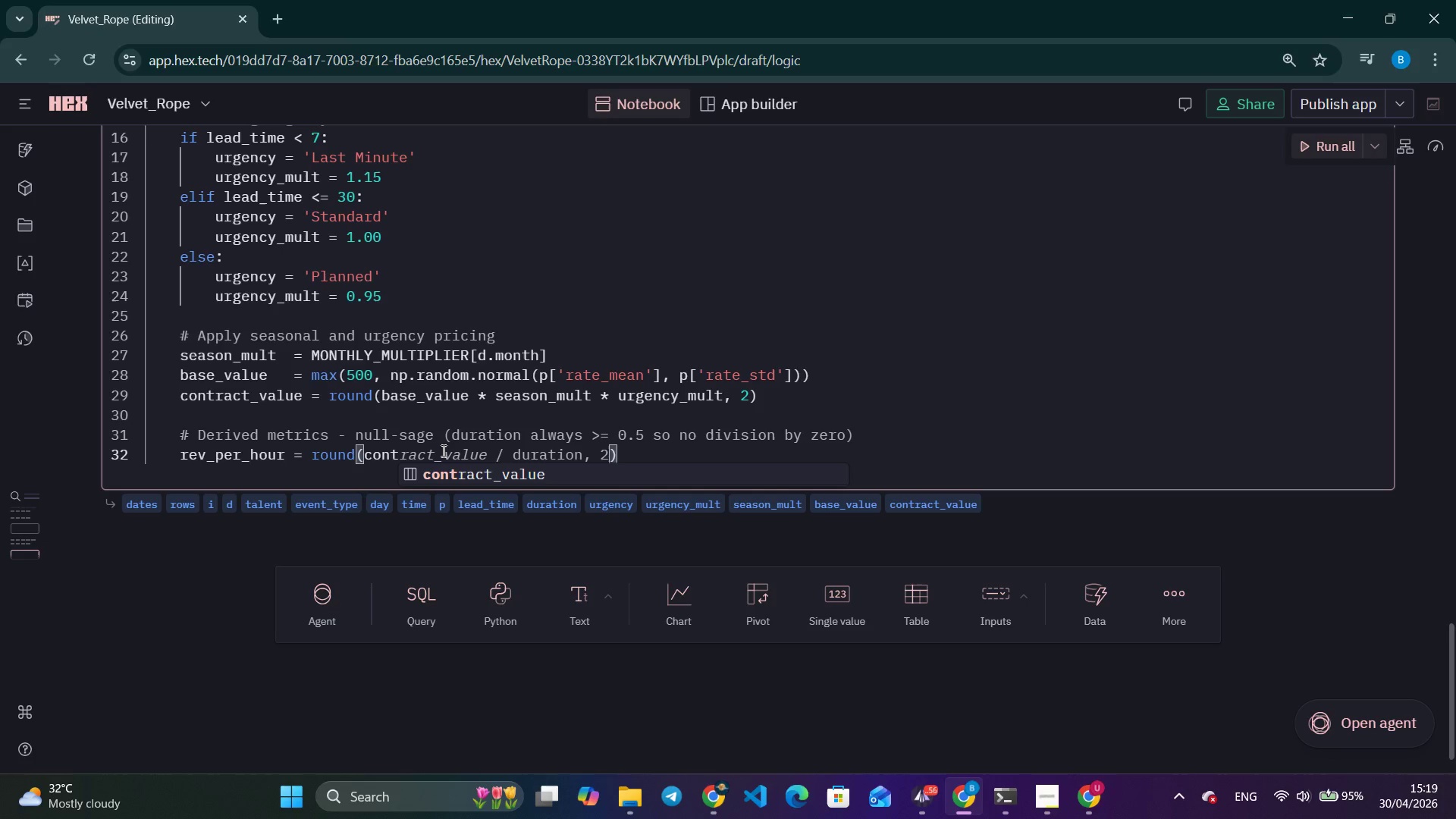 
key(Enter)
 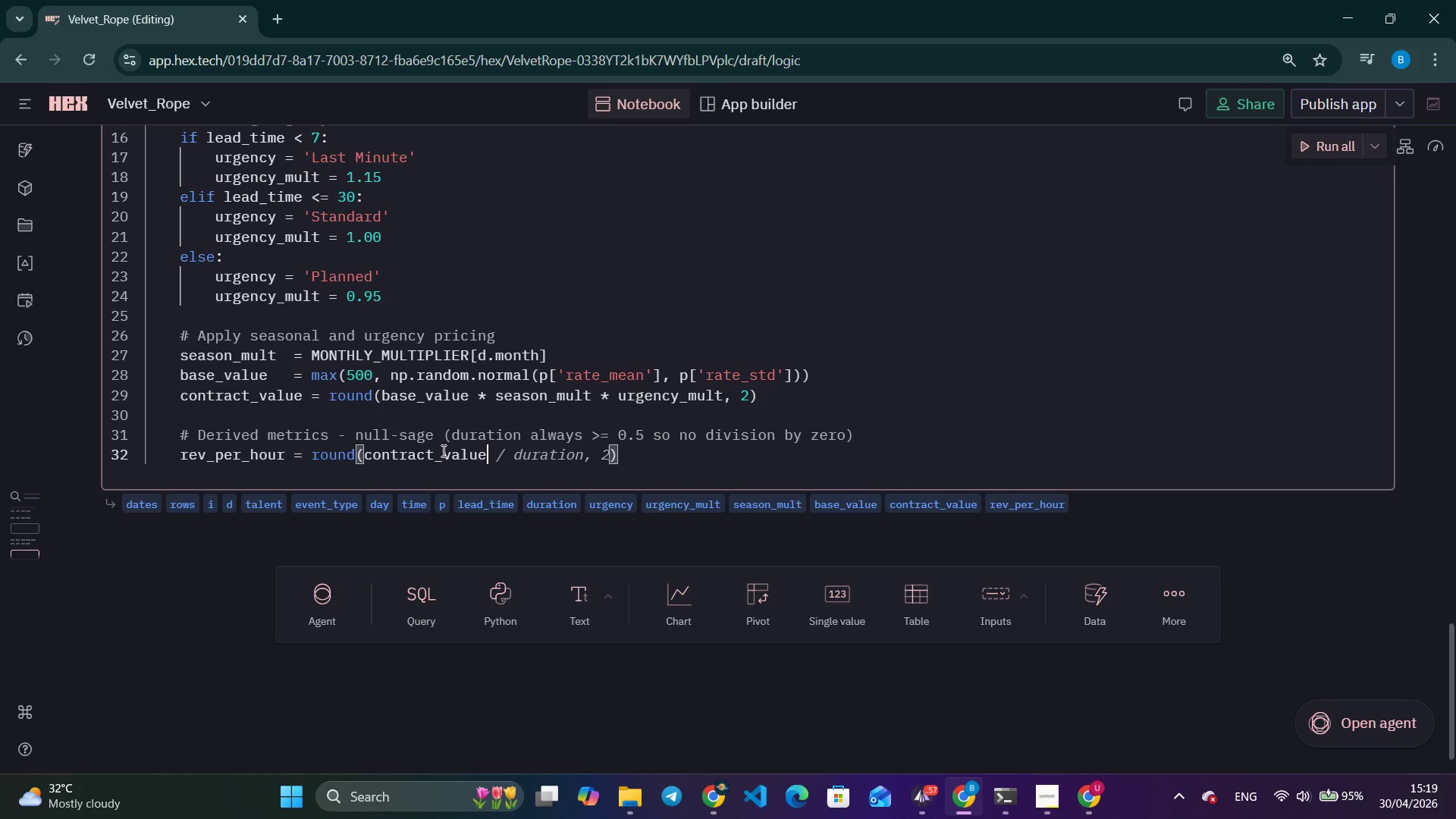 
wait(30.97)
 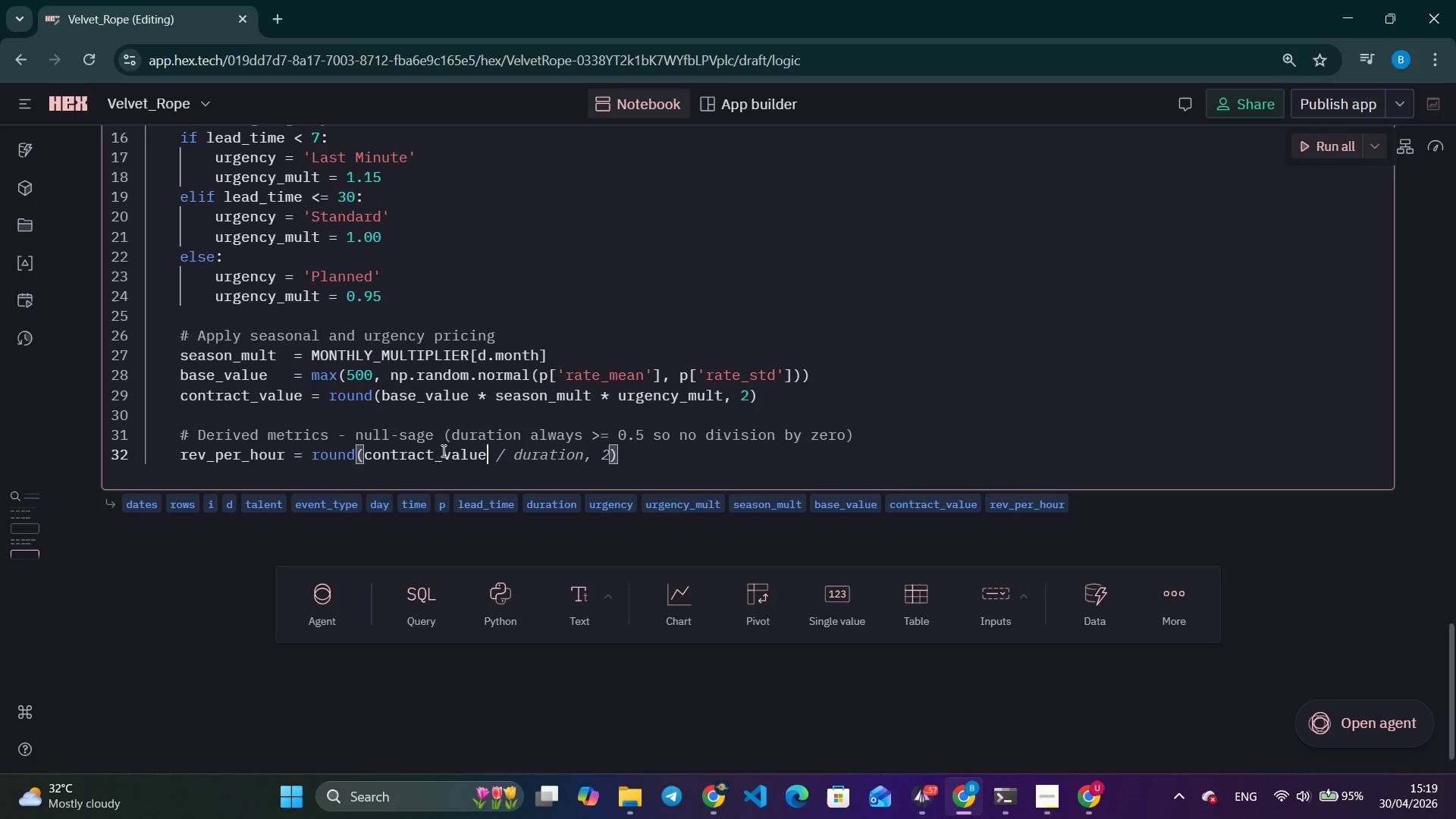 
key(Tab)
 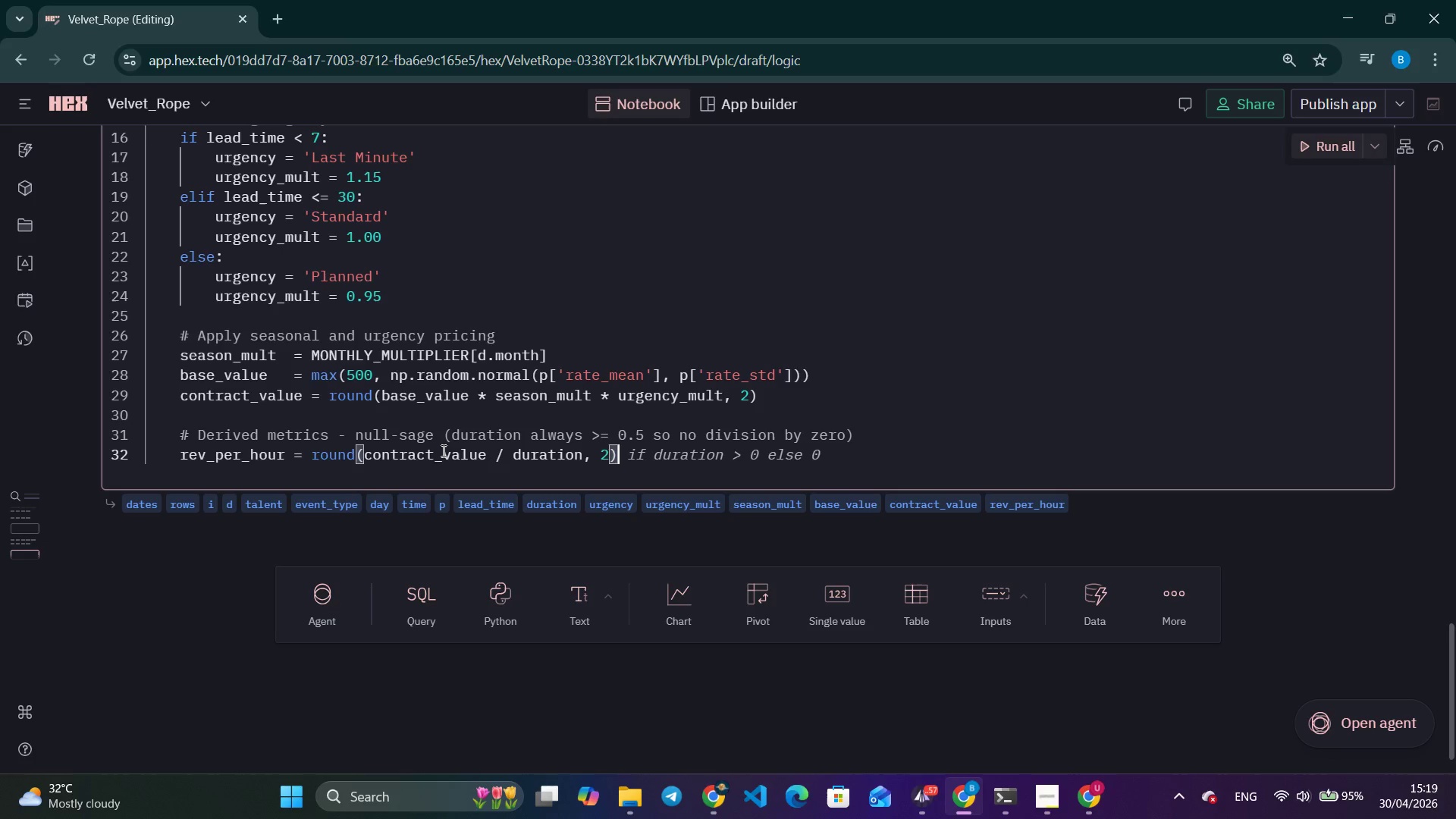 
wait(7.2)
 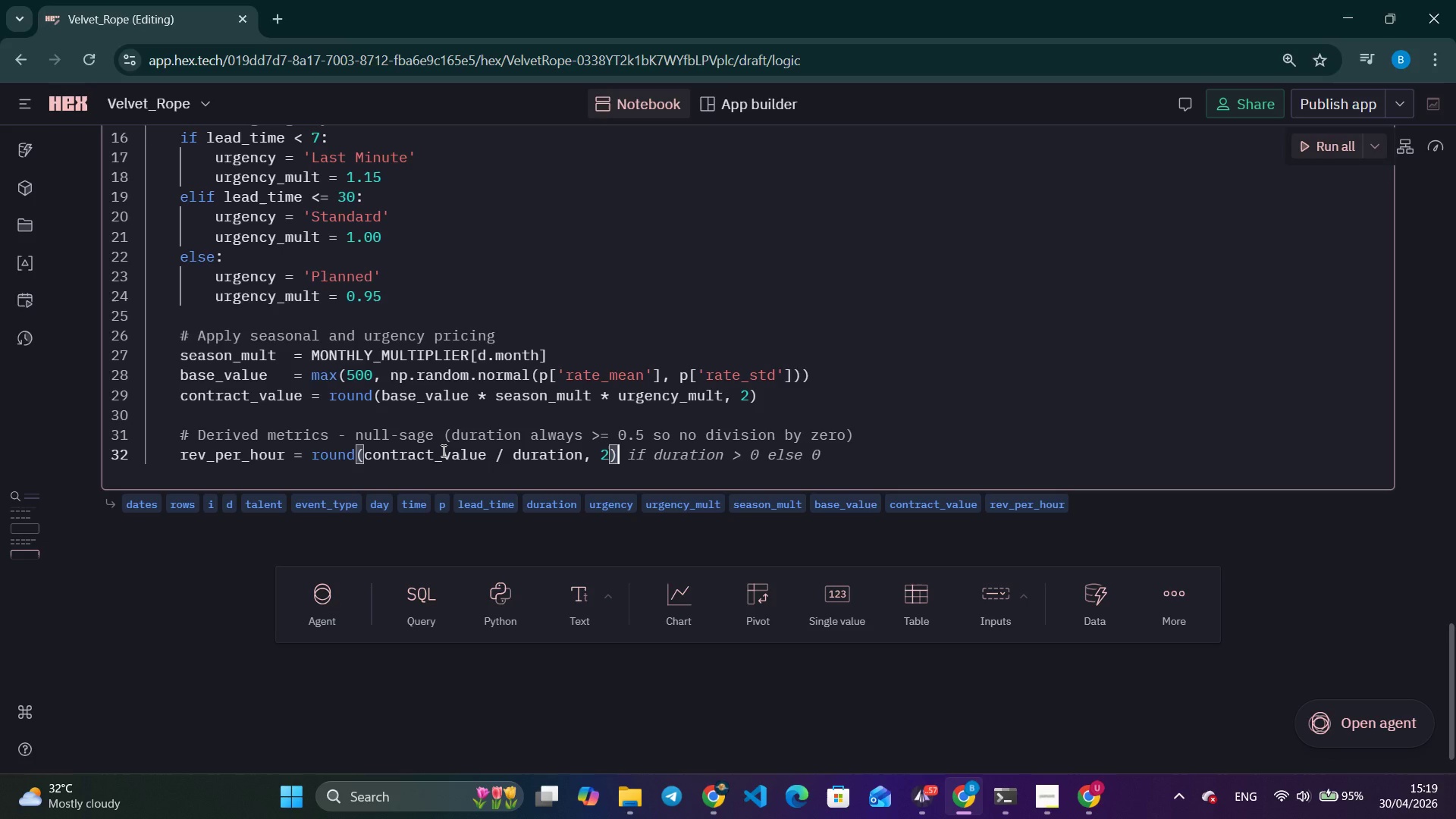 
key(Enter)
 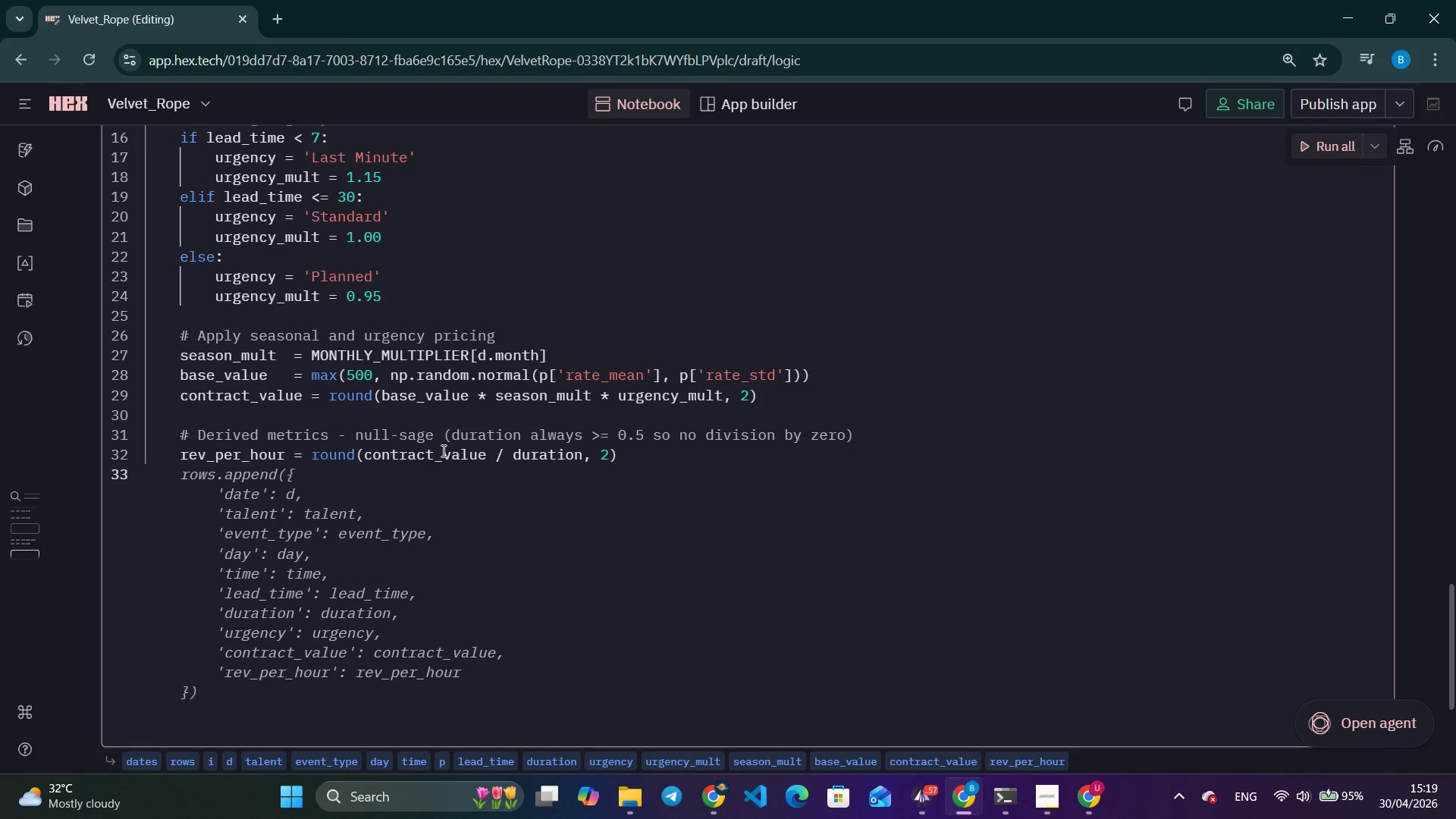 
type(efficienct)
key(Backspace)
type(y_score = round(rev)
 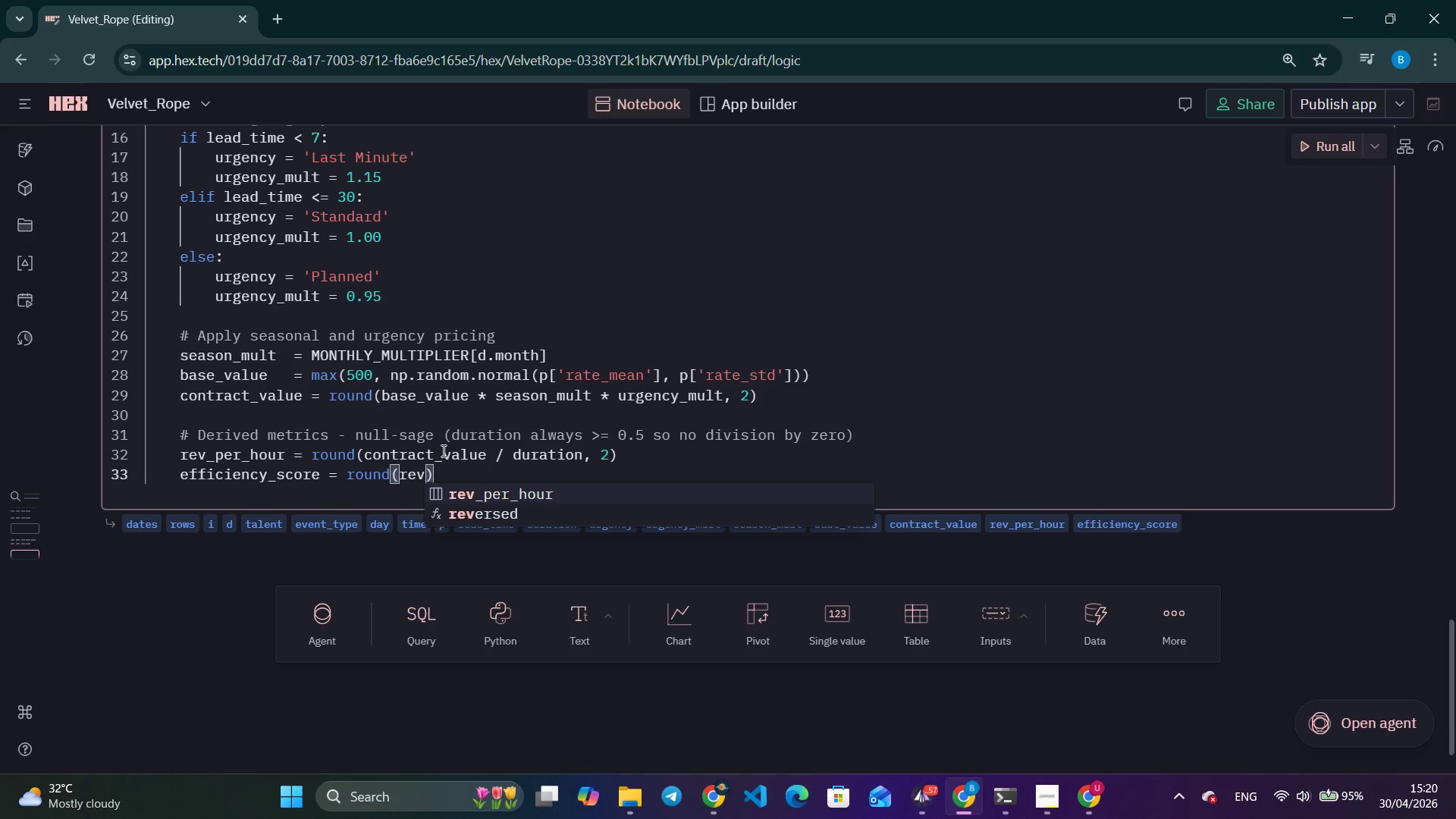 
key(Enter)
 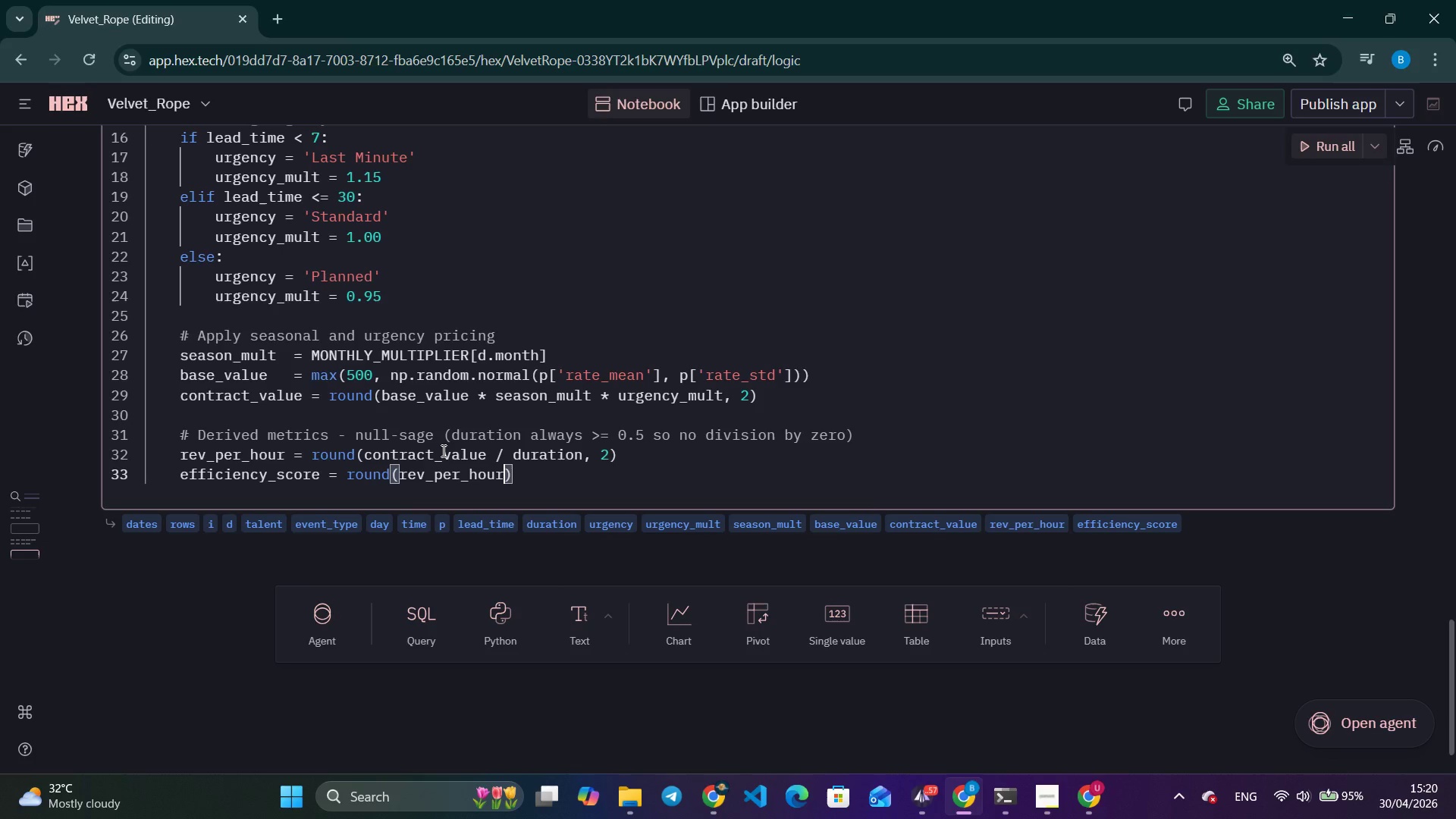 
type( / lead_time, 2)
 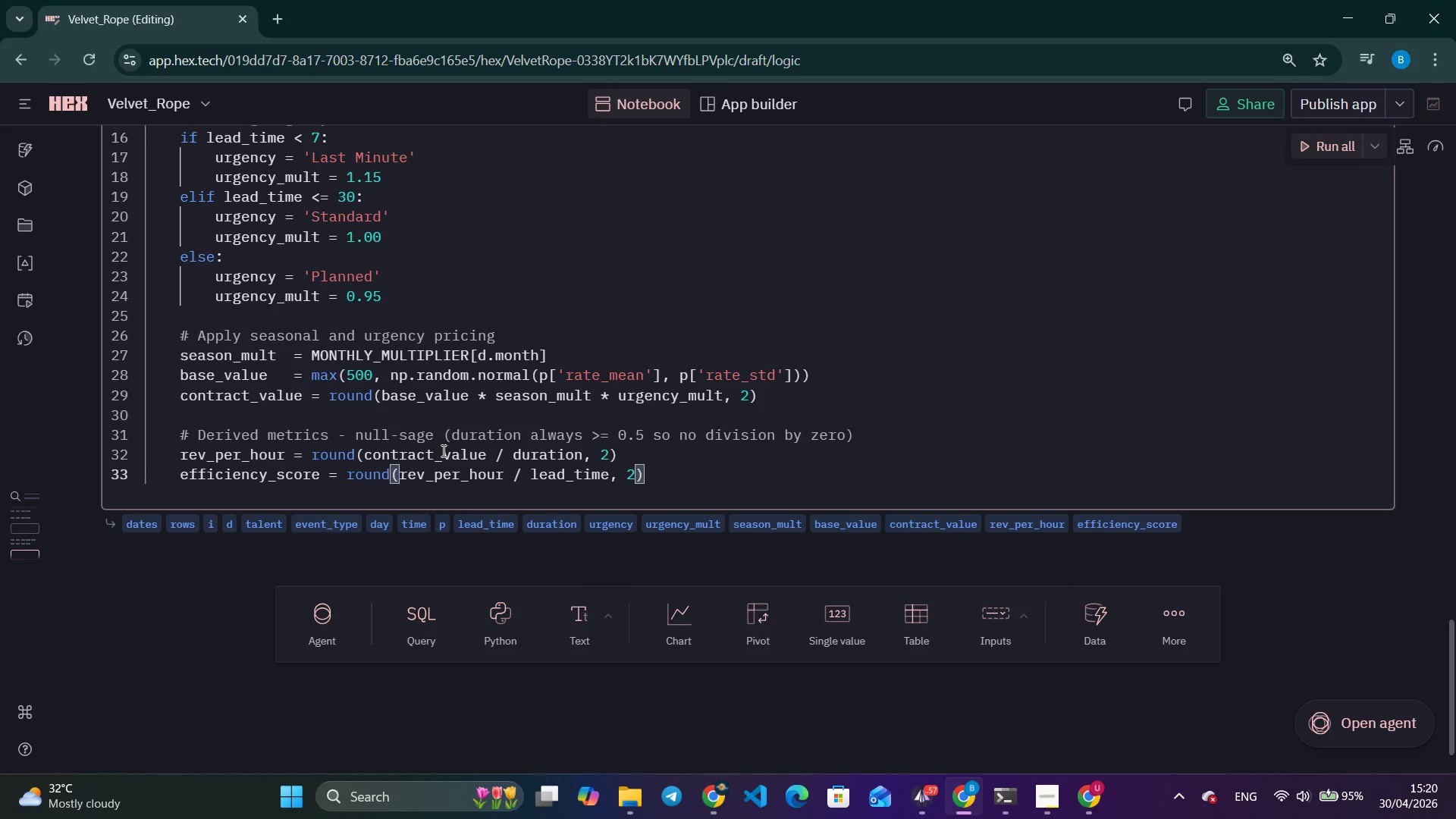 
key(ArrowRight)
 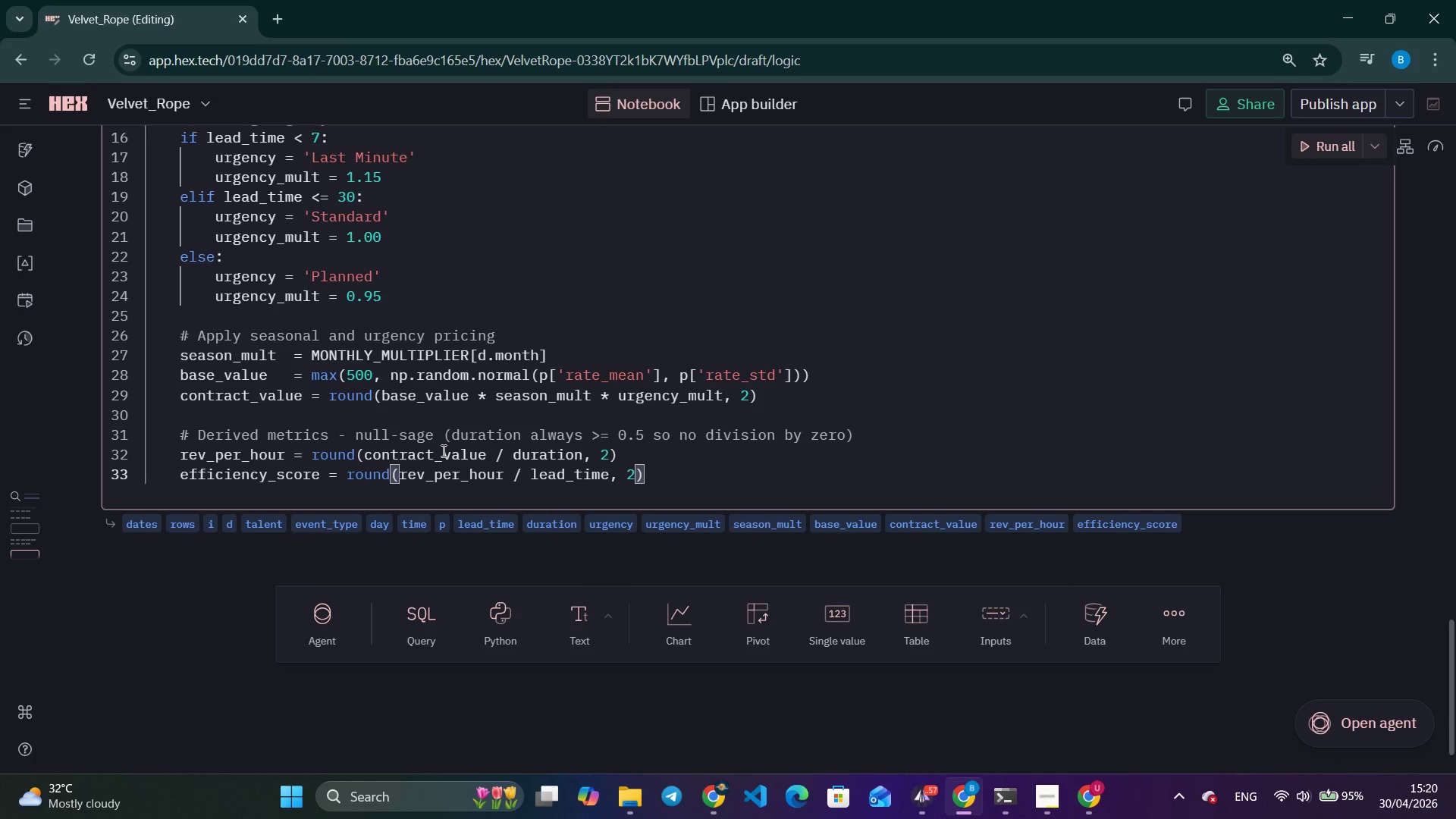 
key(Enter)
 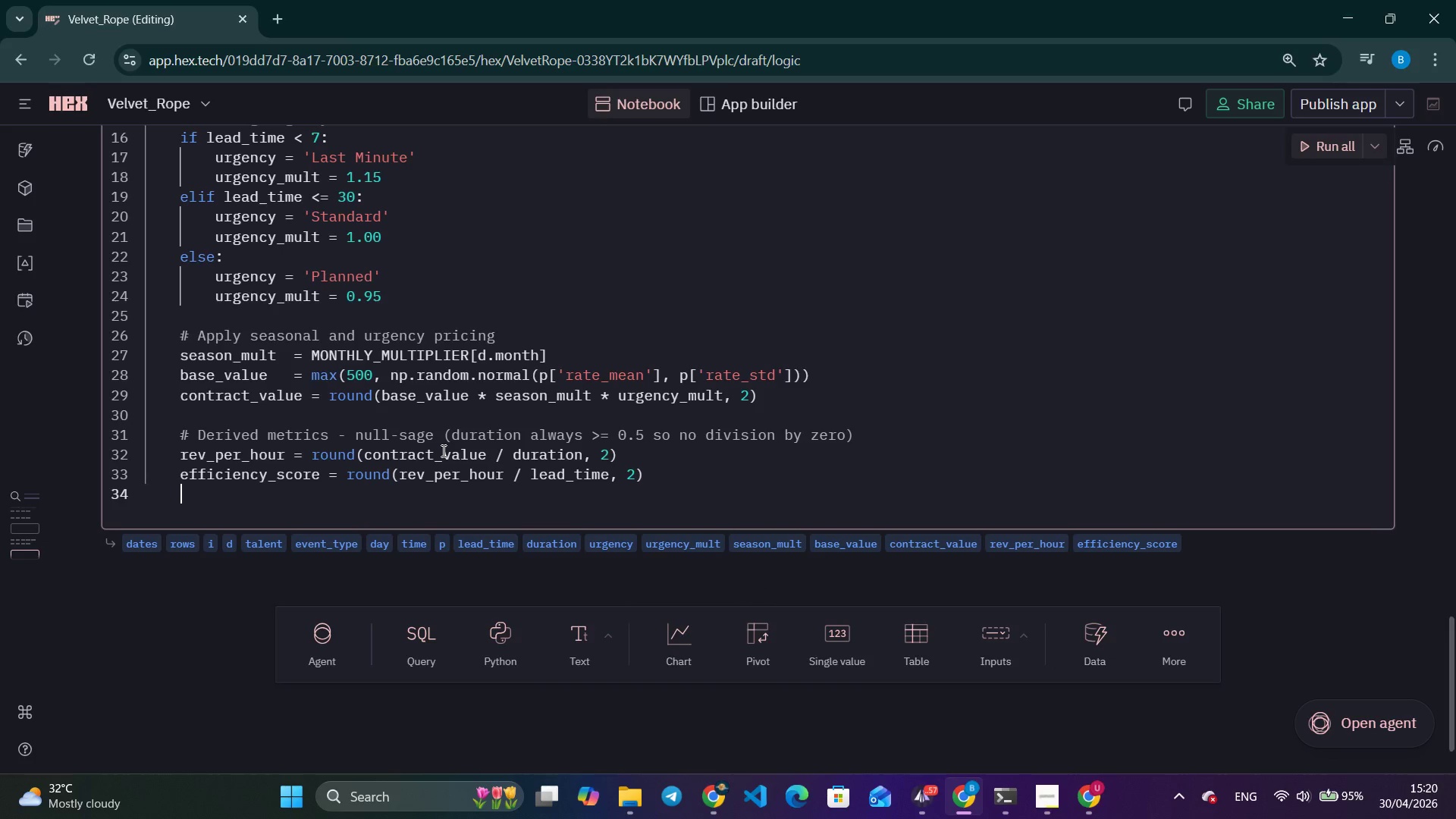 
key(Enter)
 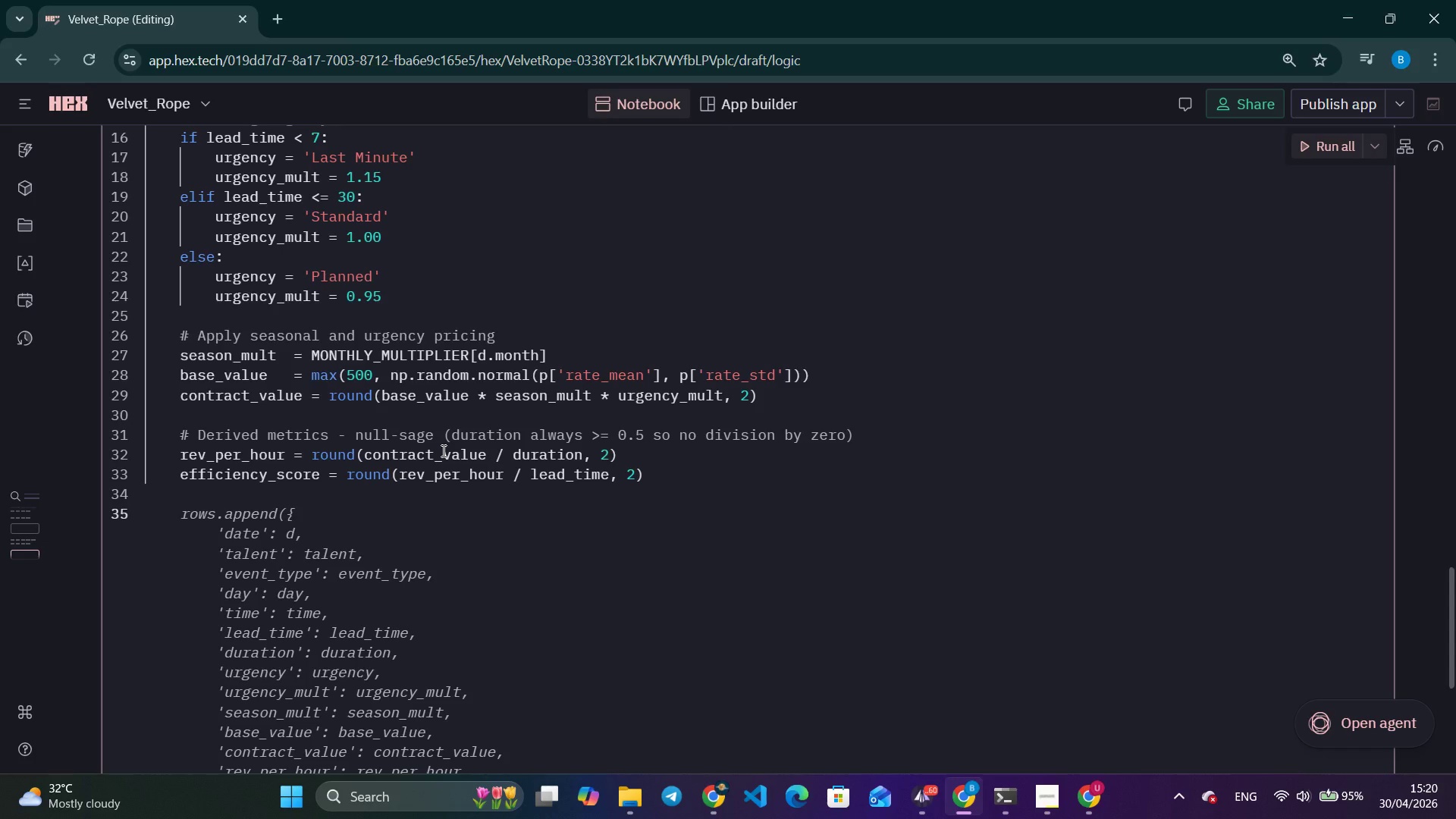 
wait(18.0)
 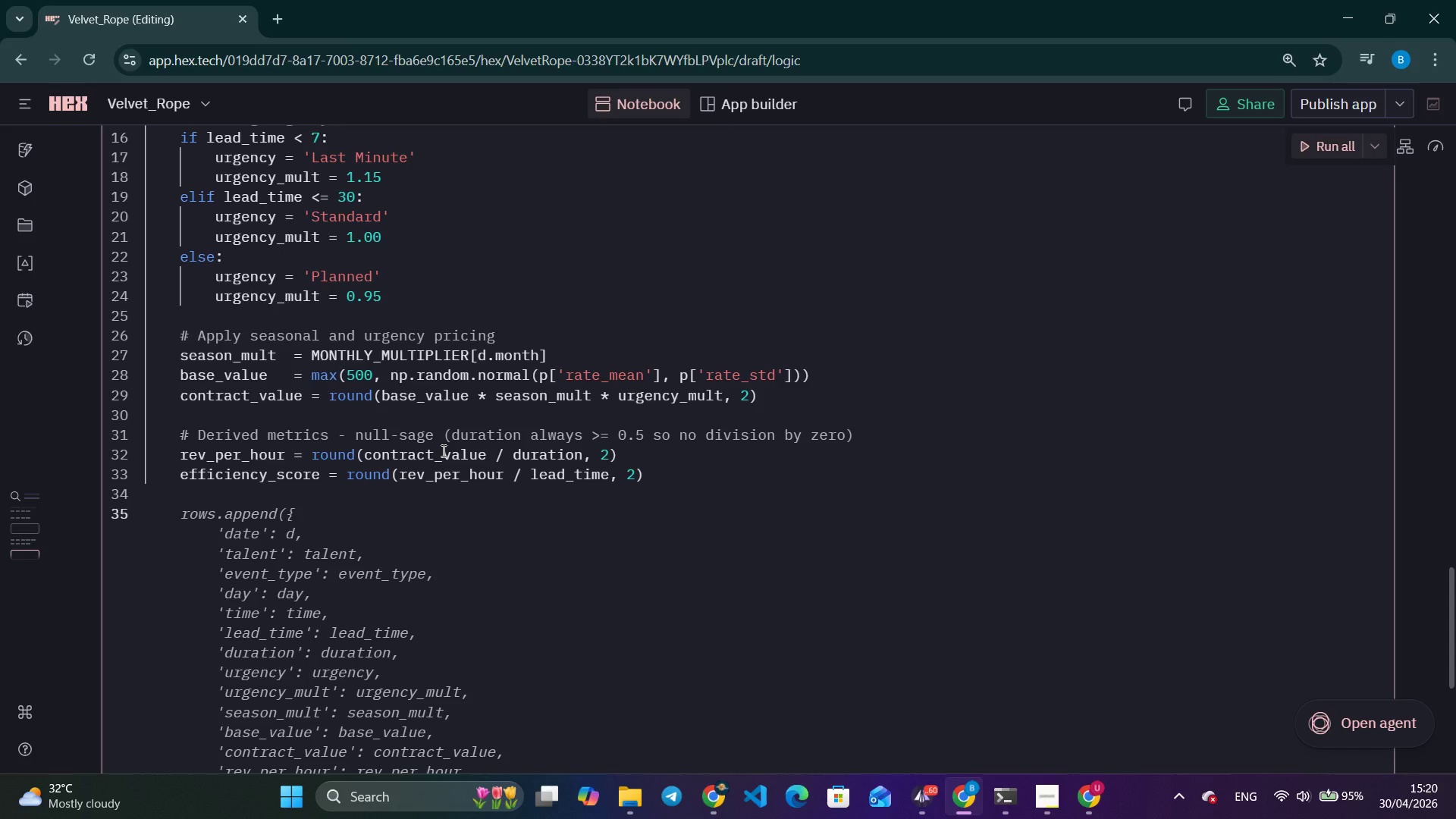 
type(rows.append({)
 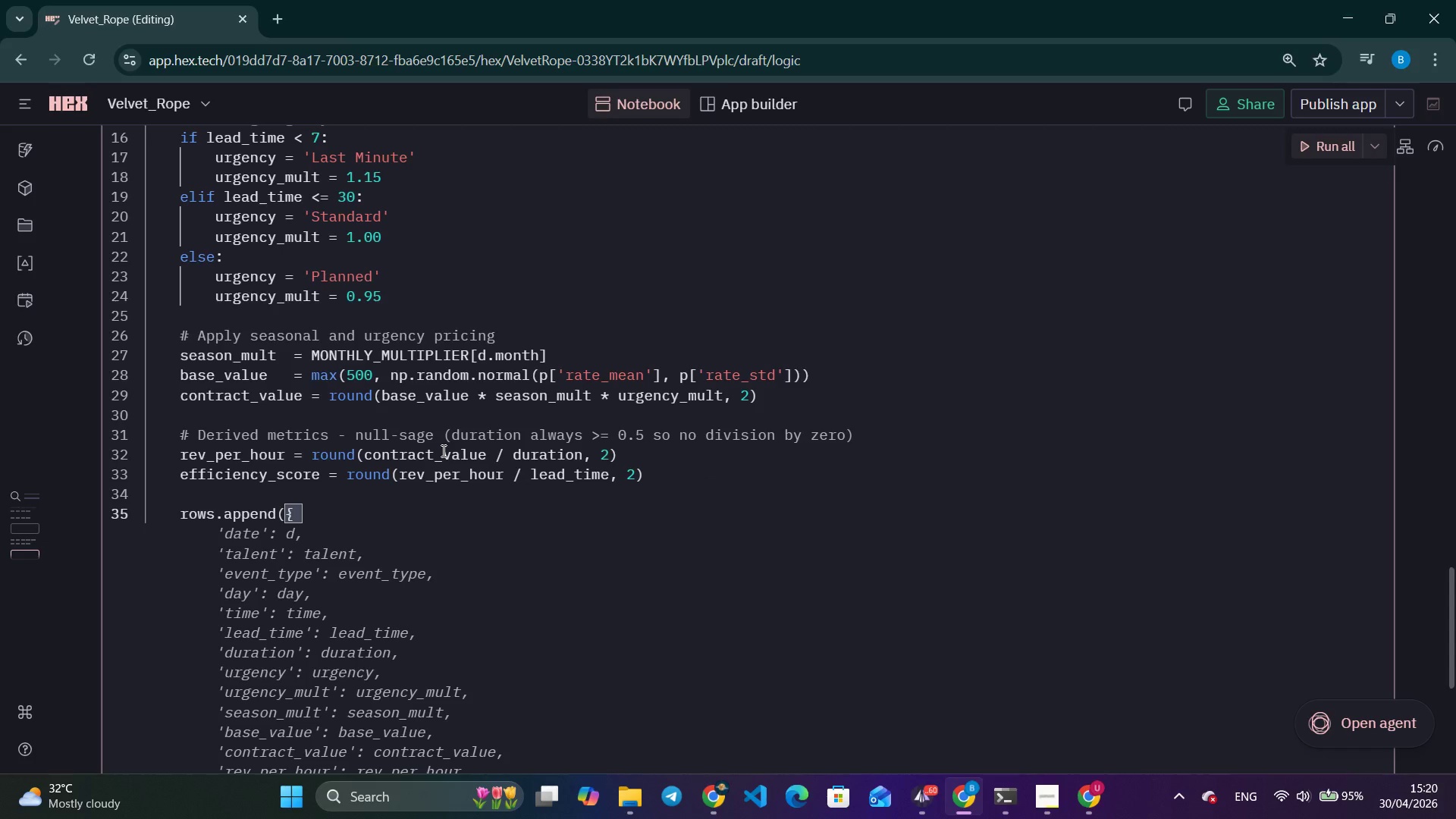 
key(Enter)
 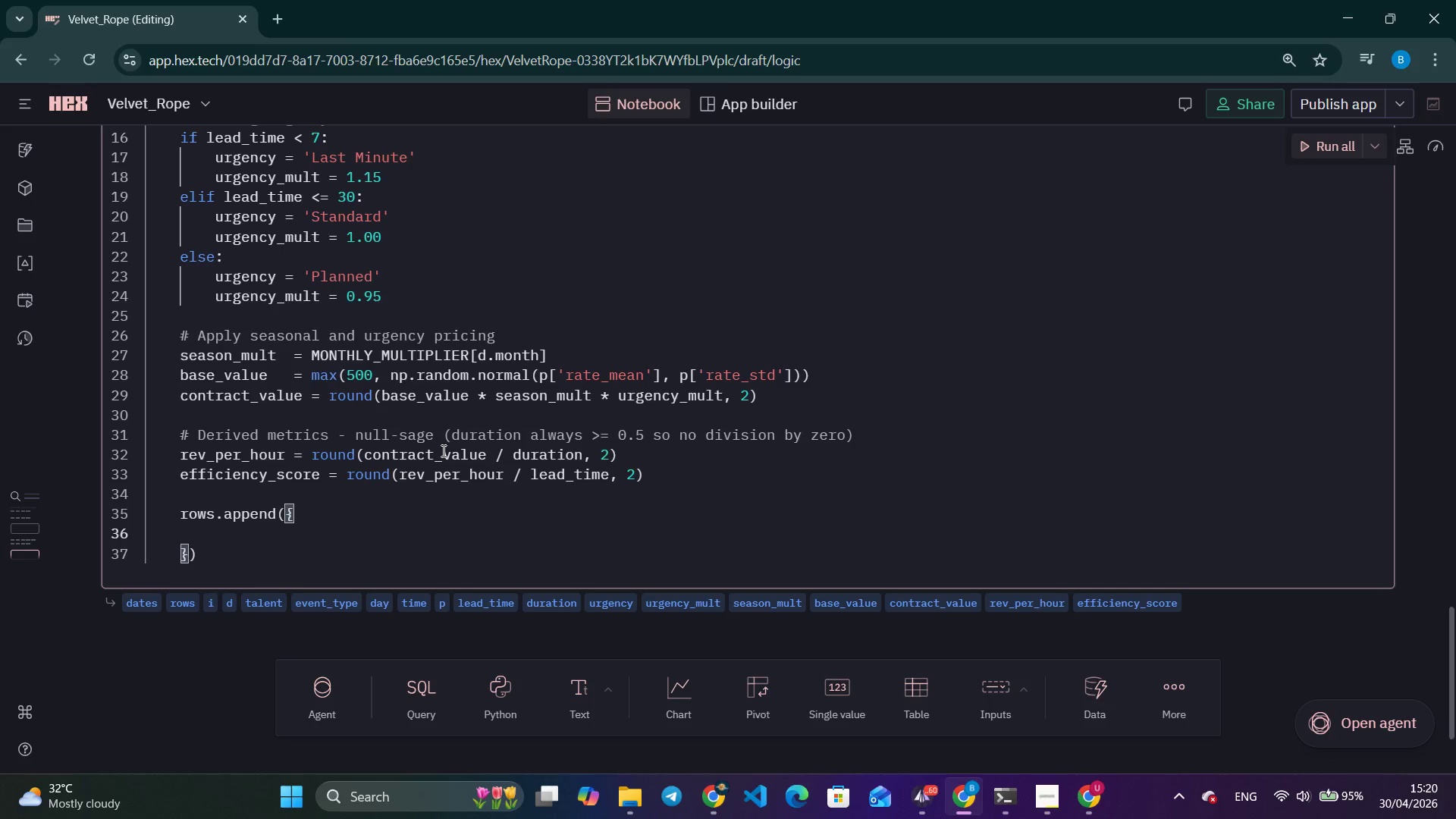 
wait(5.16)
 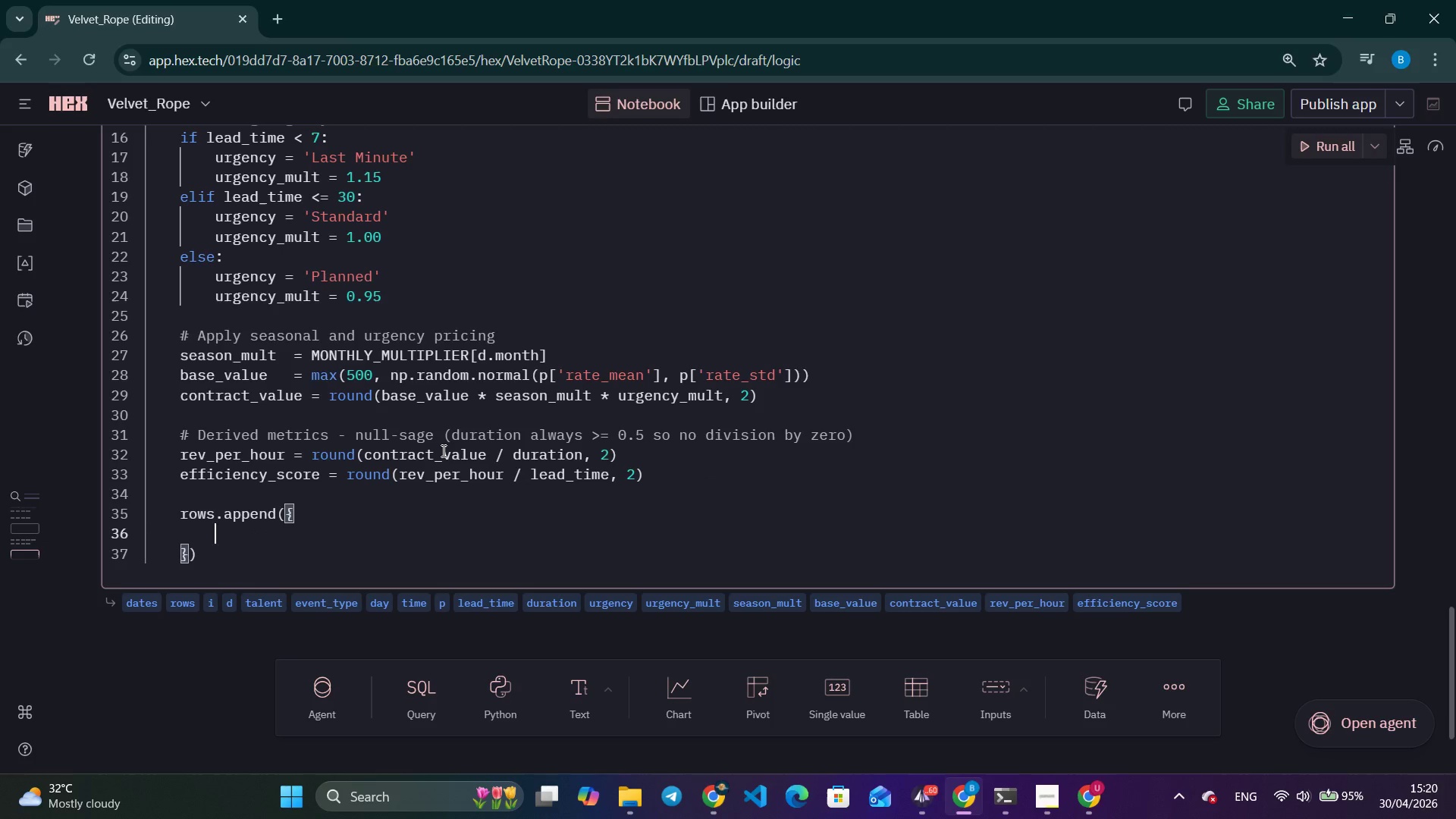 
key(Semicolon)
 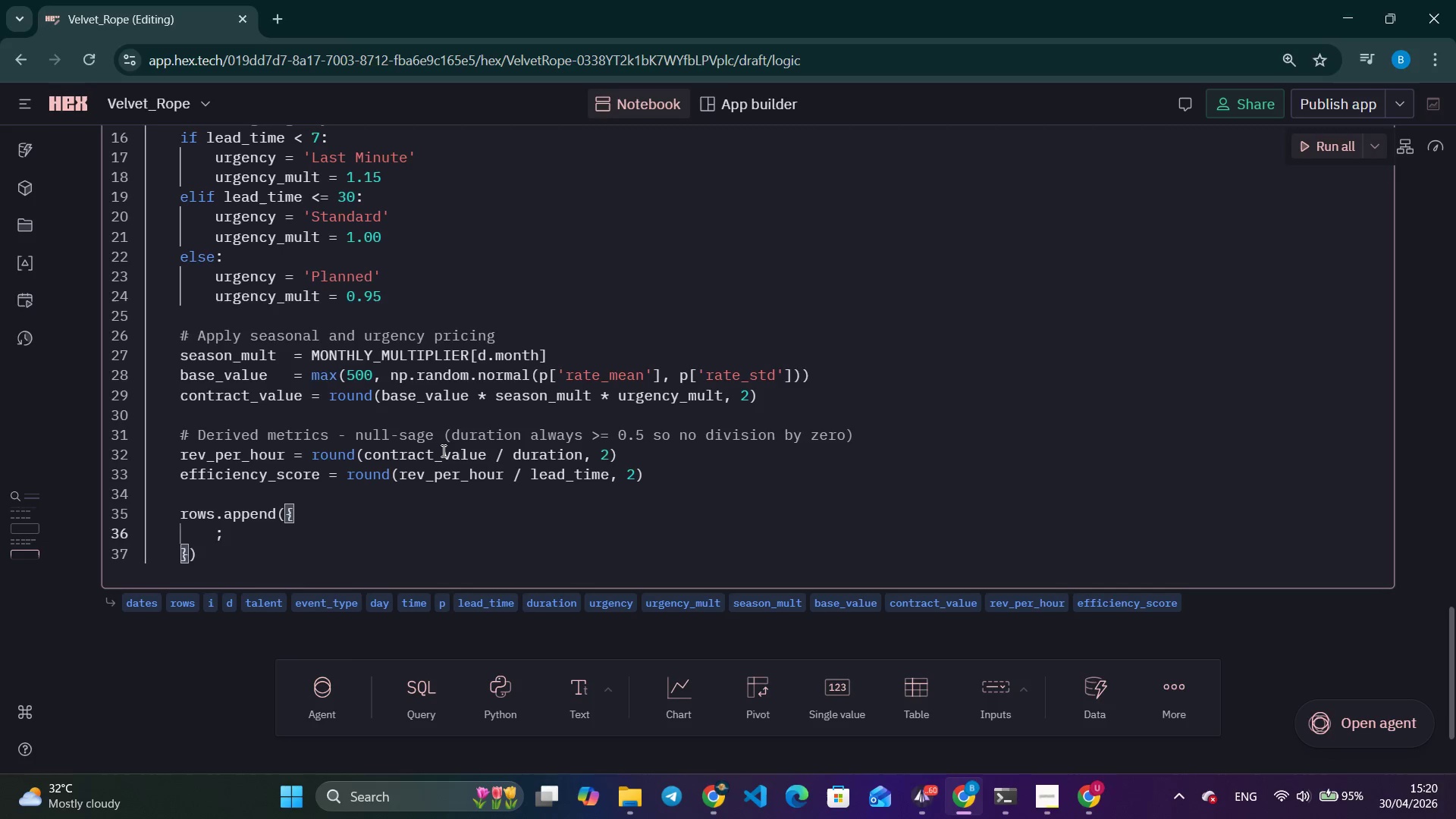 
key(Backspace)
 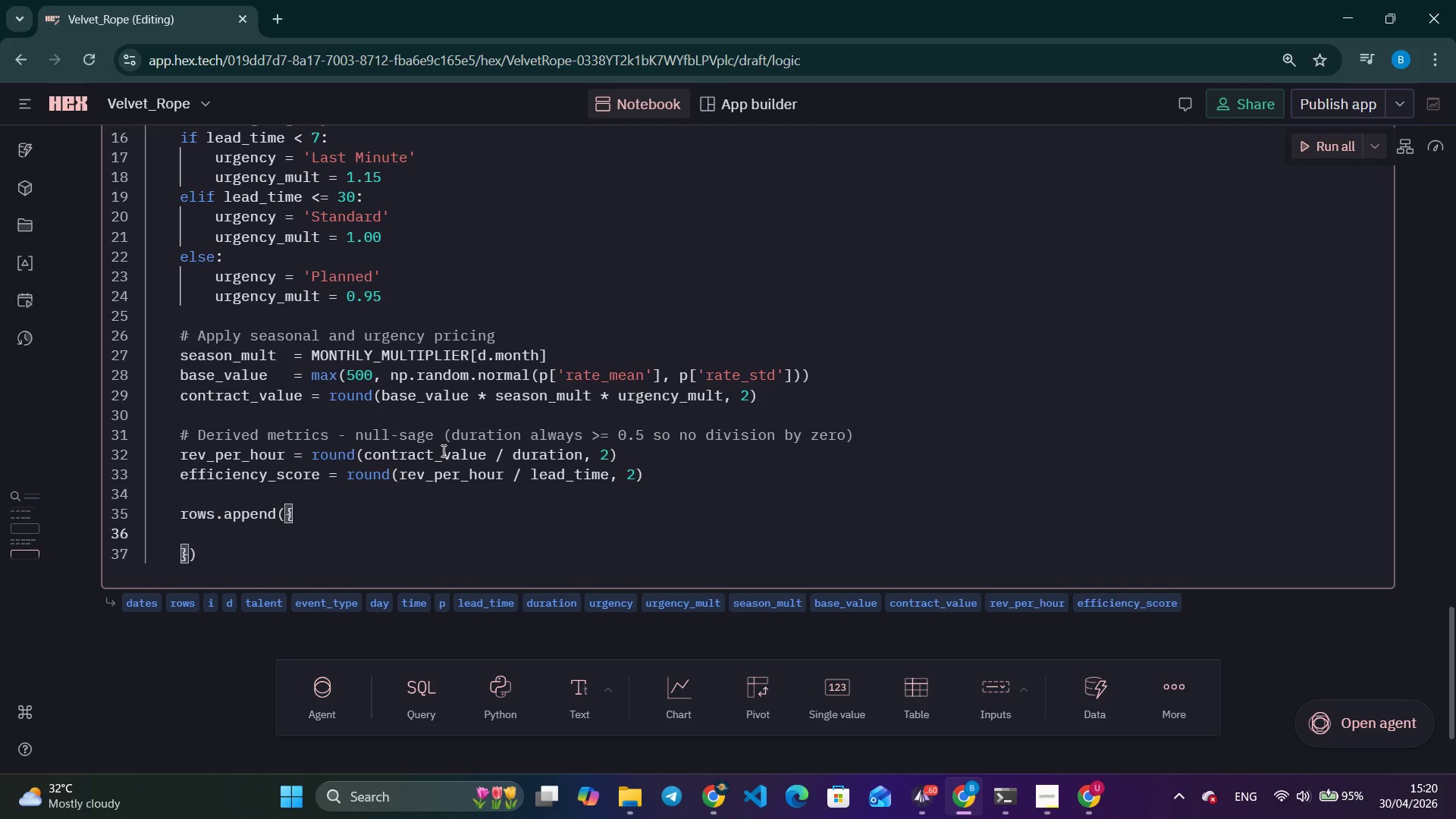 
key(Quote)
 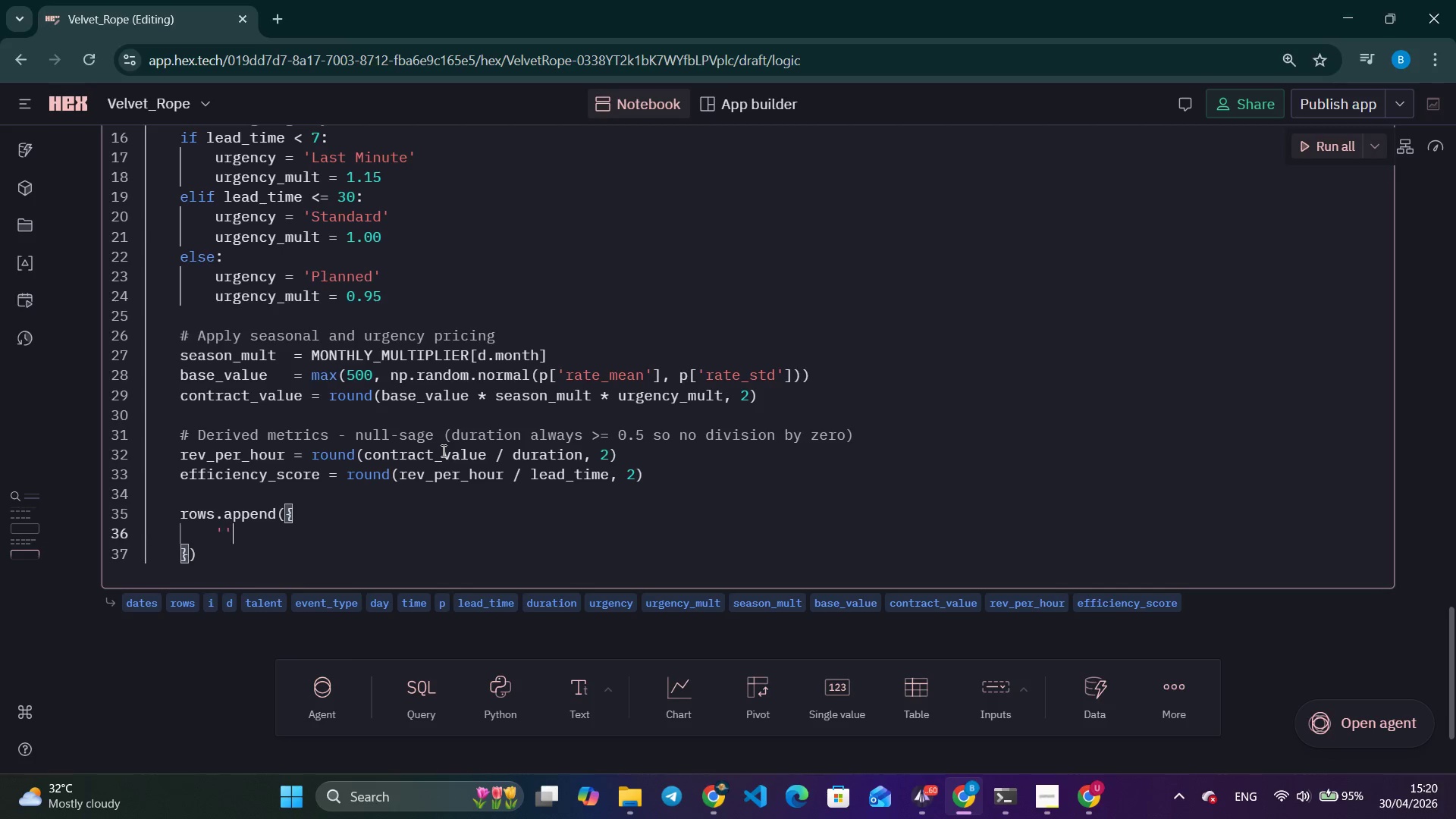 
key(Quote)
 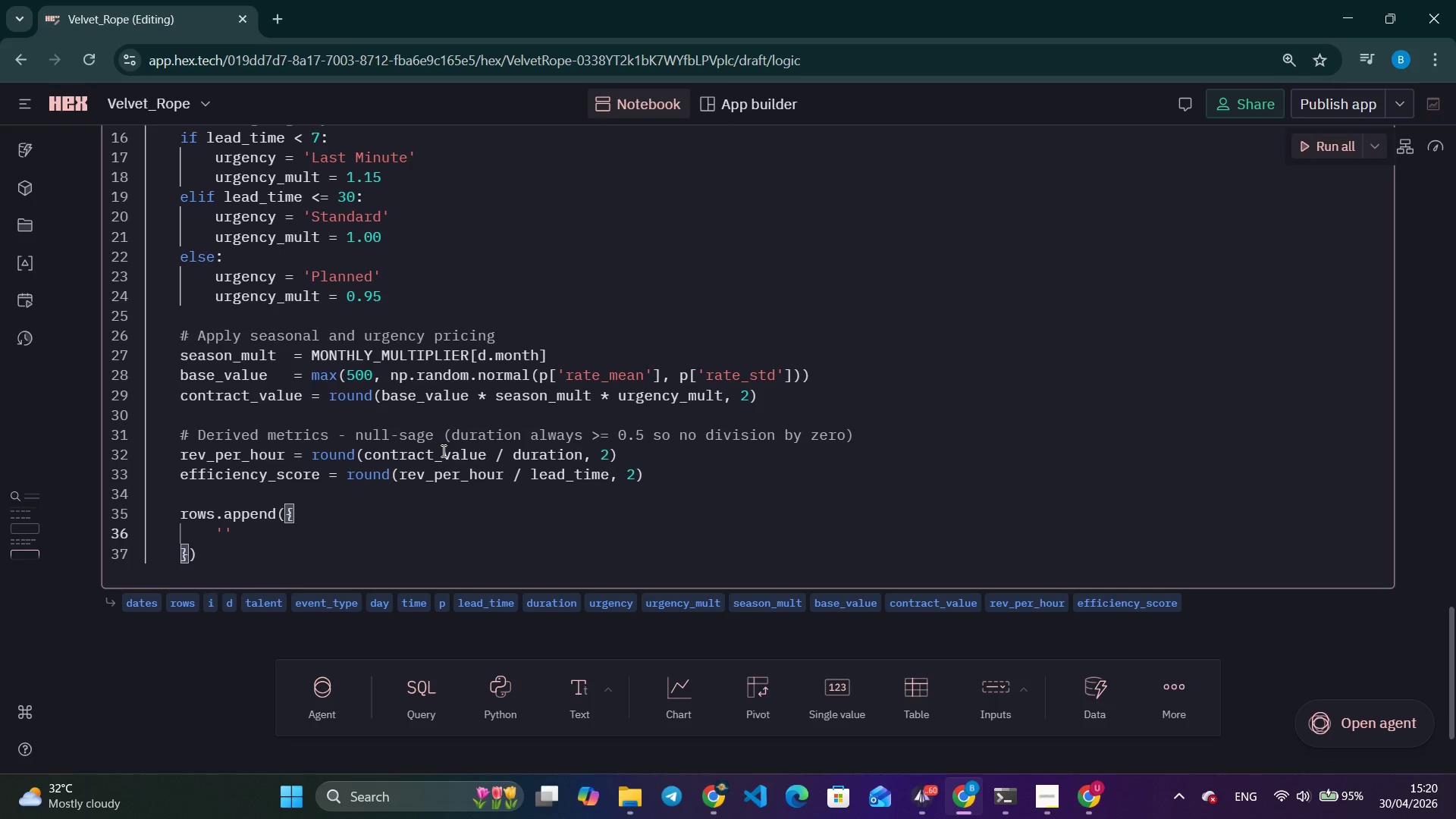 
key(ArrowLeft)
 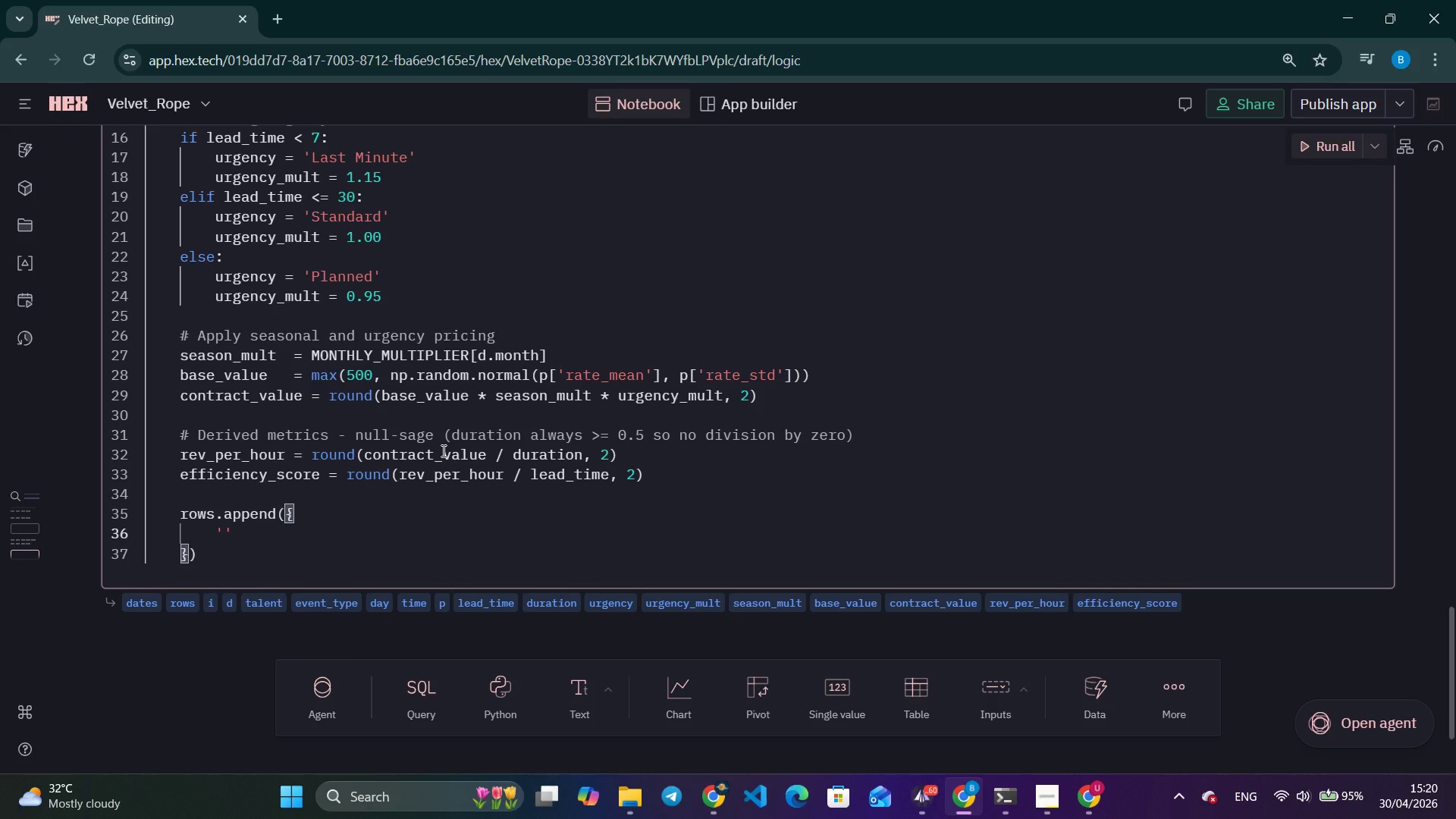 
type(BookingID)
key(Backspace)
type(d)
key(Backspace)
type(D)
key(Tab)
key(Tab)
key(Tab)
key(Tab)
 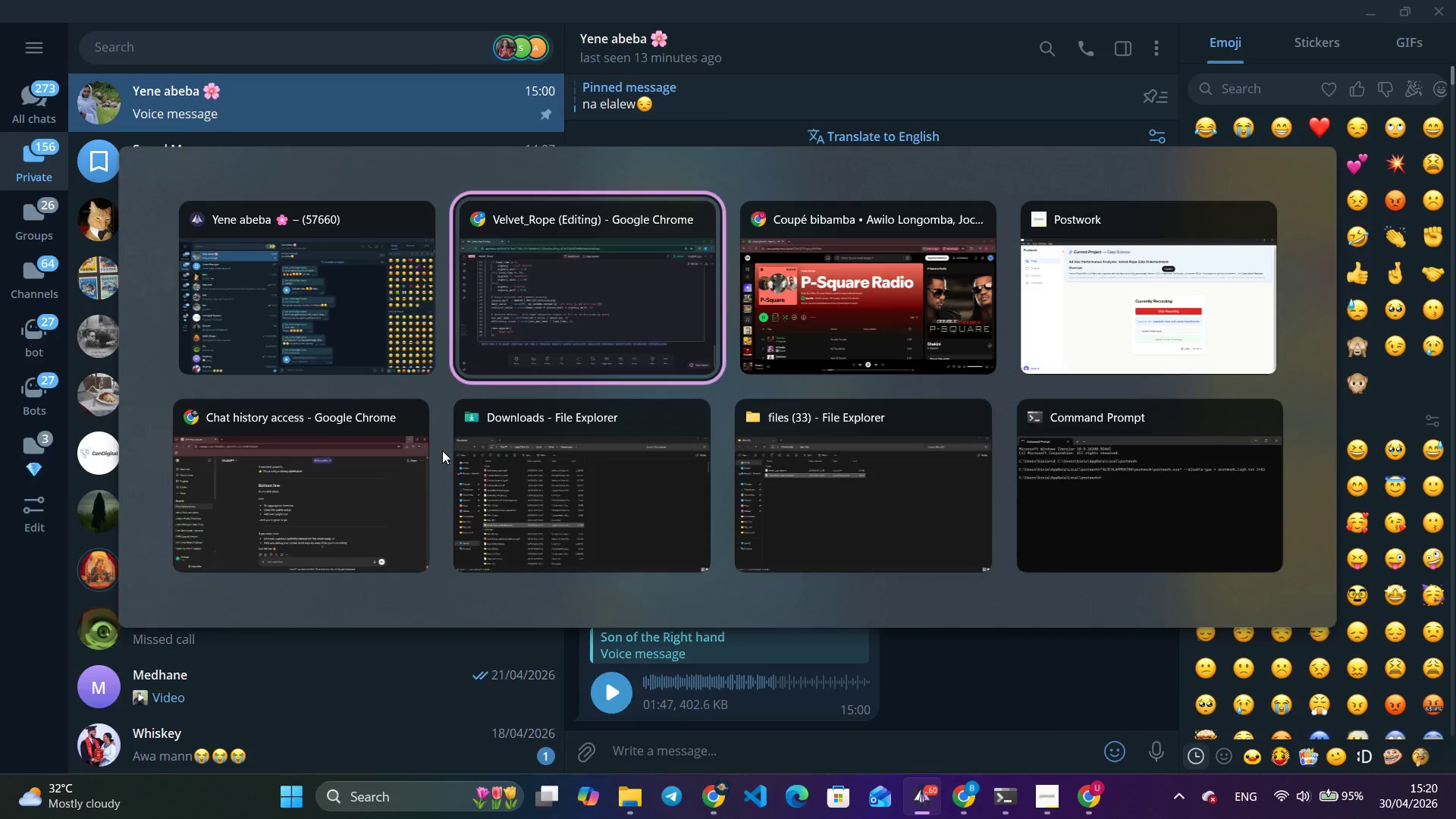 
 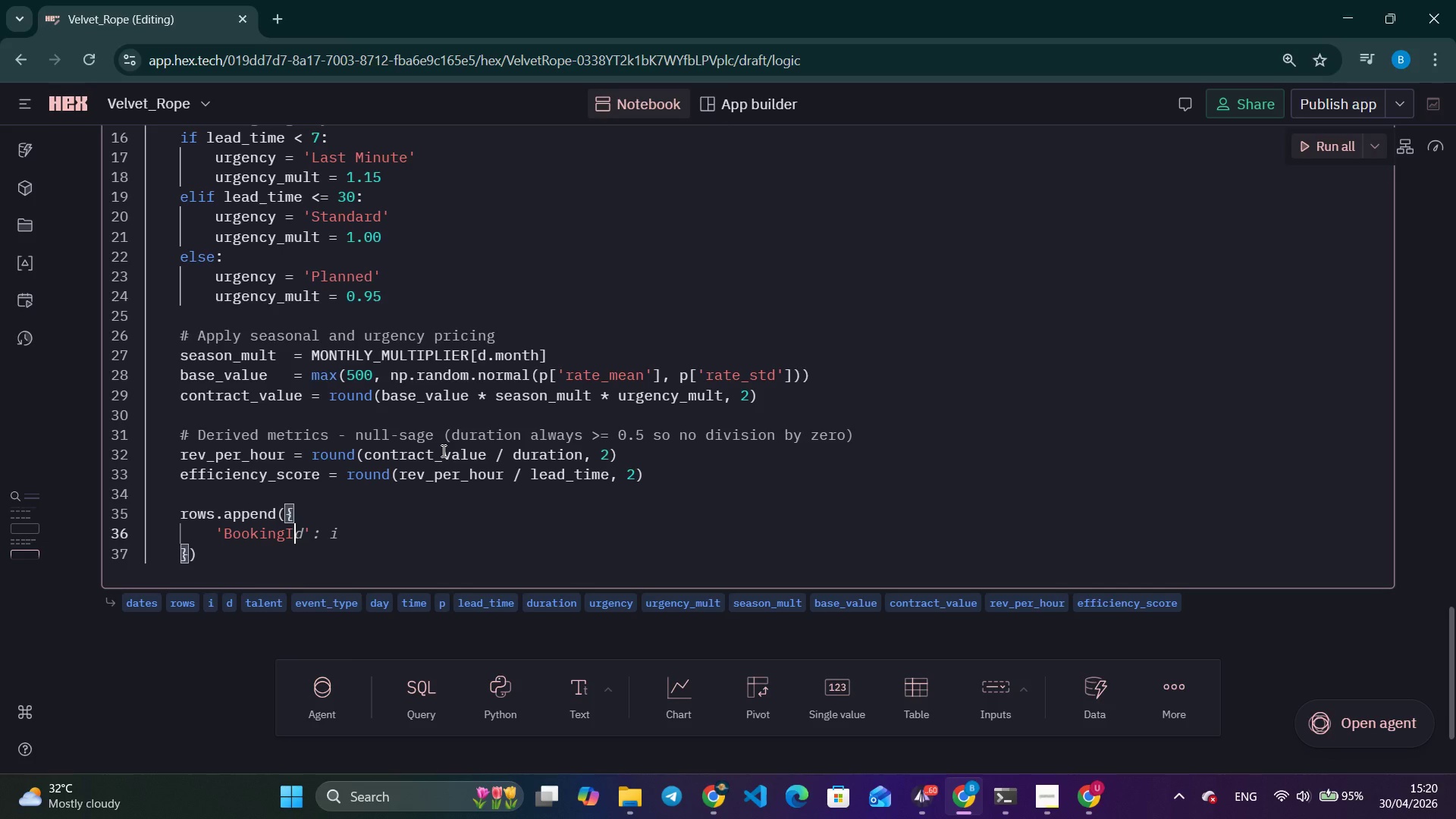 
hold_key(key=AltLeft, duration=1.14)
 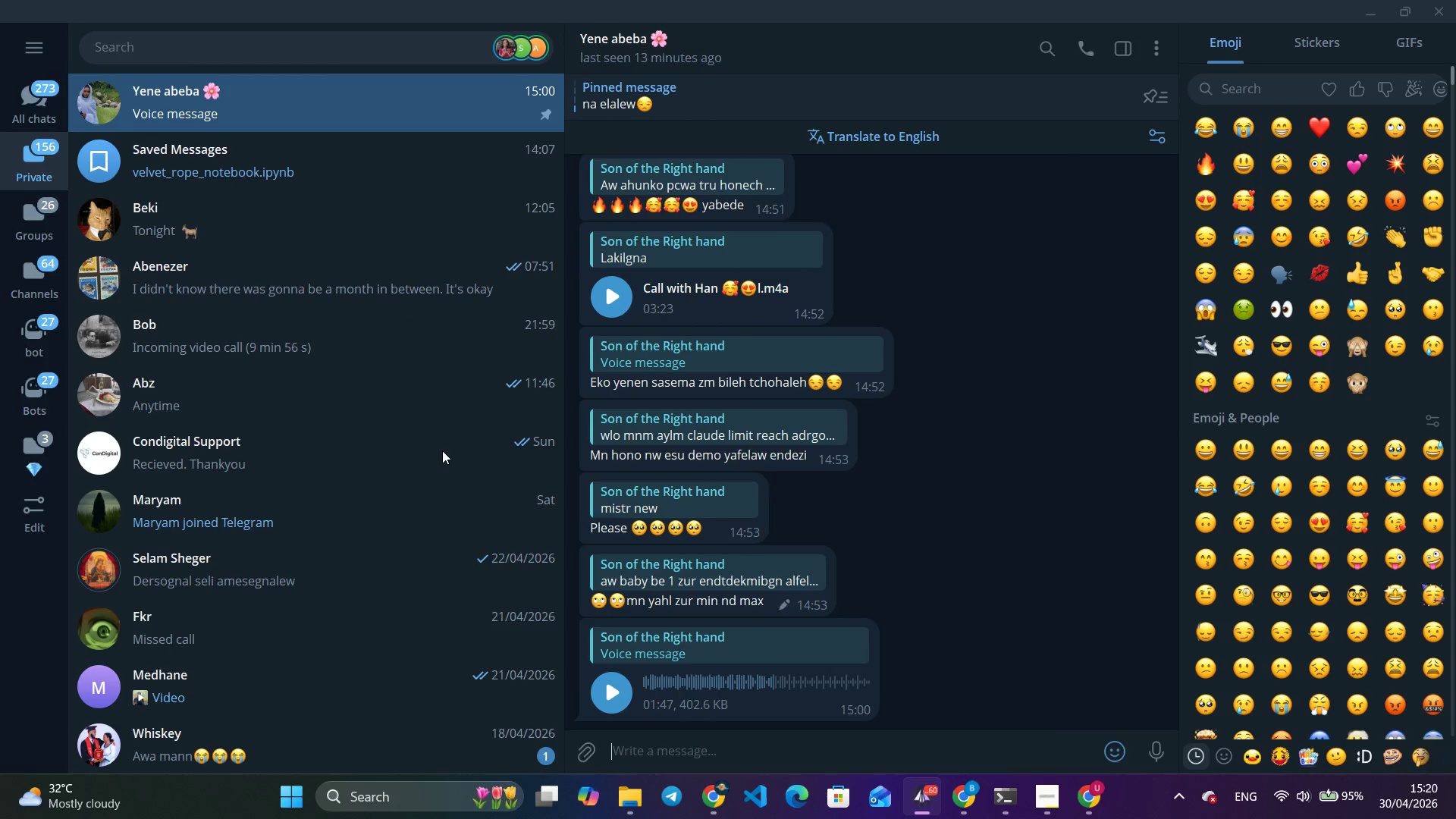 
hold_key(key=AltLeft, duration=1.77)
 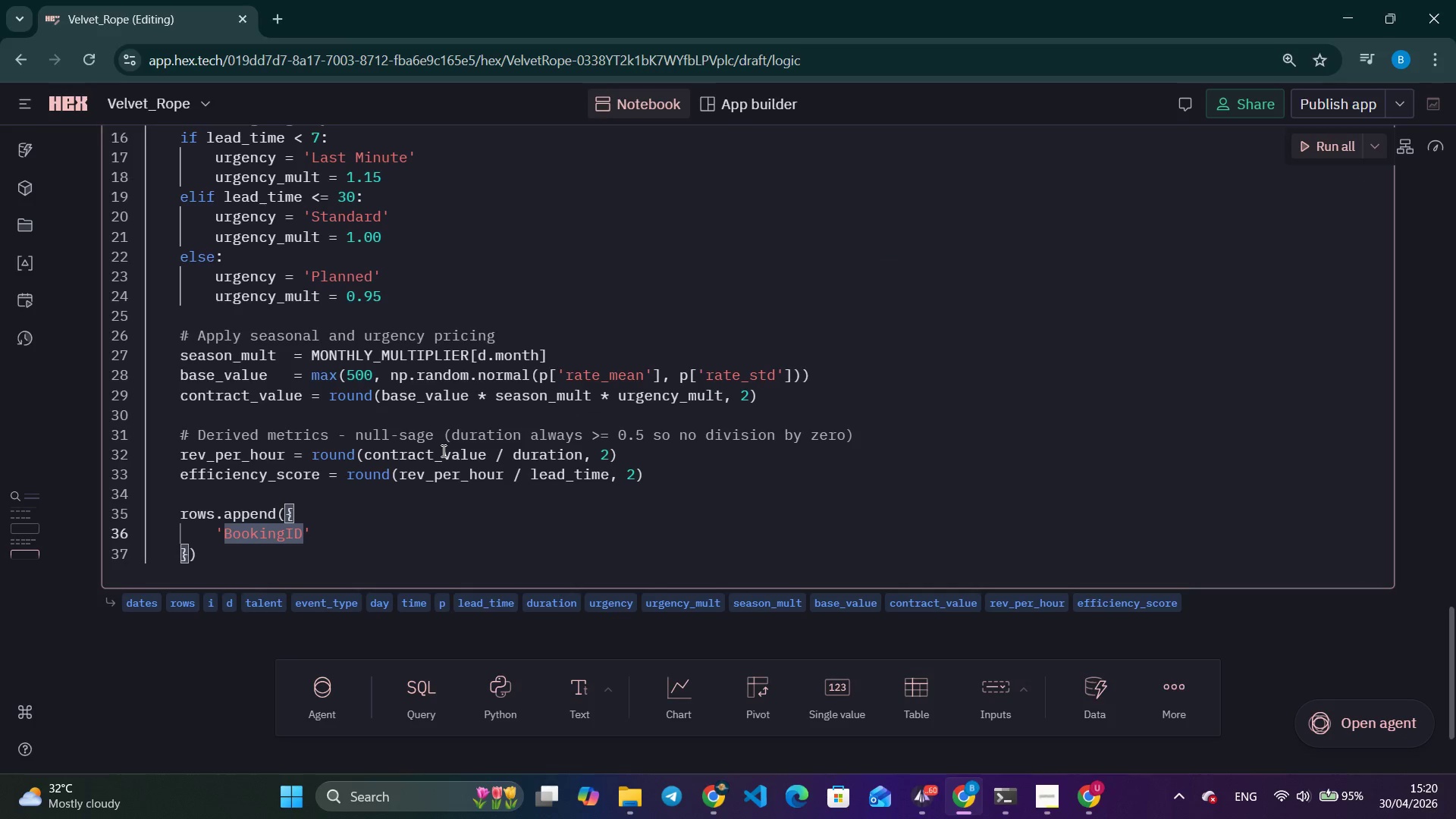 
key(ArrowRight)
 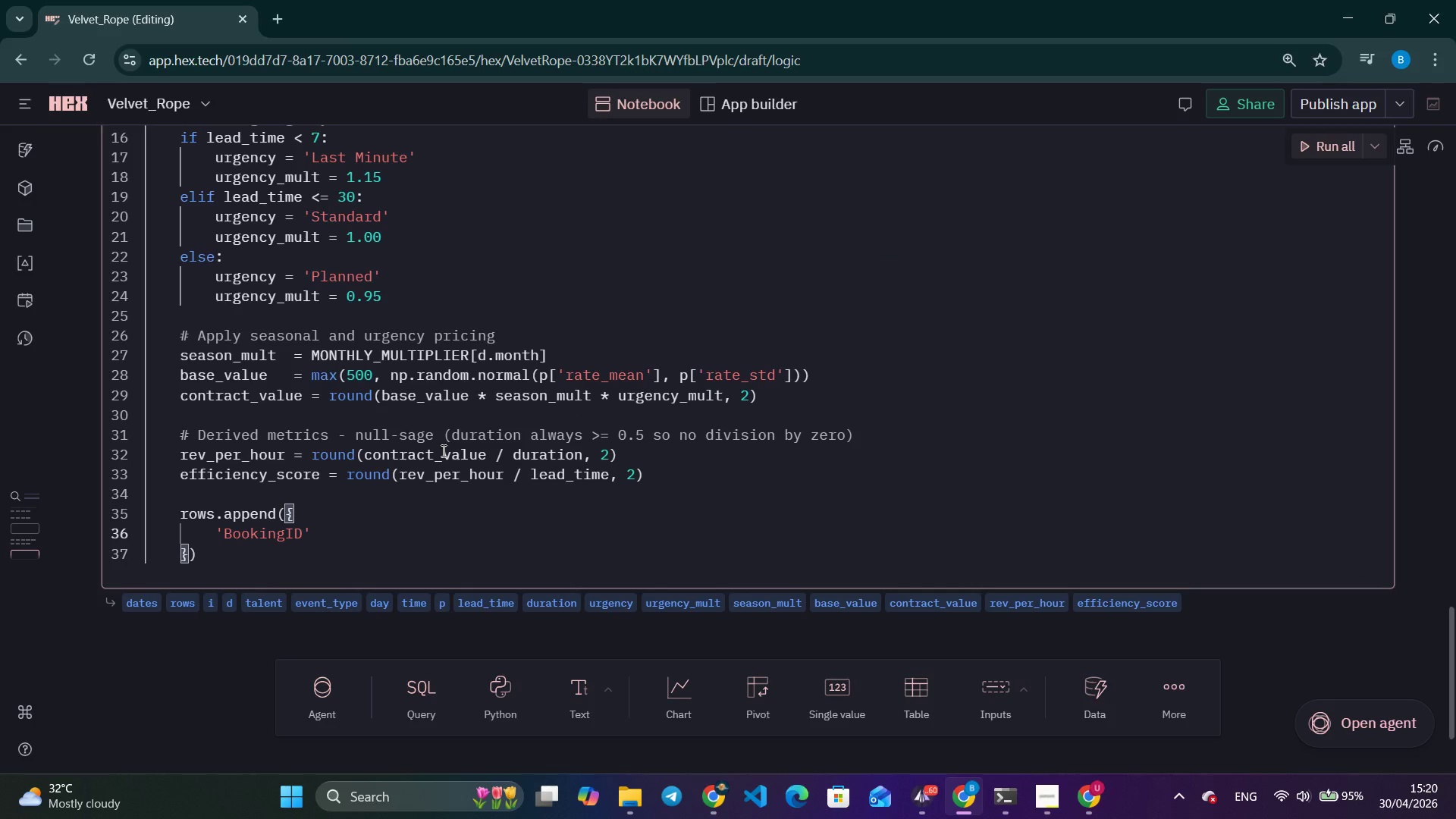 
hold_key(key=Space, duration=0.72)
 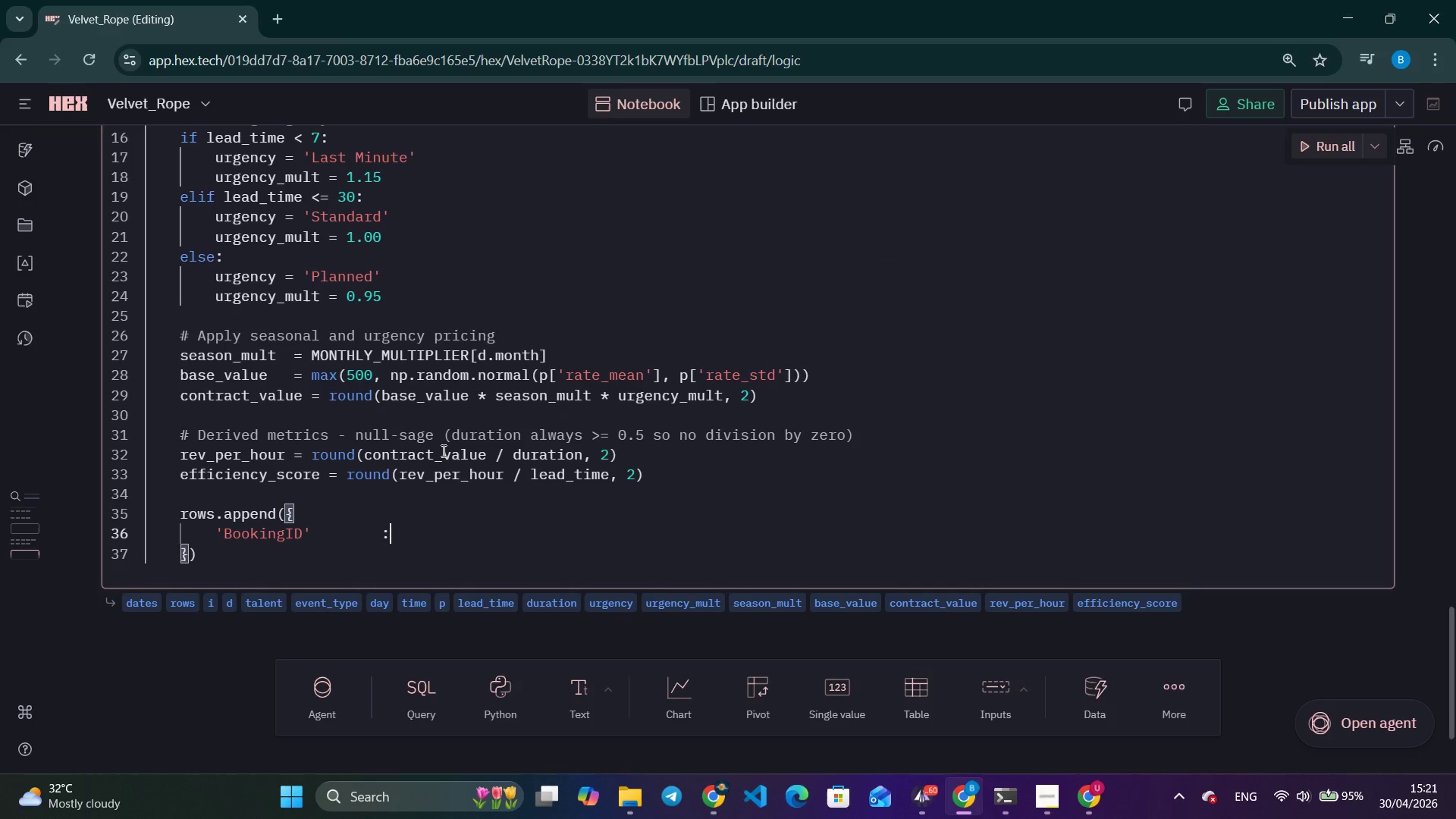 
type(: f'VR-{10000+i+1)
 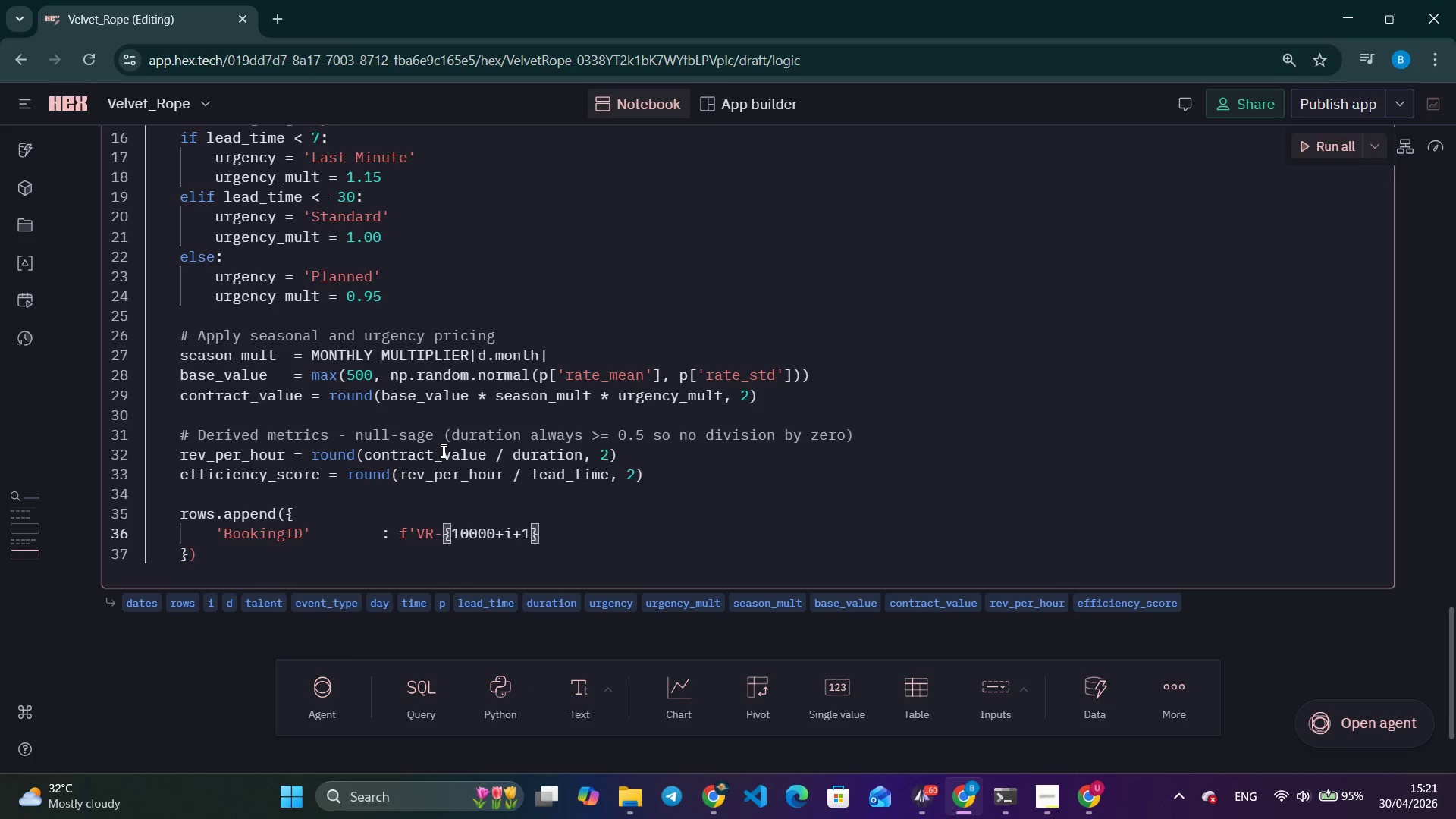 
key(ArrowRight)
 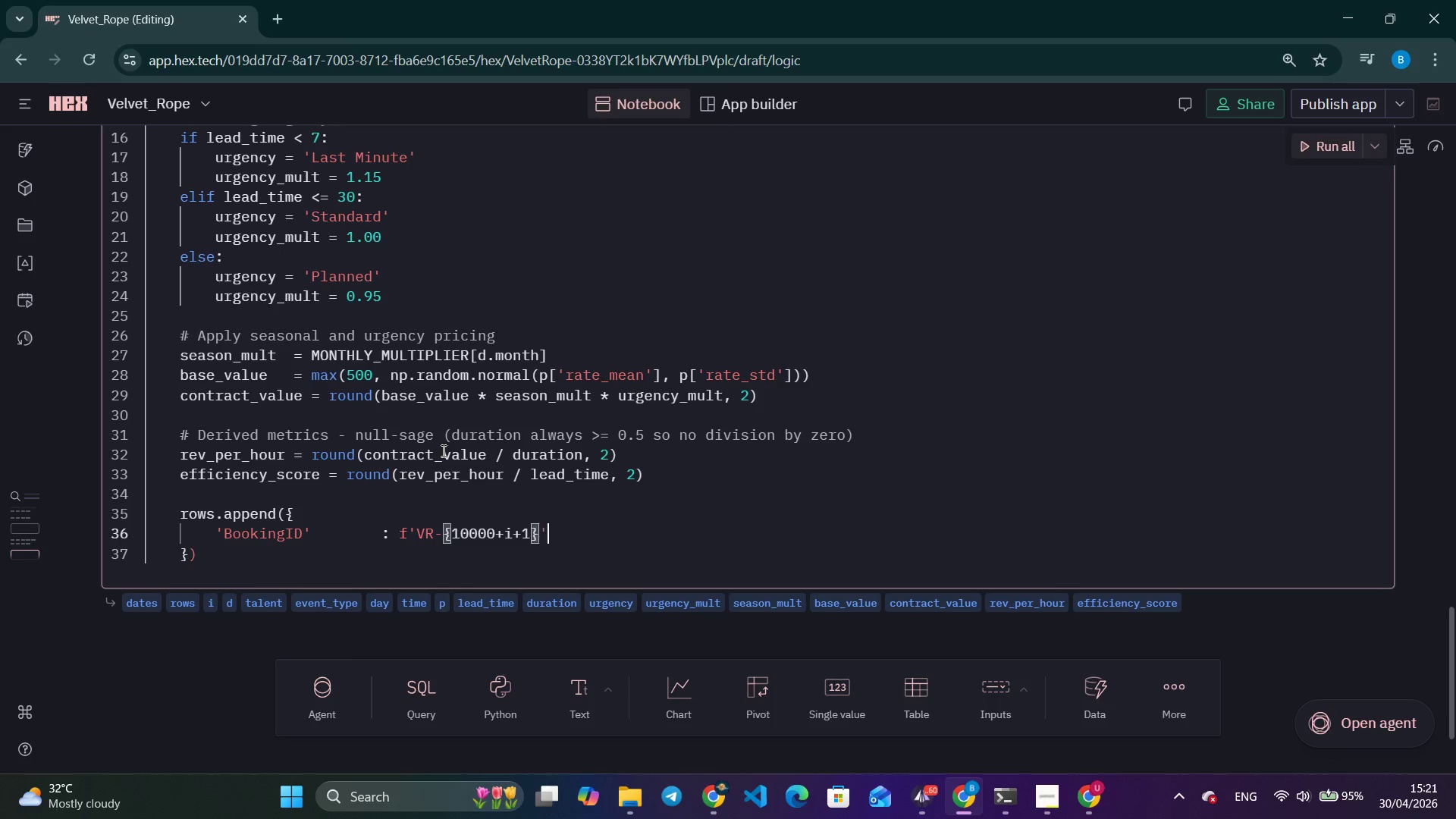 
key(Quote)
 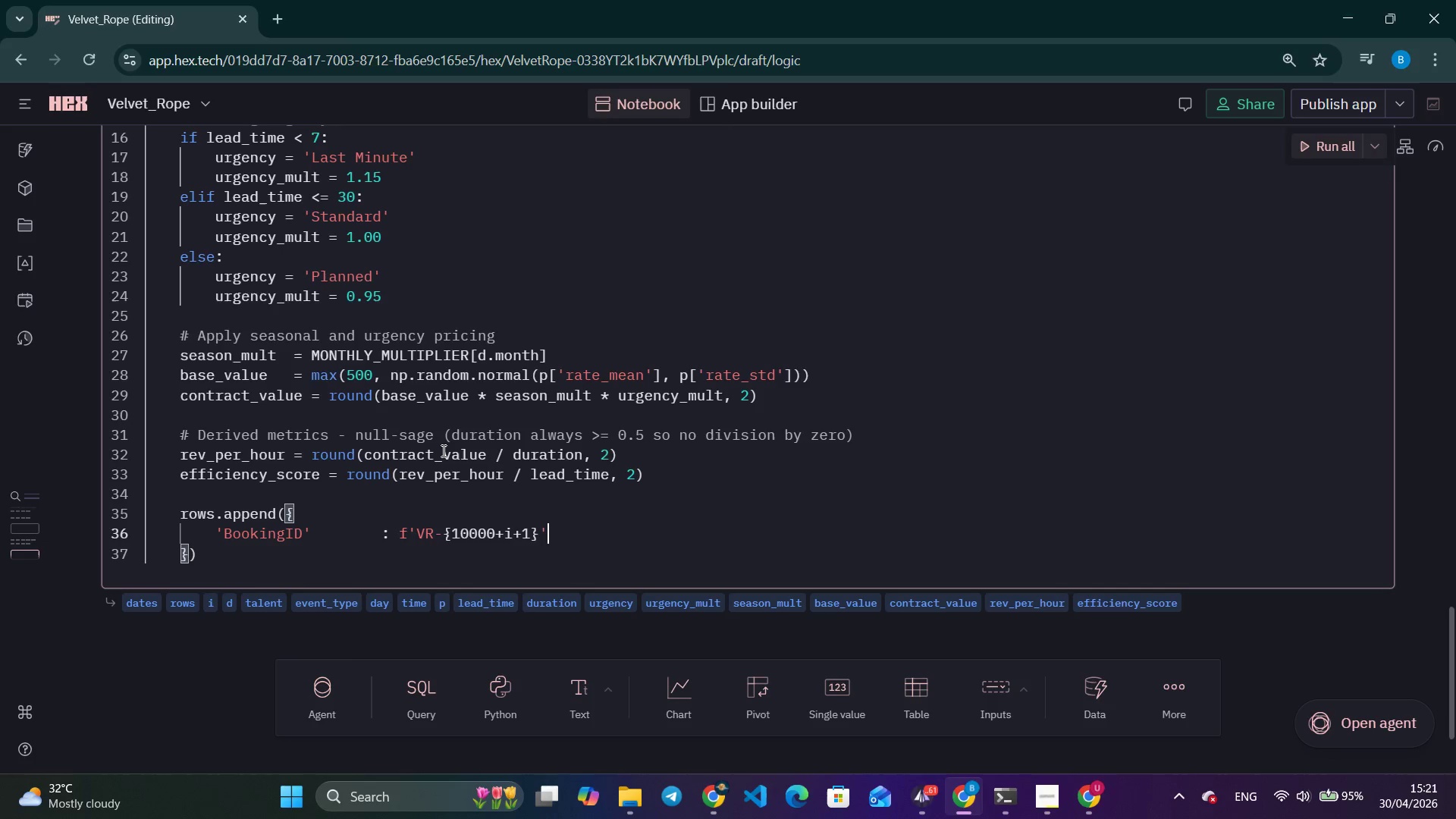 
wait(33.2)
 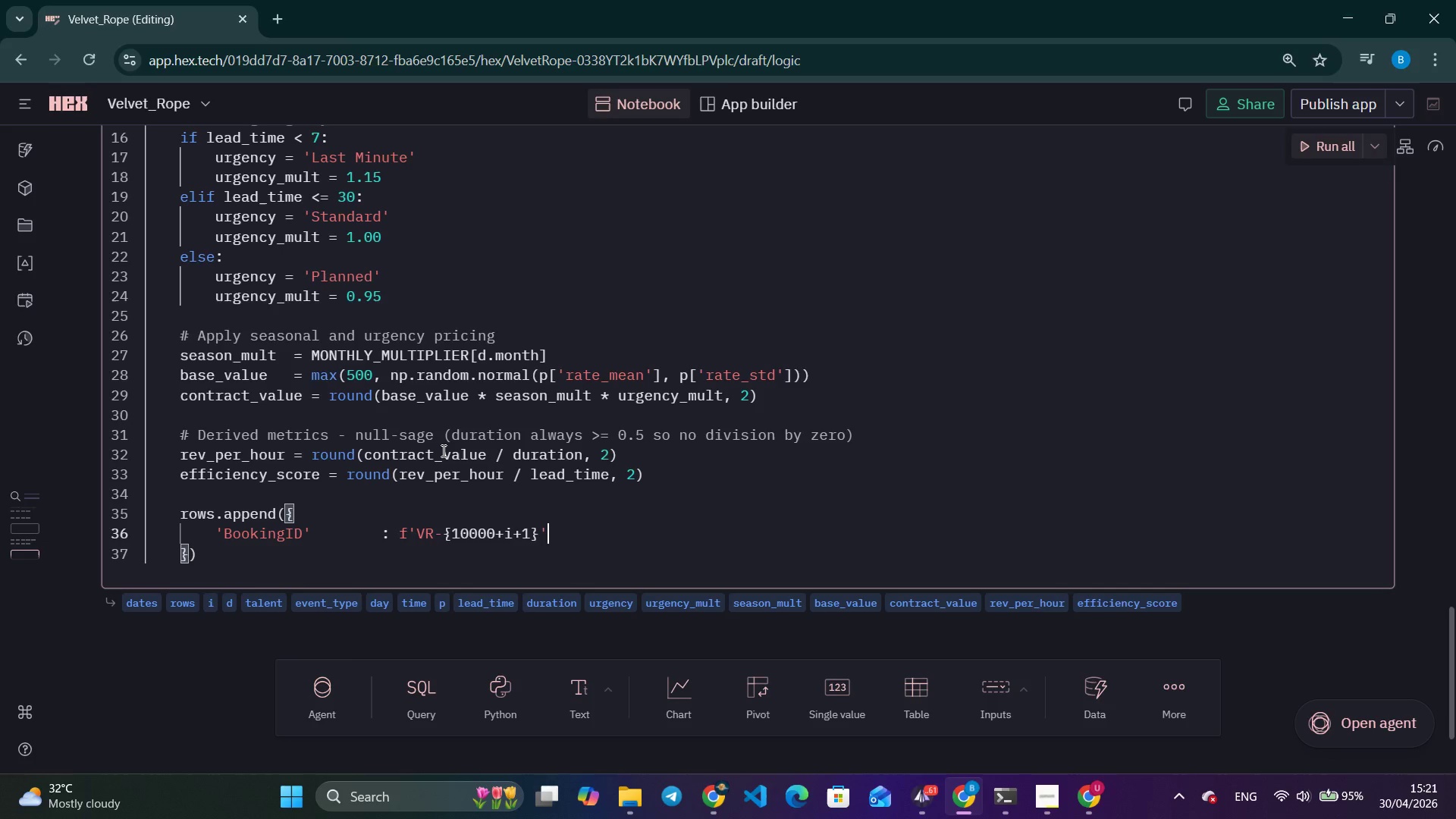 
key(Alt+Tab)
 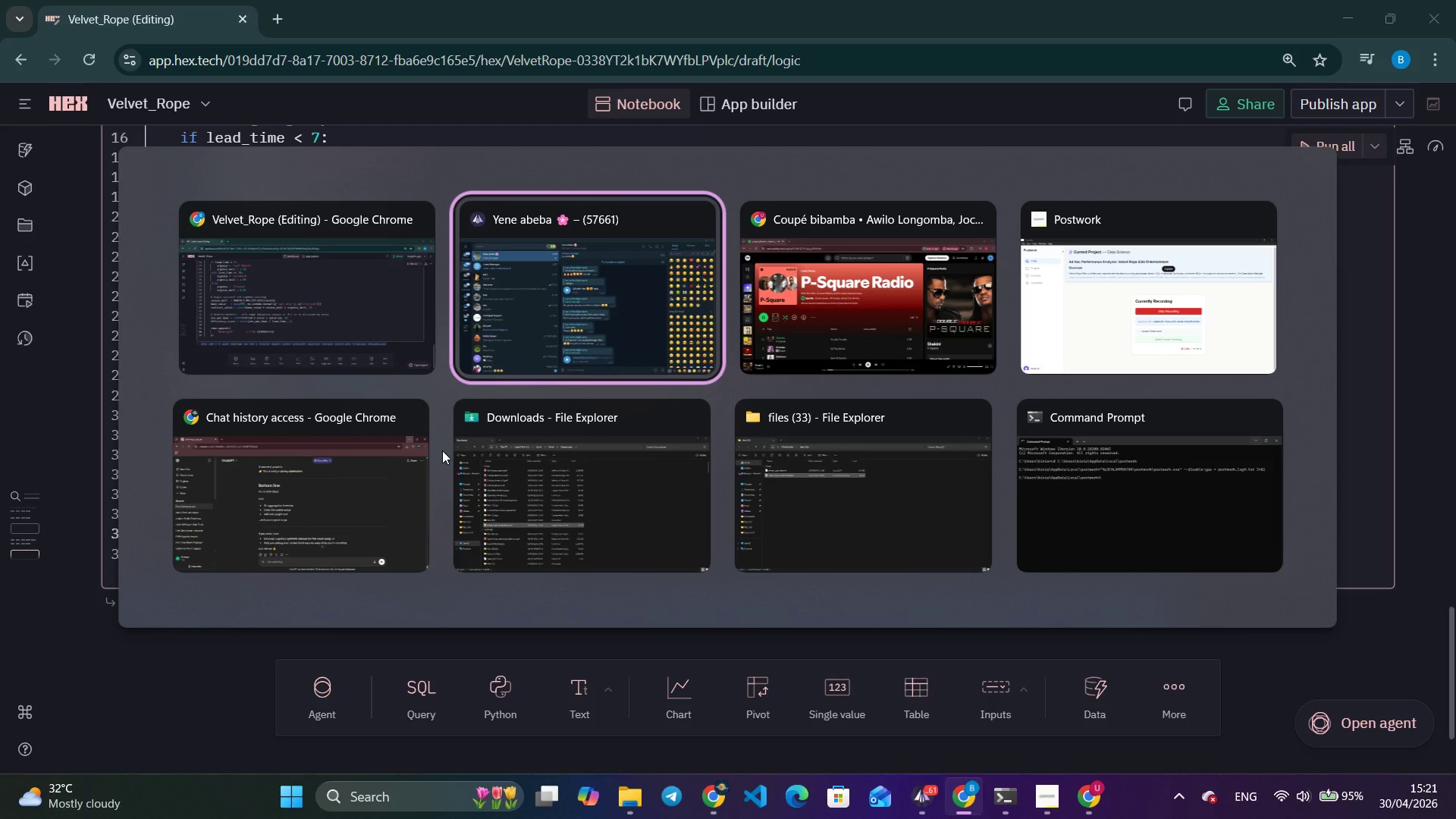 
key(Alt+Tab)
 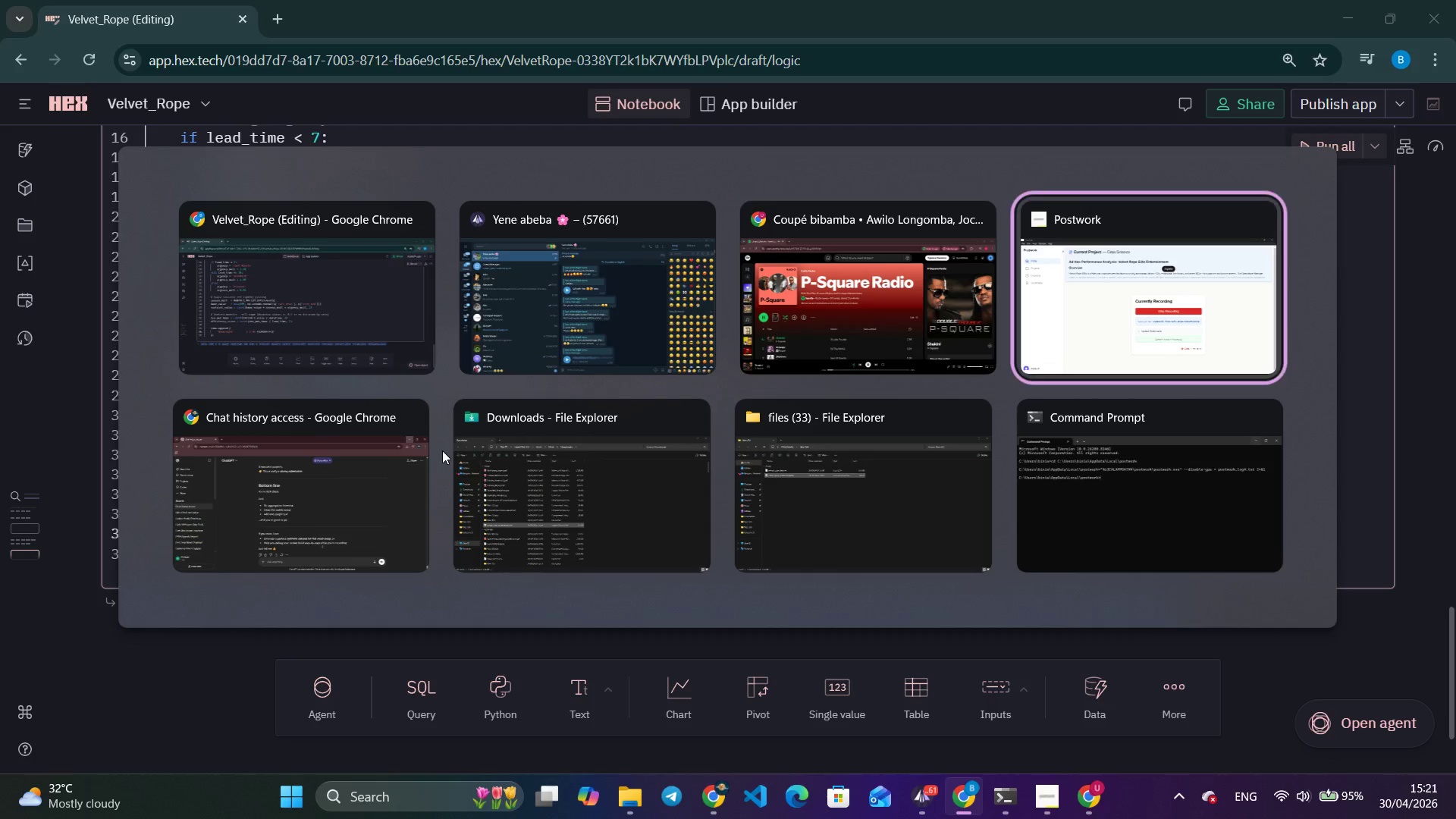 
key(Alt+Tab)
 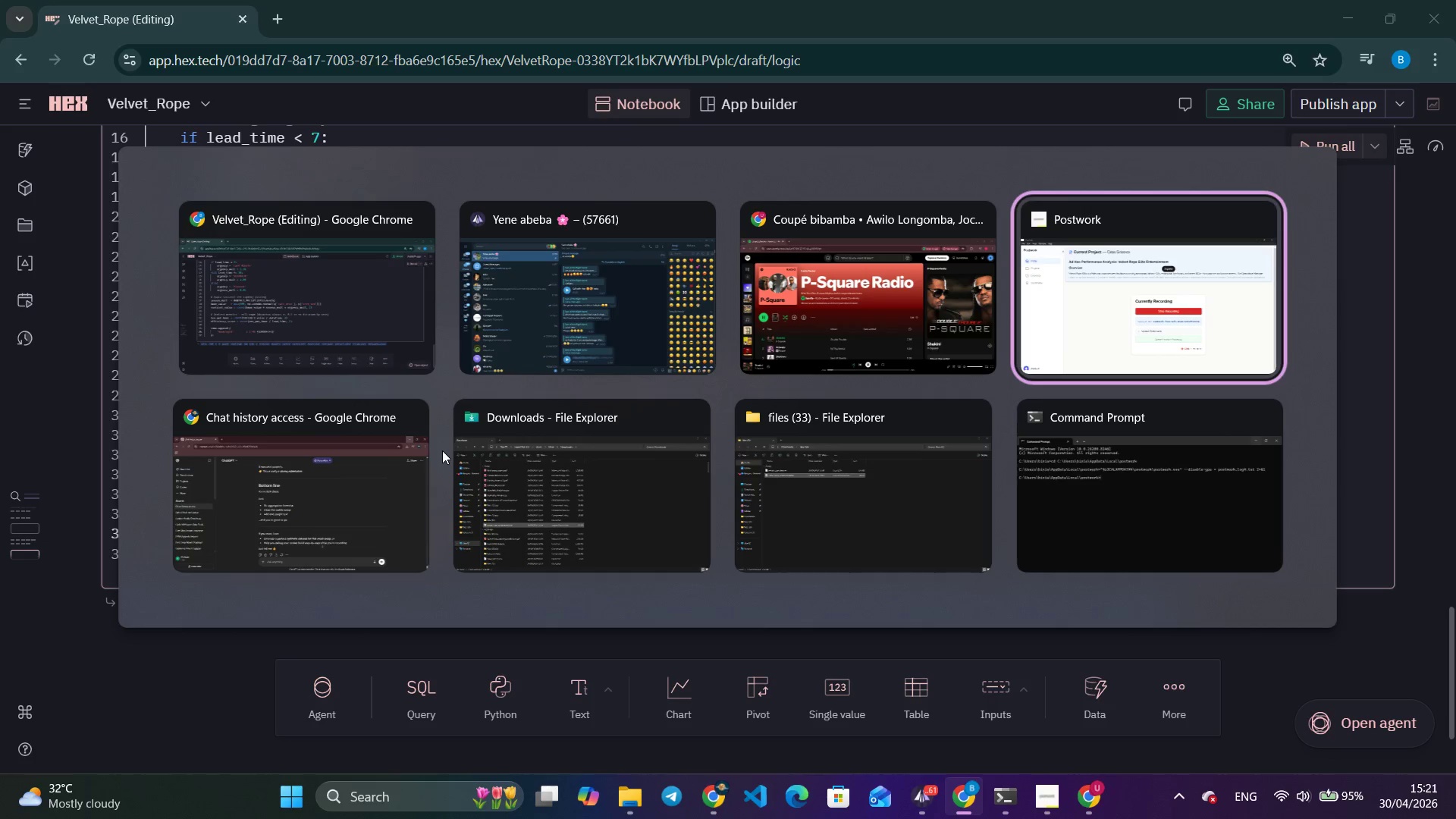 
key(Alt+Tab)
 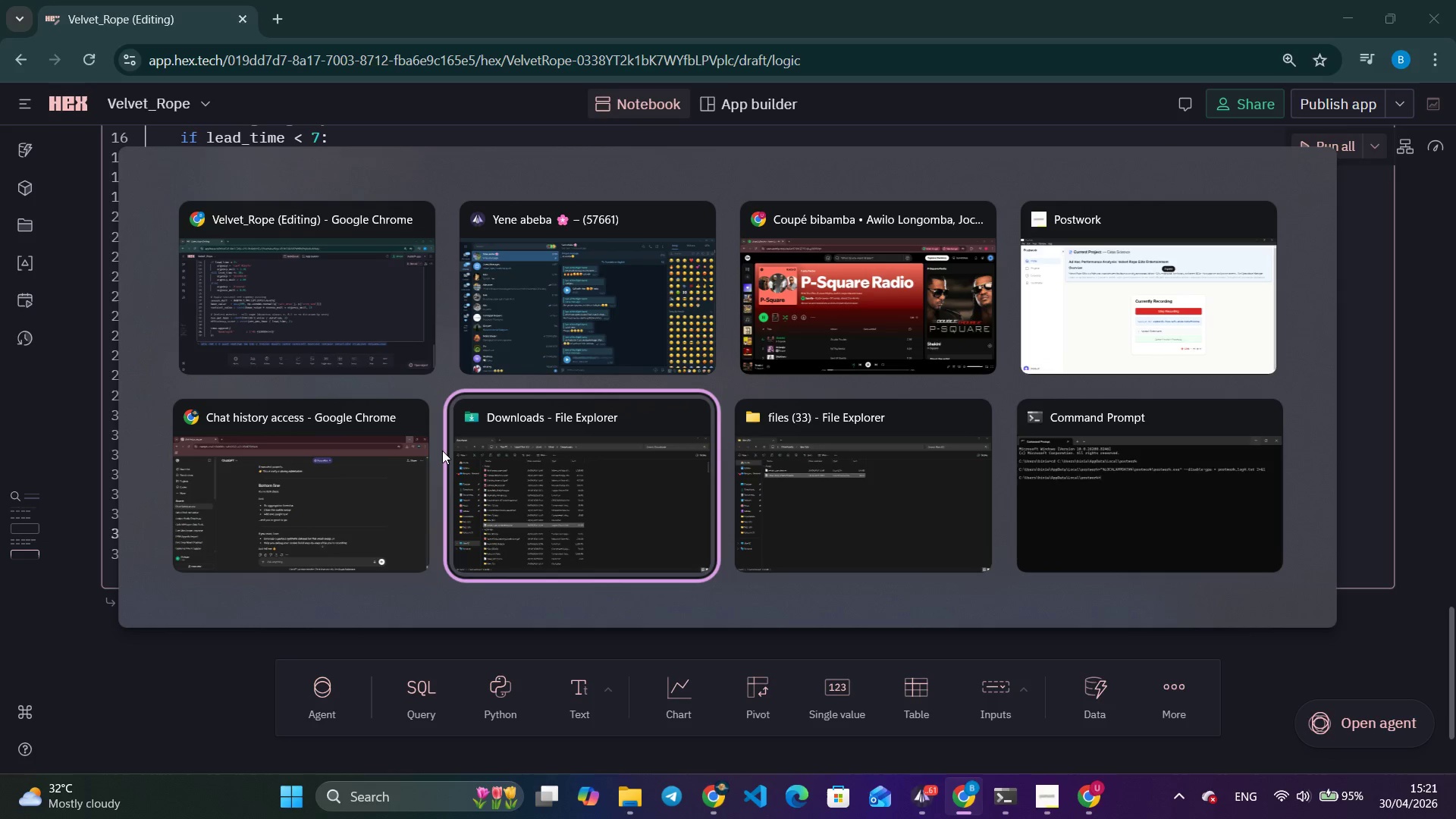 
key(Alt+Tab)
 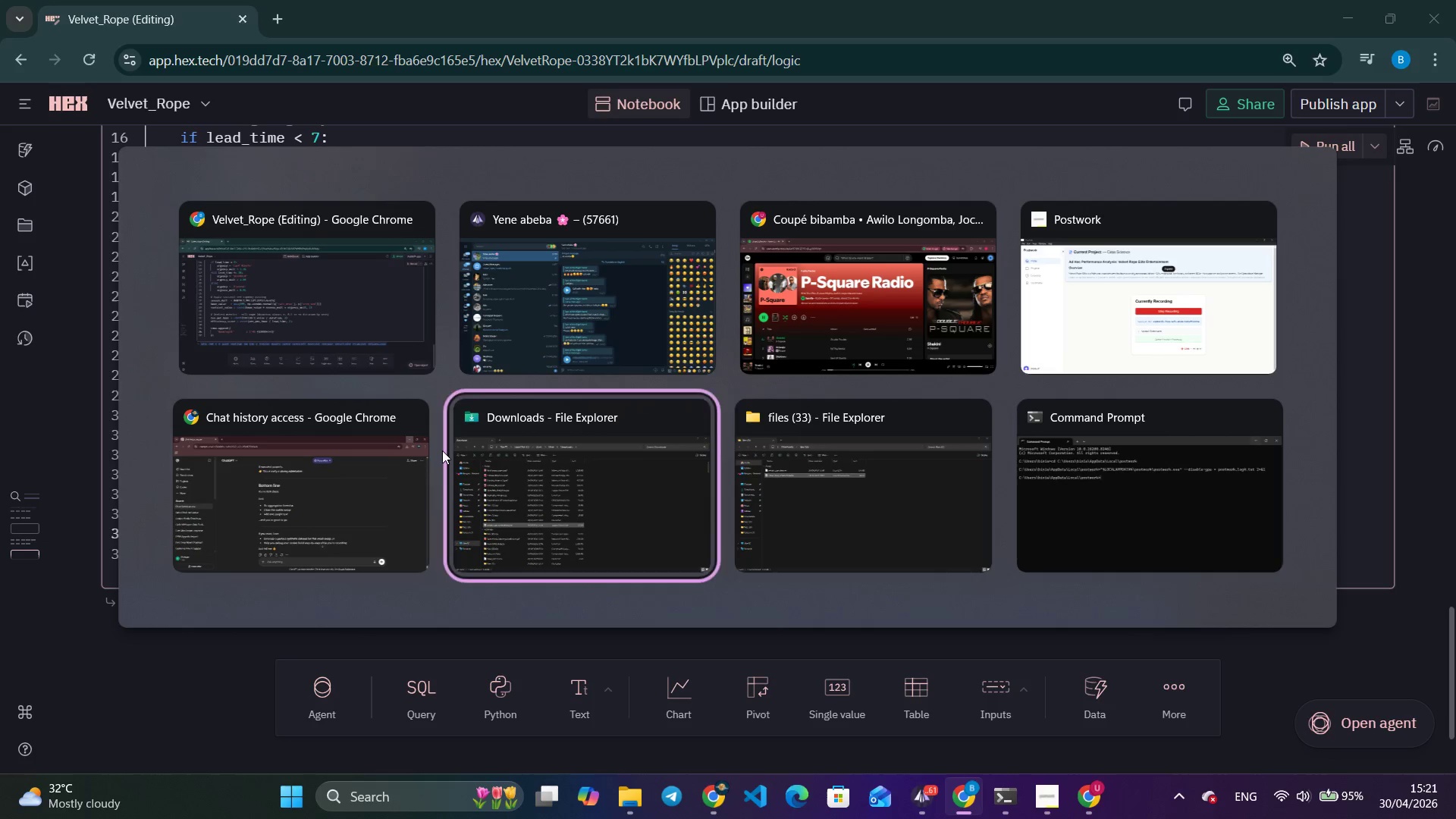 
key(Alt+Tab)
 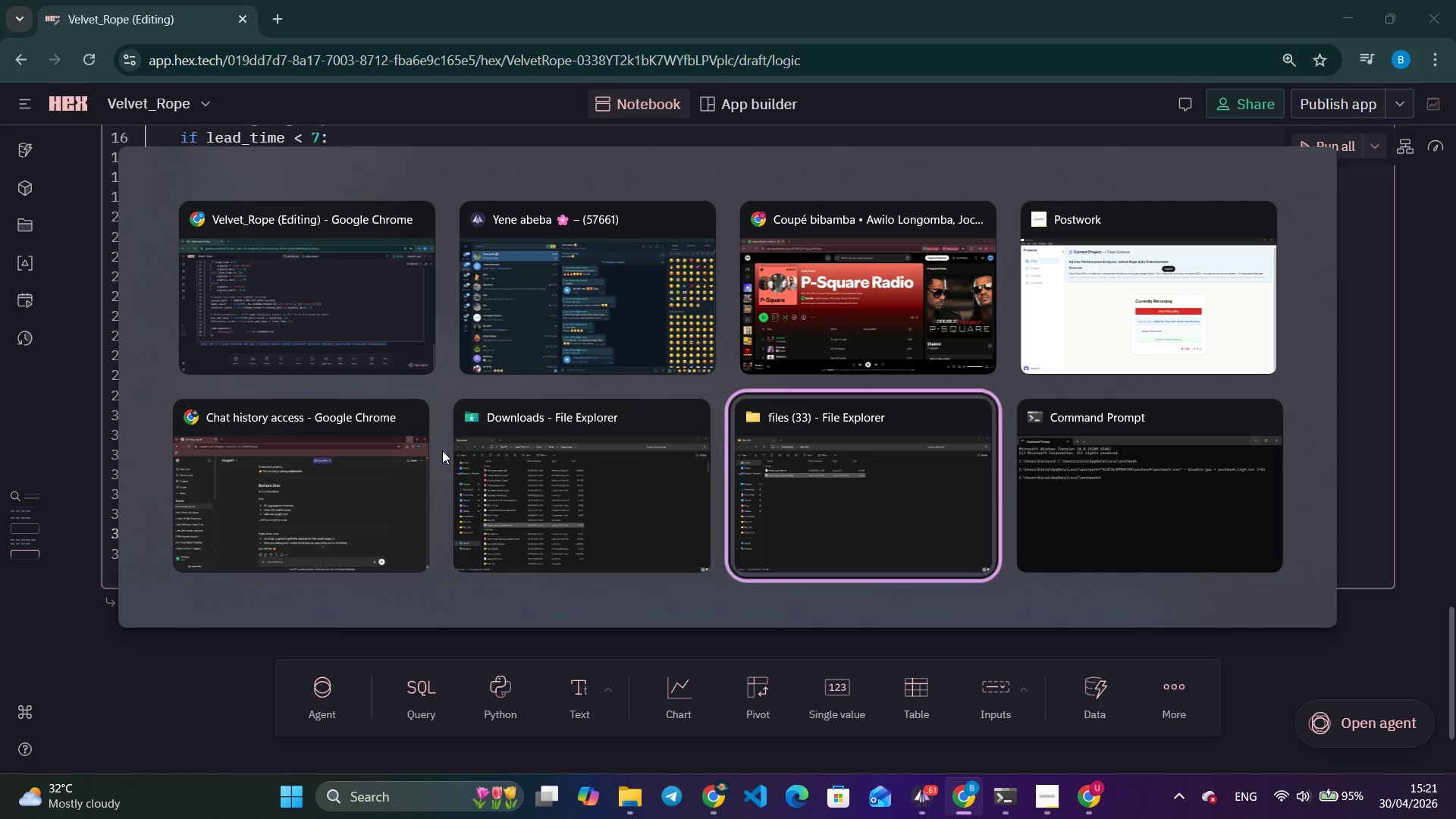 
key(Alt+Tab)
 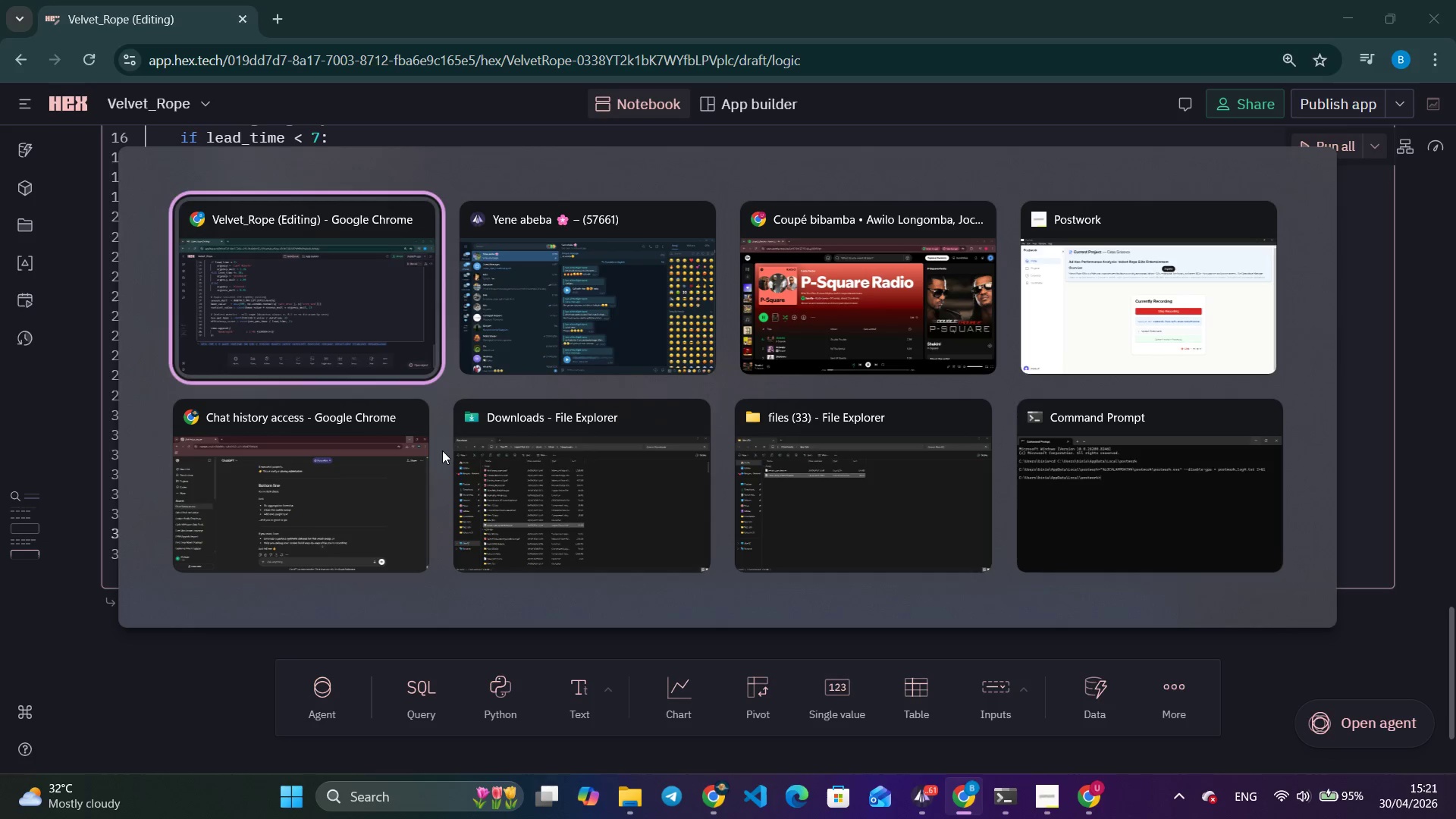 
key(Alt+Tab)
 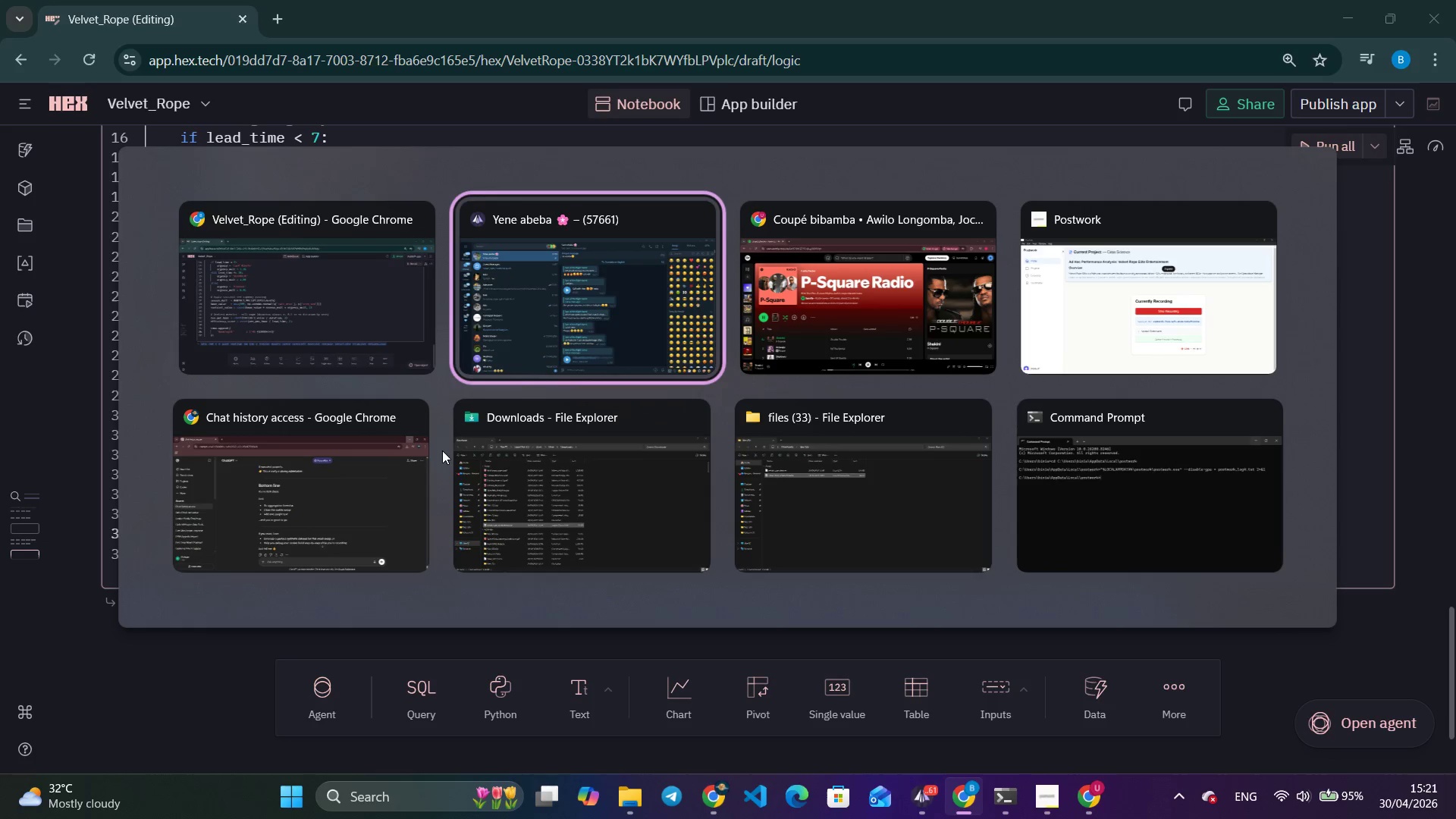 
key(Alt+Tab)
 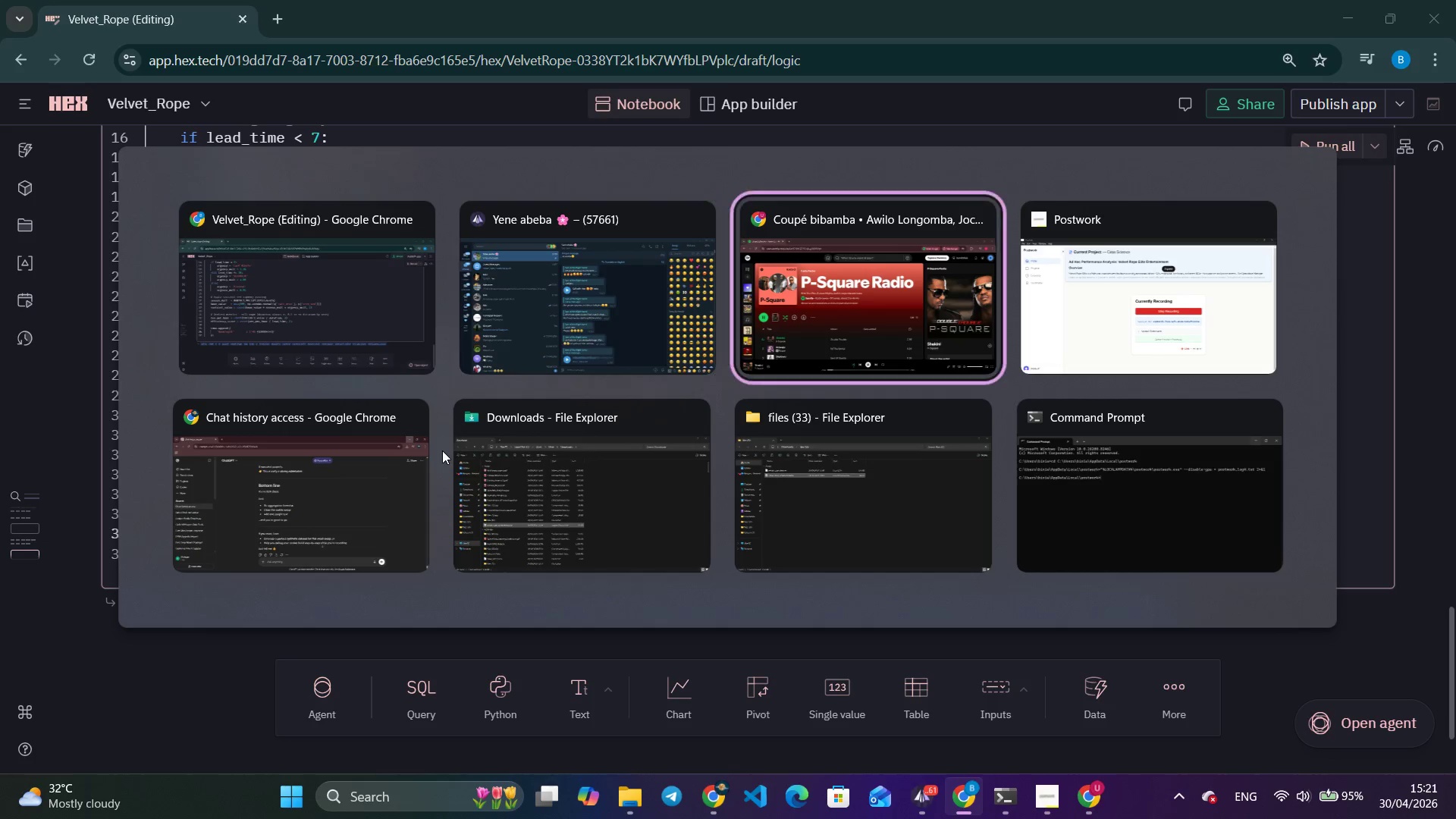 
key(Alt+Tab)
 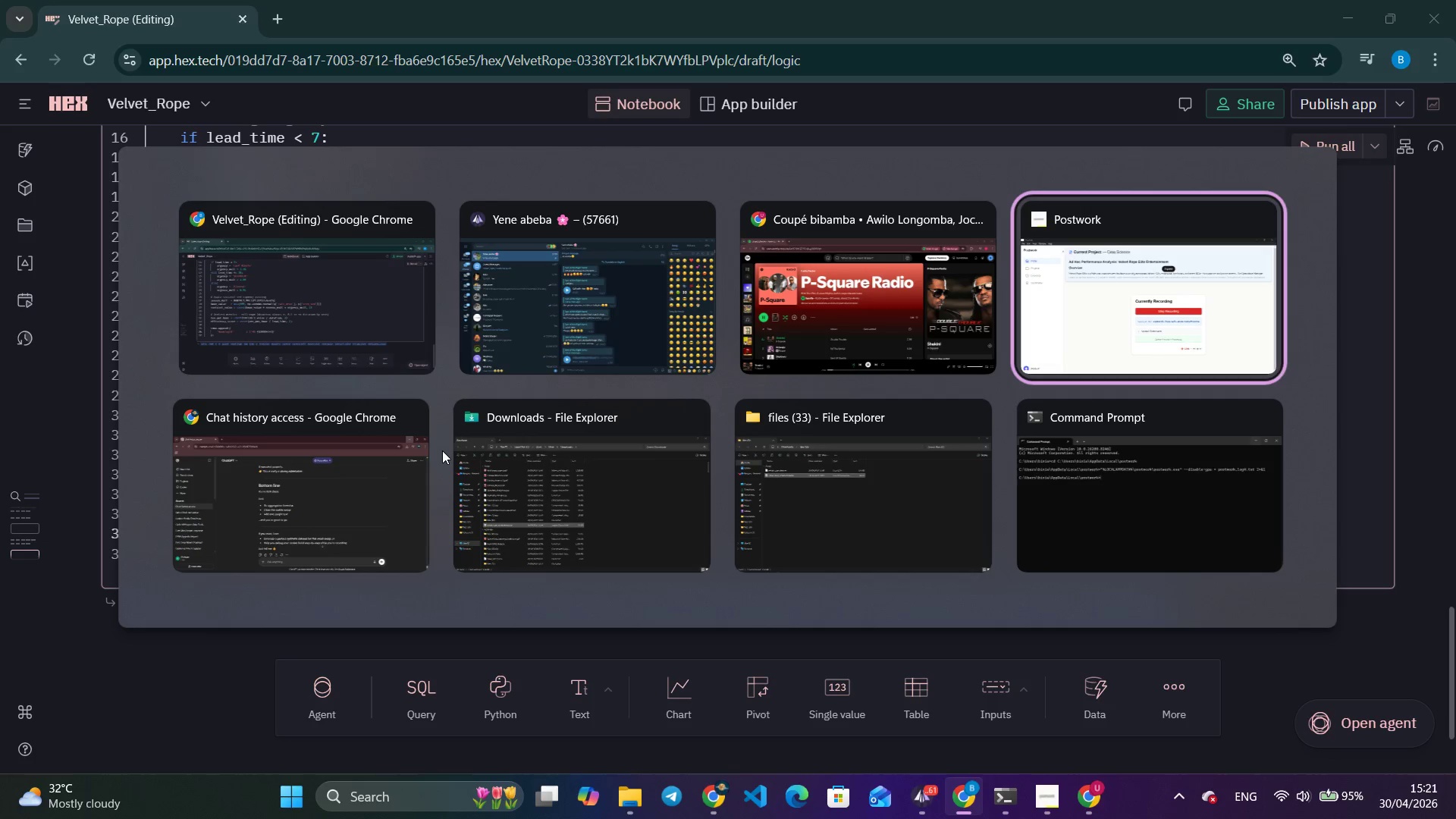 
key(Alt+Tab)
 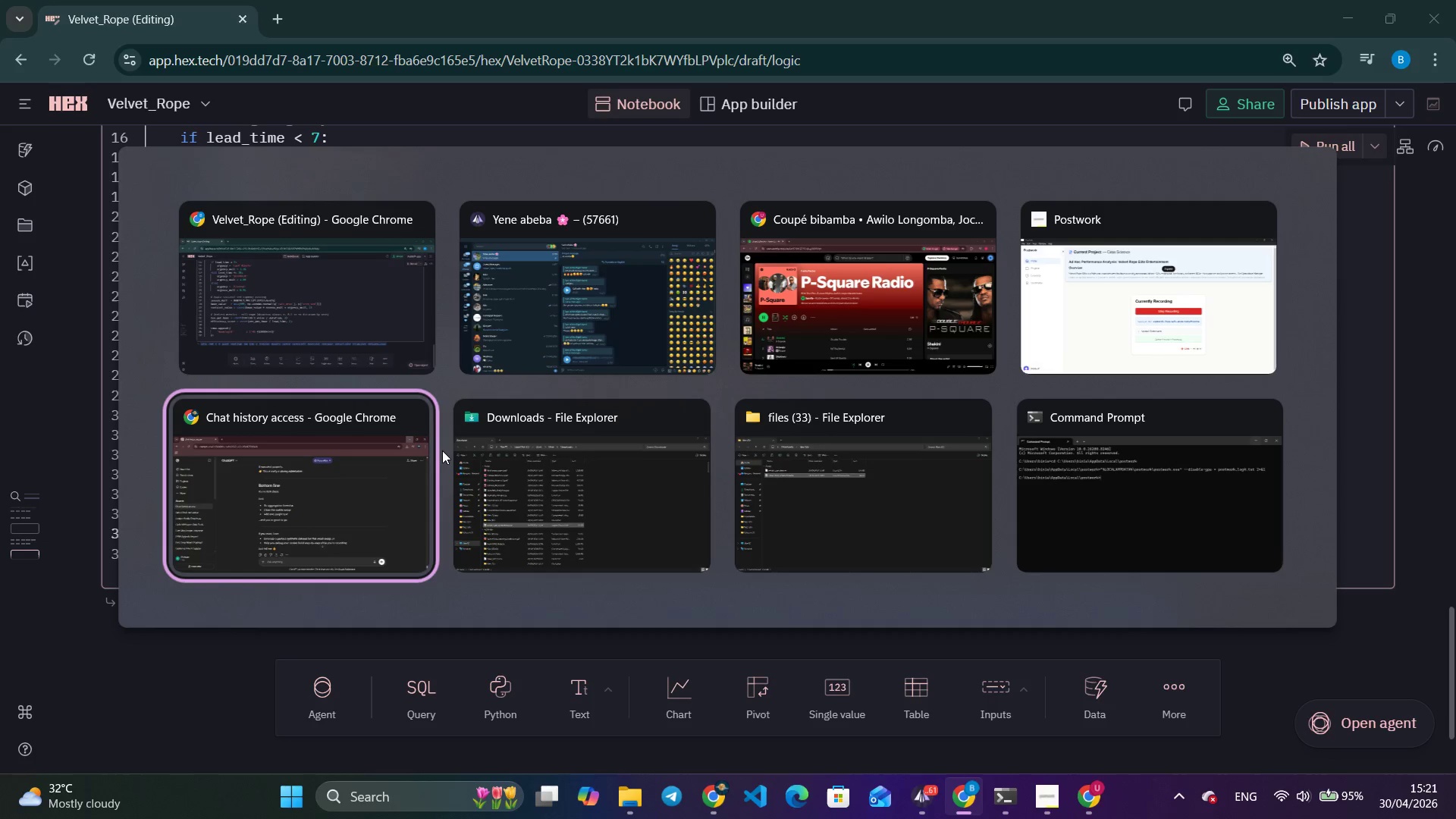 
key(Alt+Tab)
 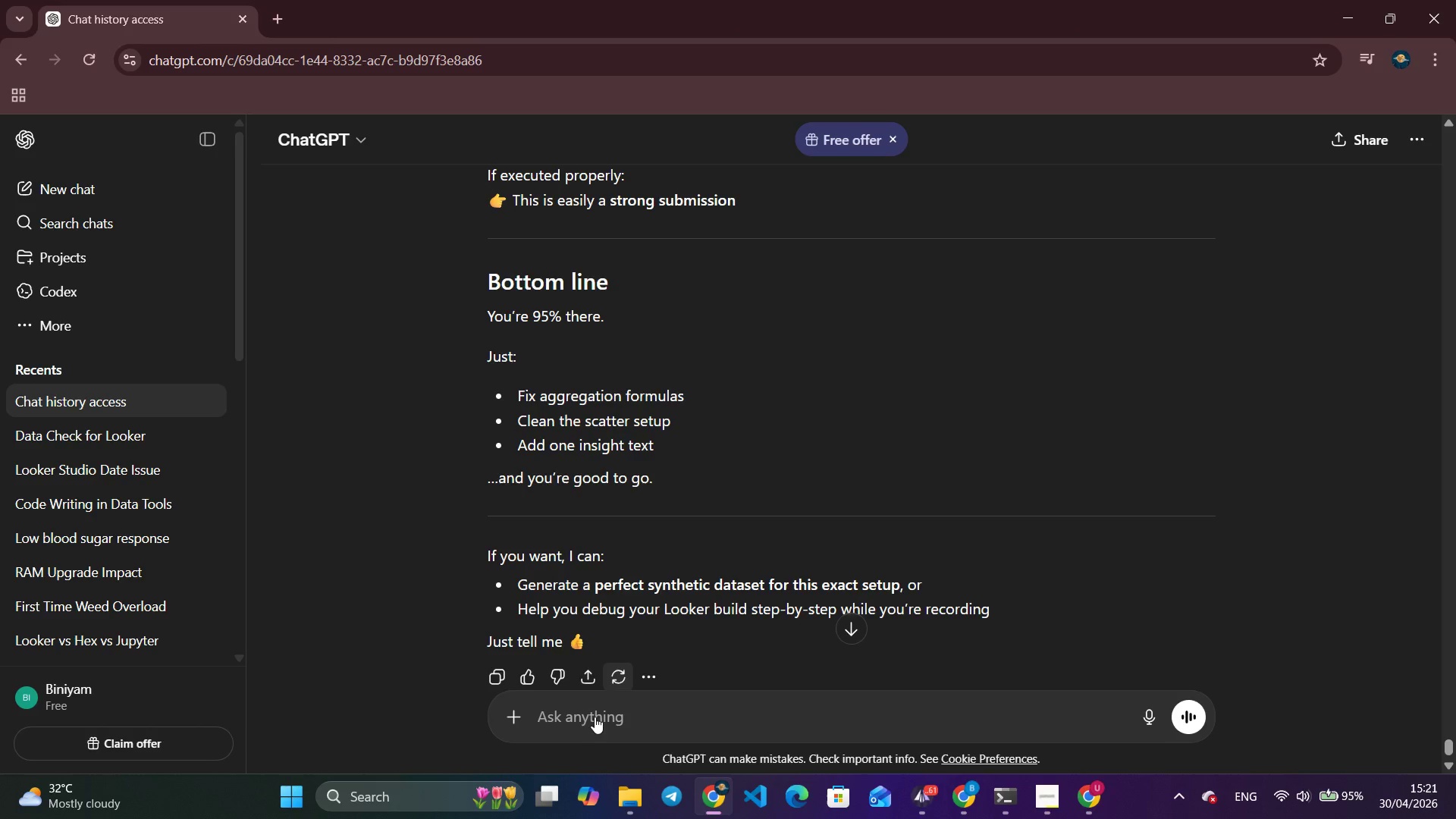 
left_click([582, 730])
 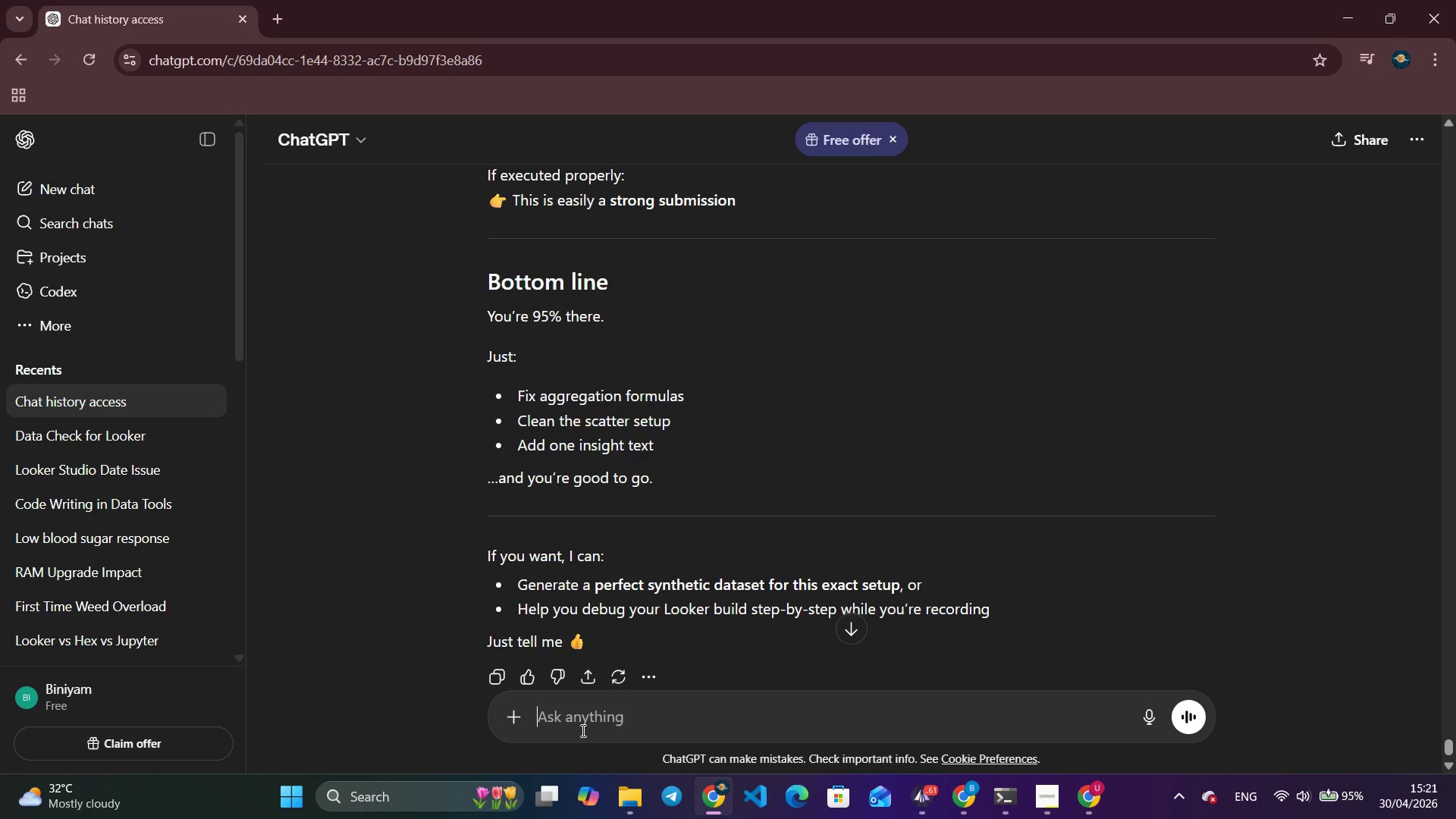 
type(what format shoudl the EventDate be? so it doesn't cause any problems later on in looker)
 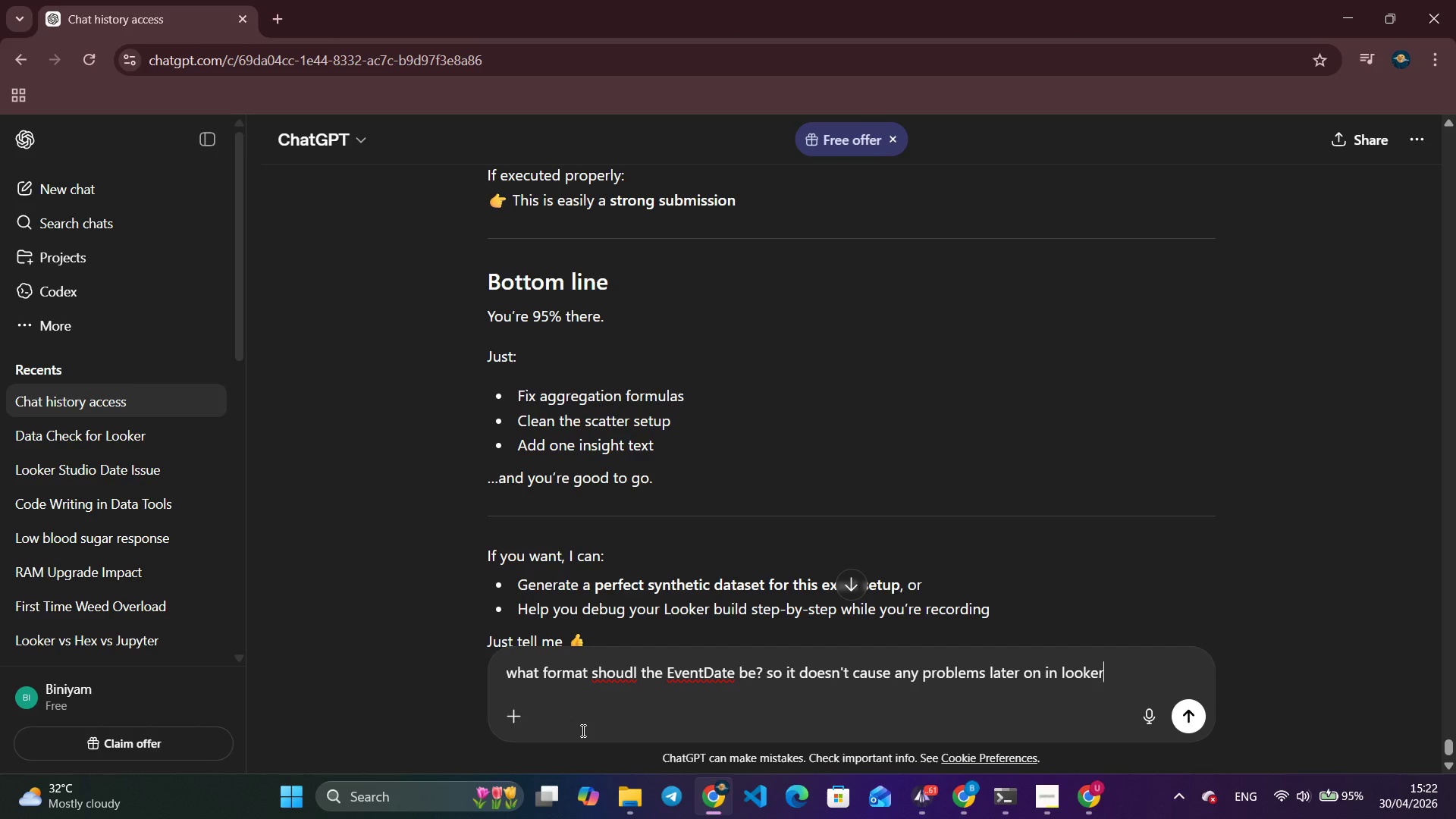 
key(Enter)
 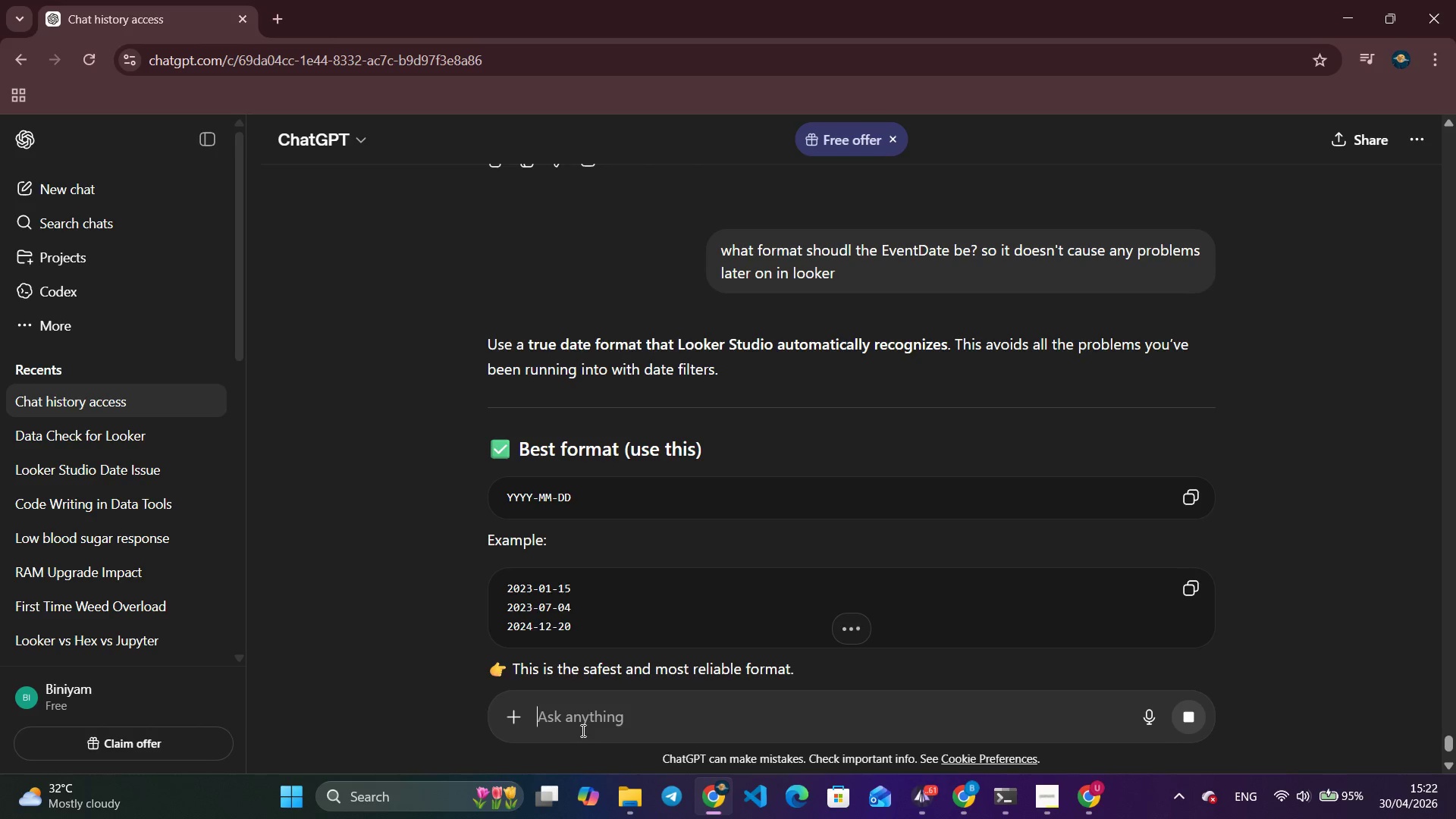 
wait(26.59)
 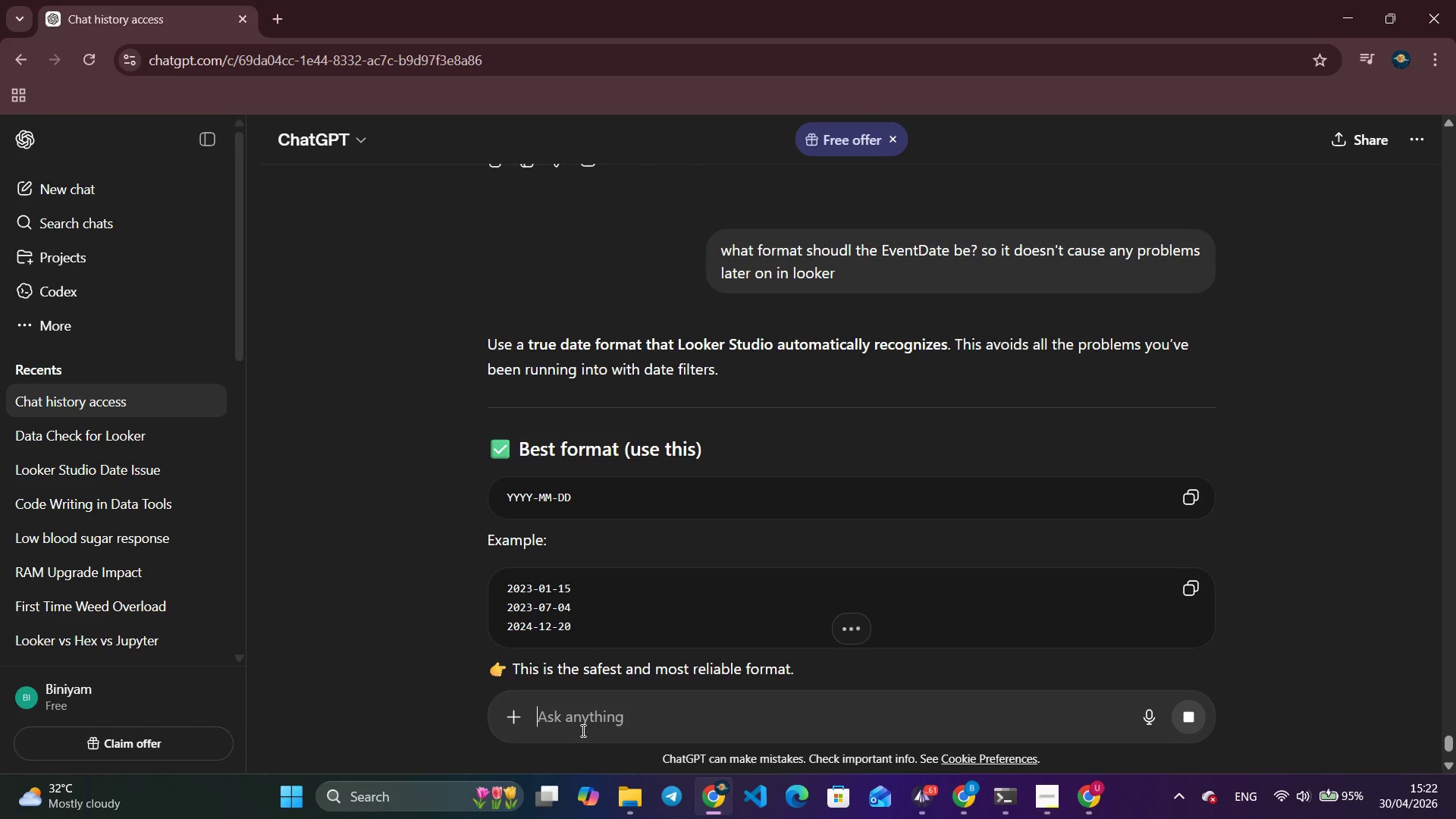 
scroll: coordinate [1008, 450], scroll_direction: down, amount: 3.0
 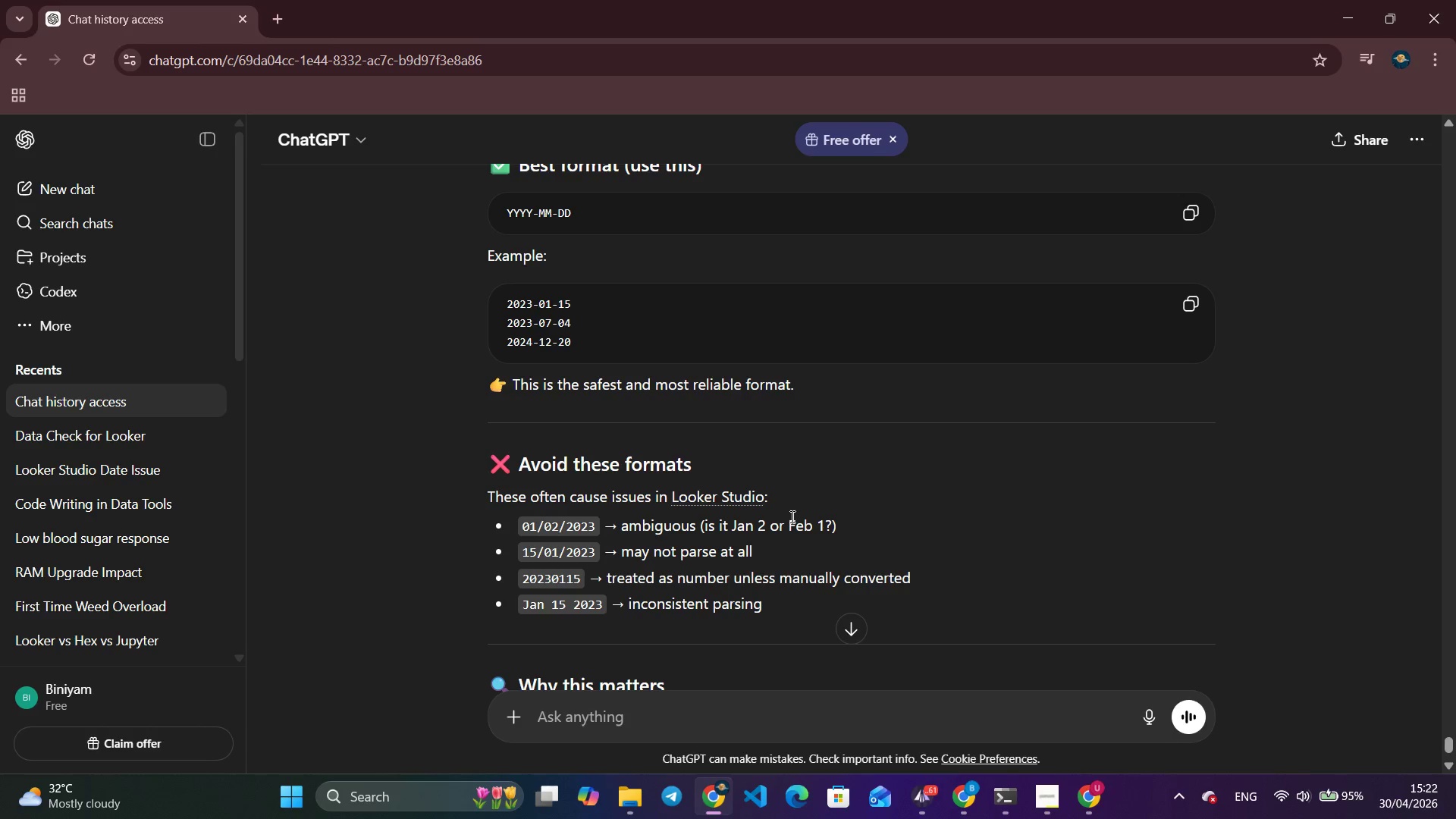 
wait(12.85)
 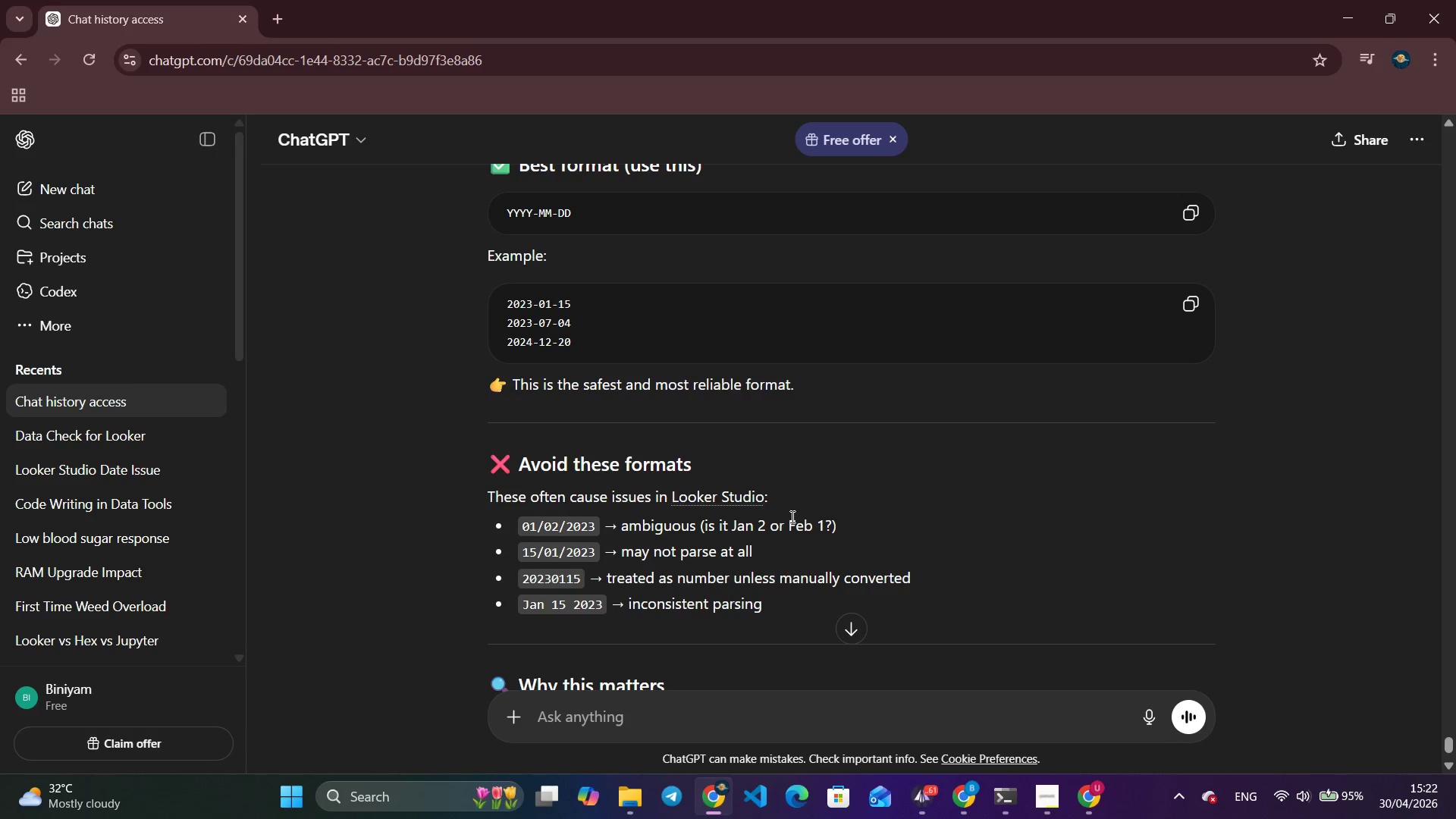 
scroll: coordinate [1052, 488], scroll_direction: down, amount: 2.0
 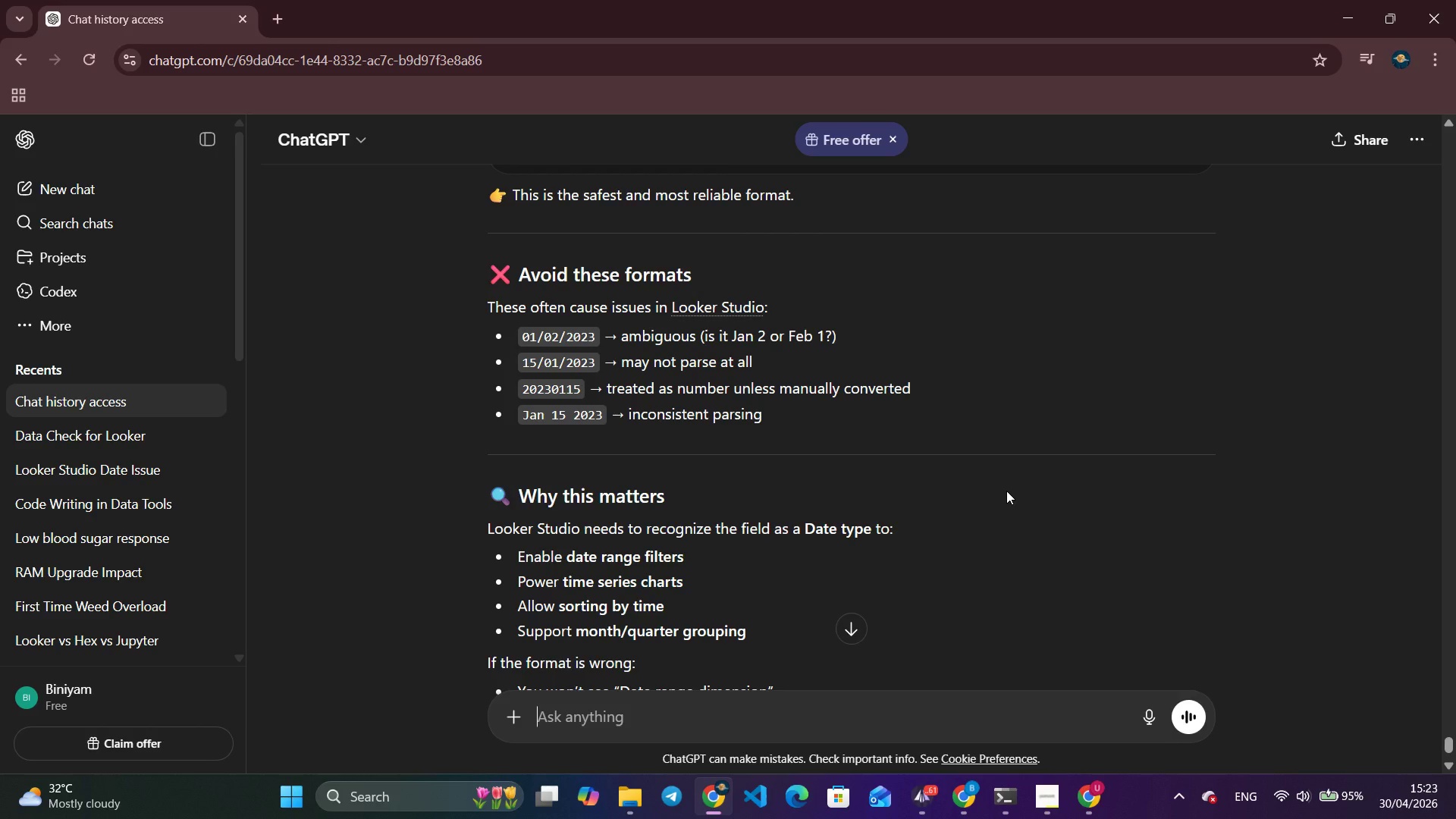 
wait(7.79)
 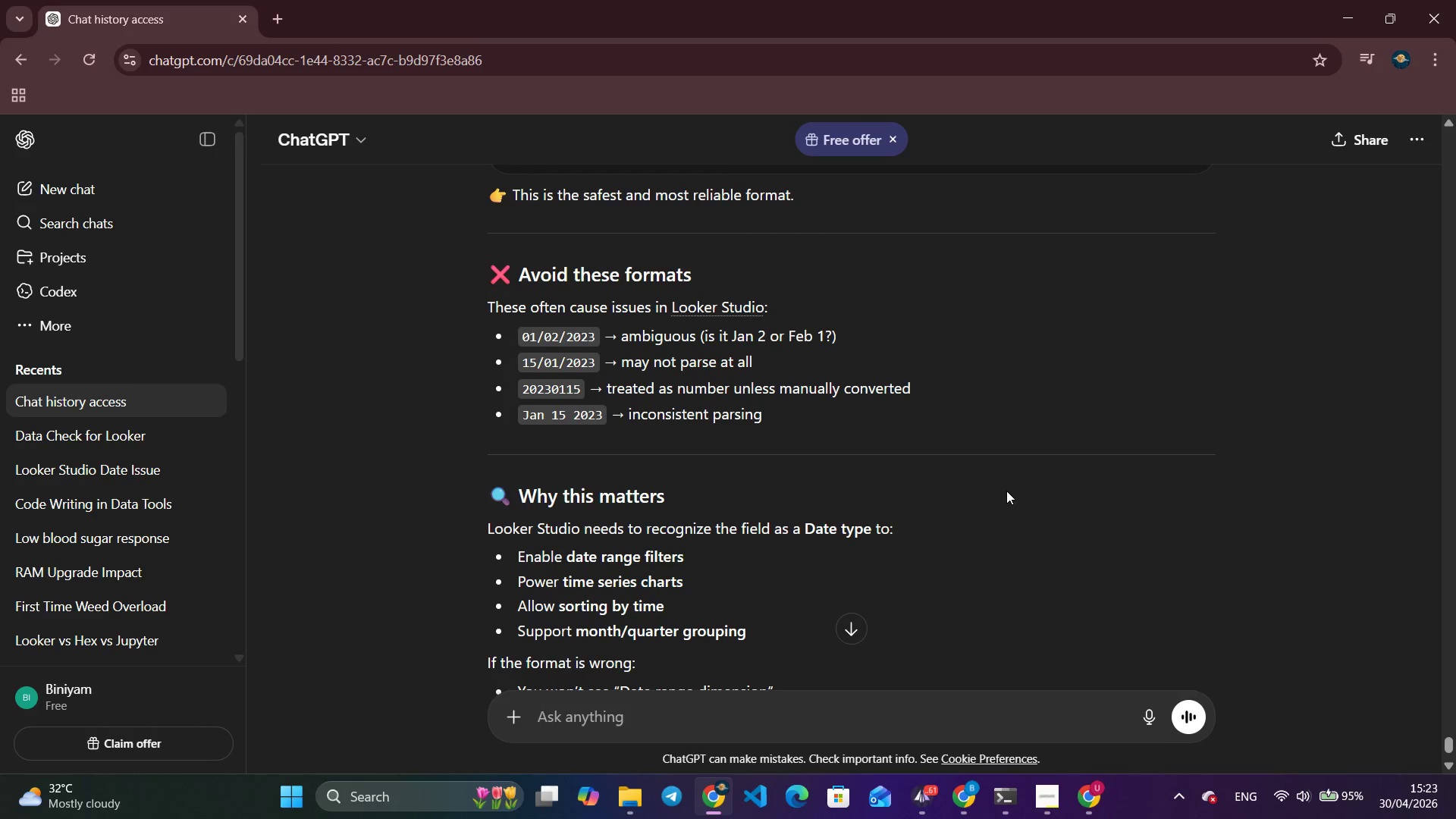 
type(MMDDYYY)
 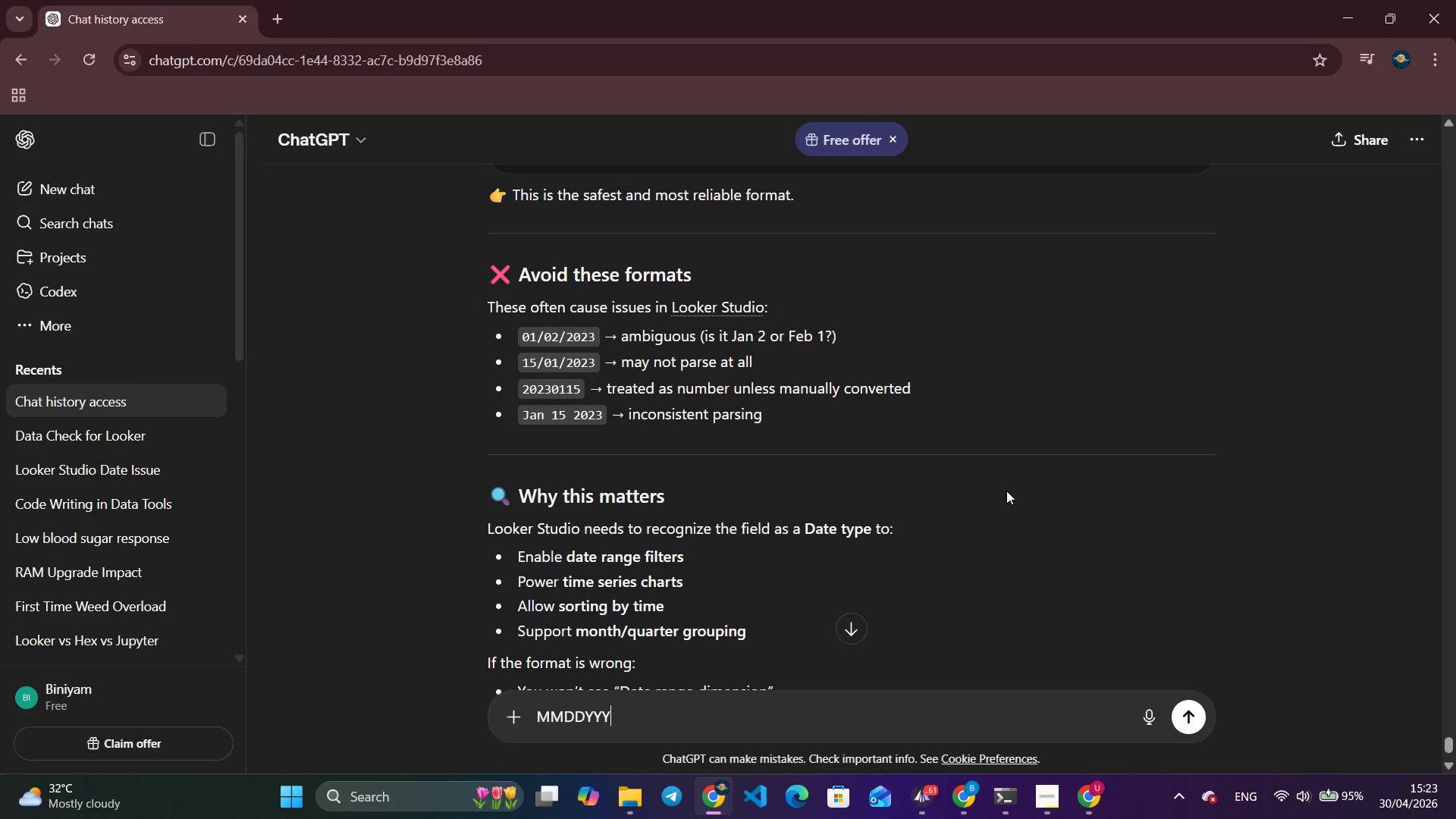 
key(Control+Slash)
 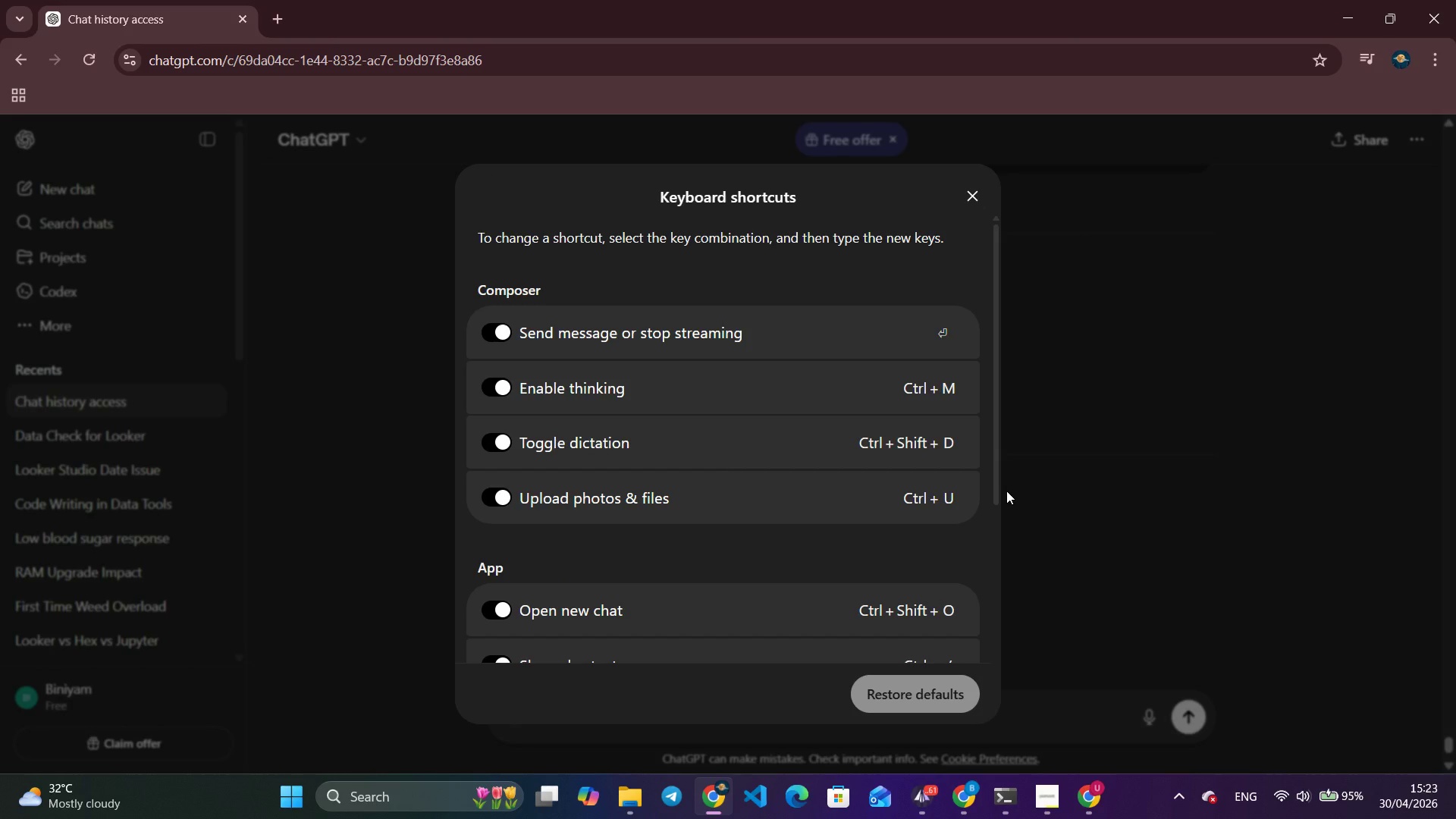 
left_click([1077, 278])
 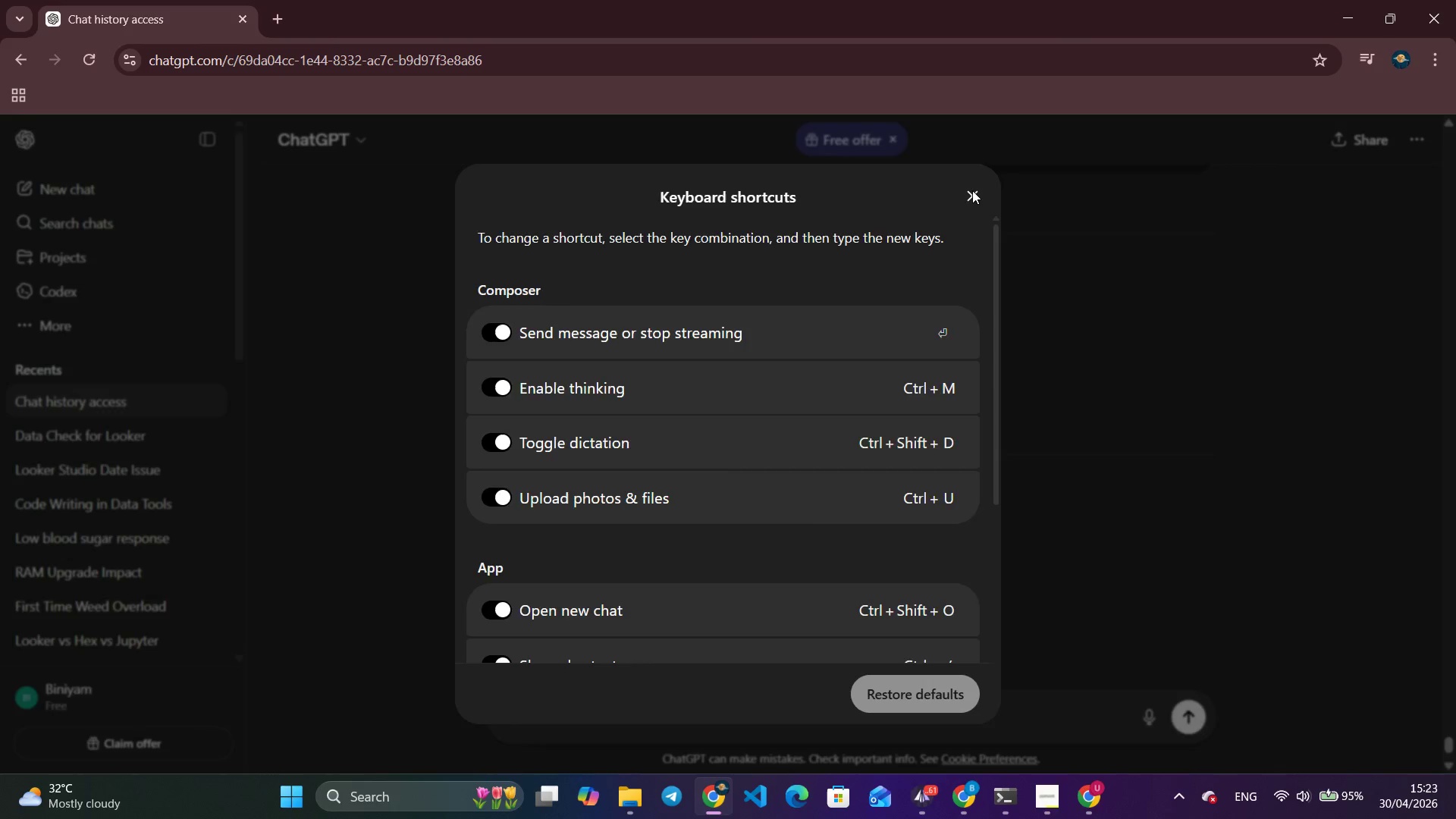 
left_click([972, 193])
 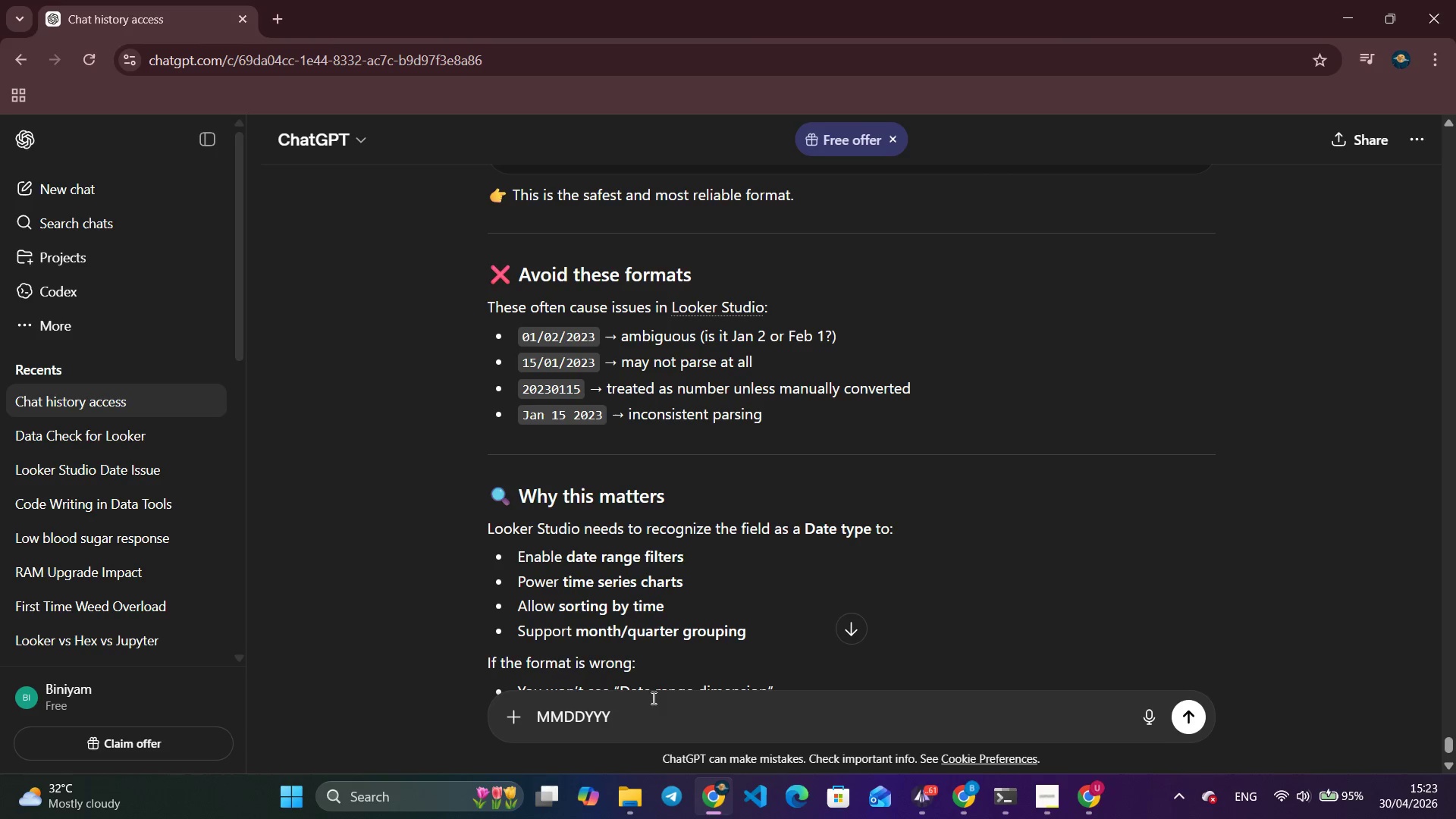 
left_click([640, 713])
 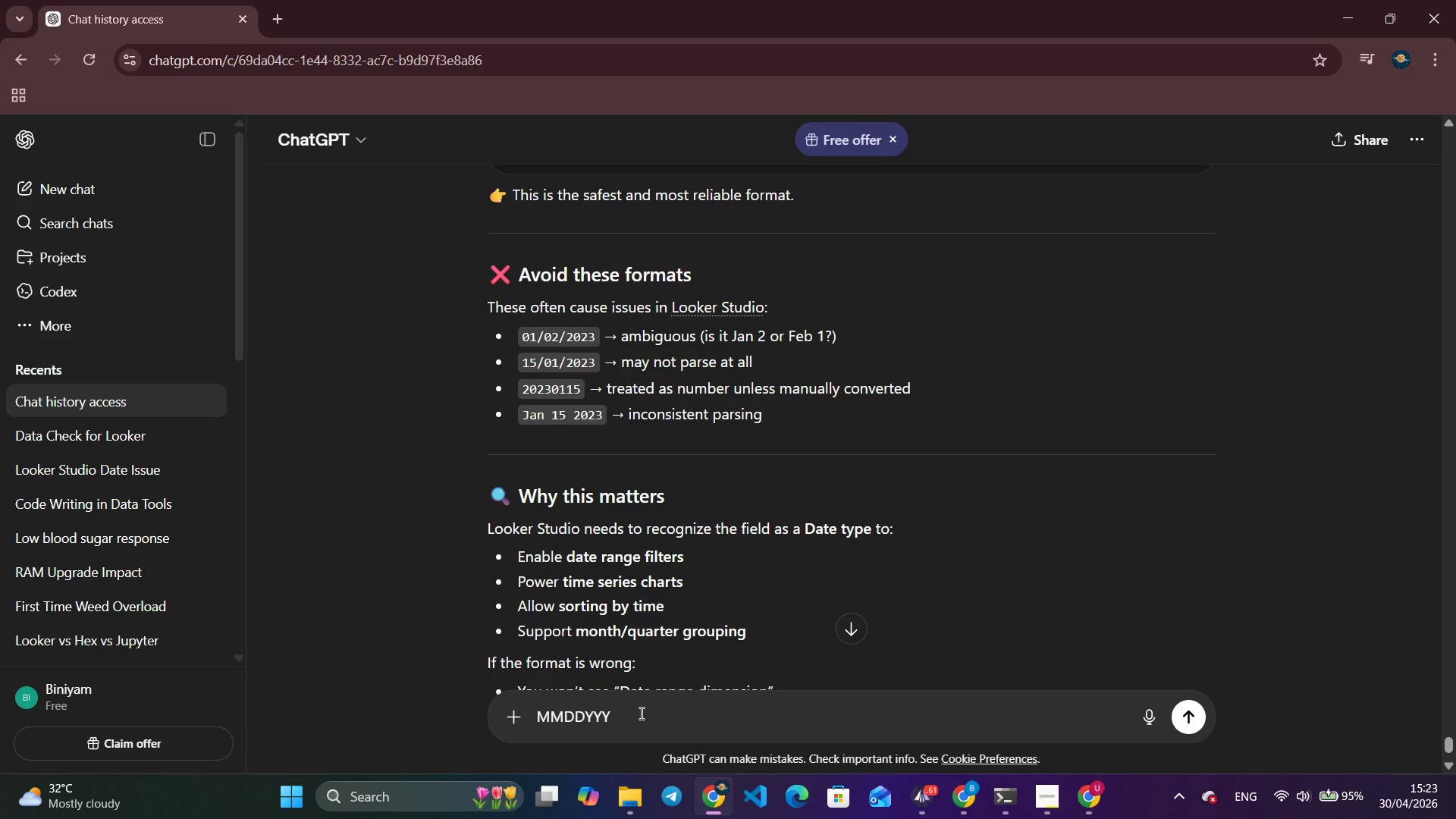 
key(Shift+Y)
 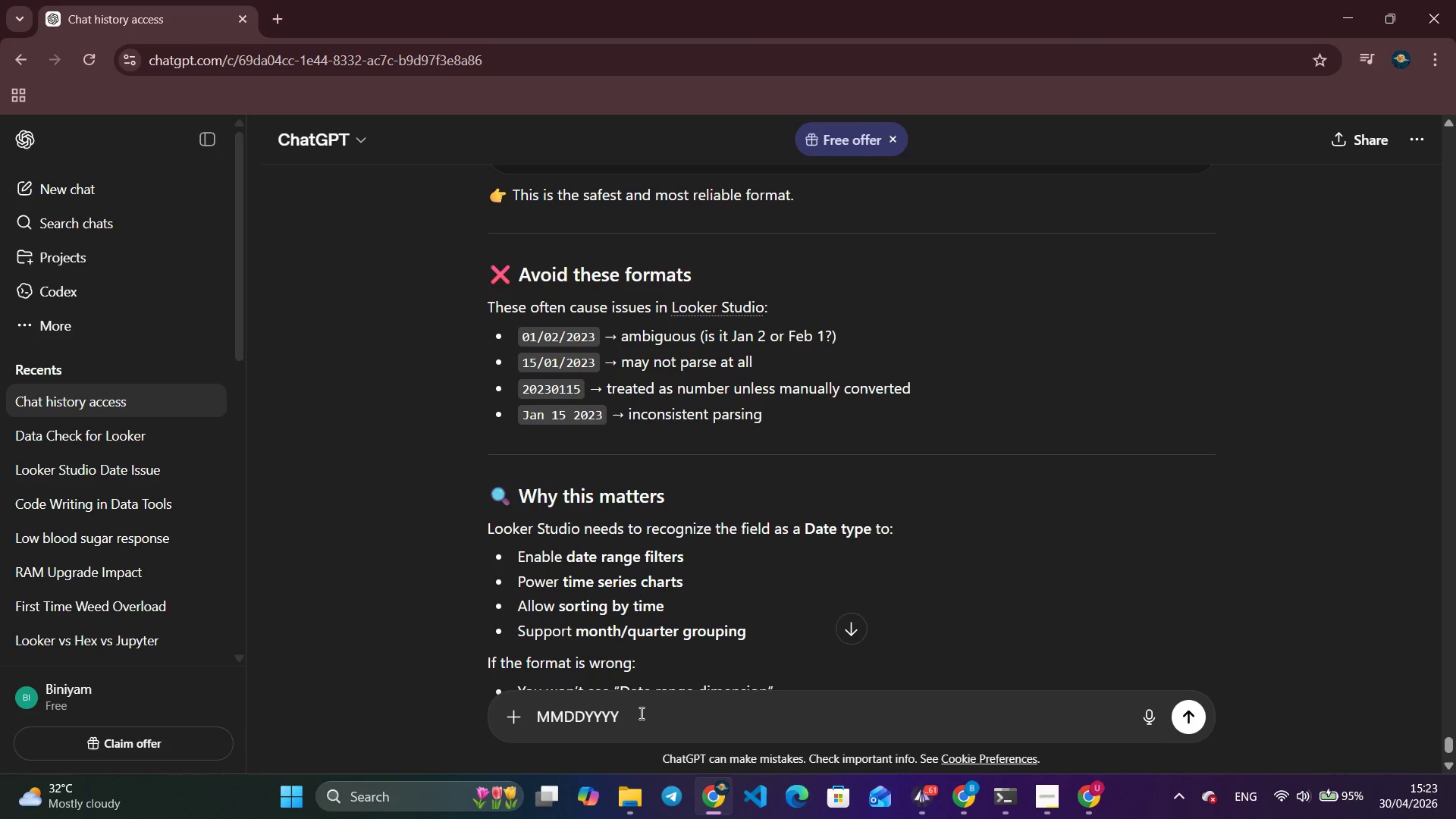 
key(Control+ControlLeft)
 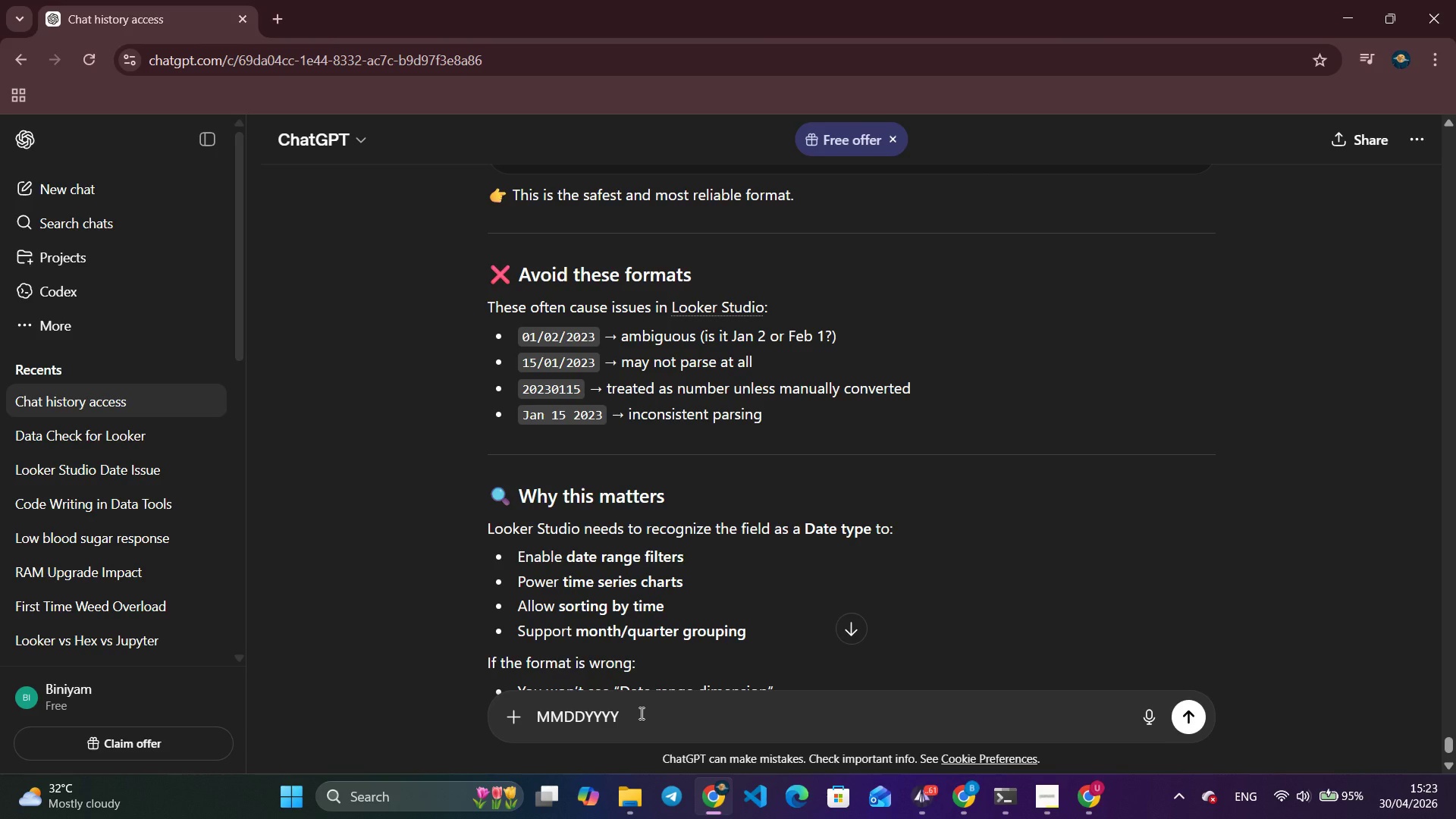 
key(Control+Slash)
 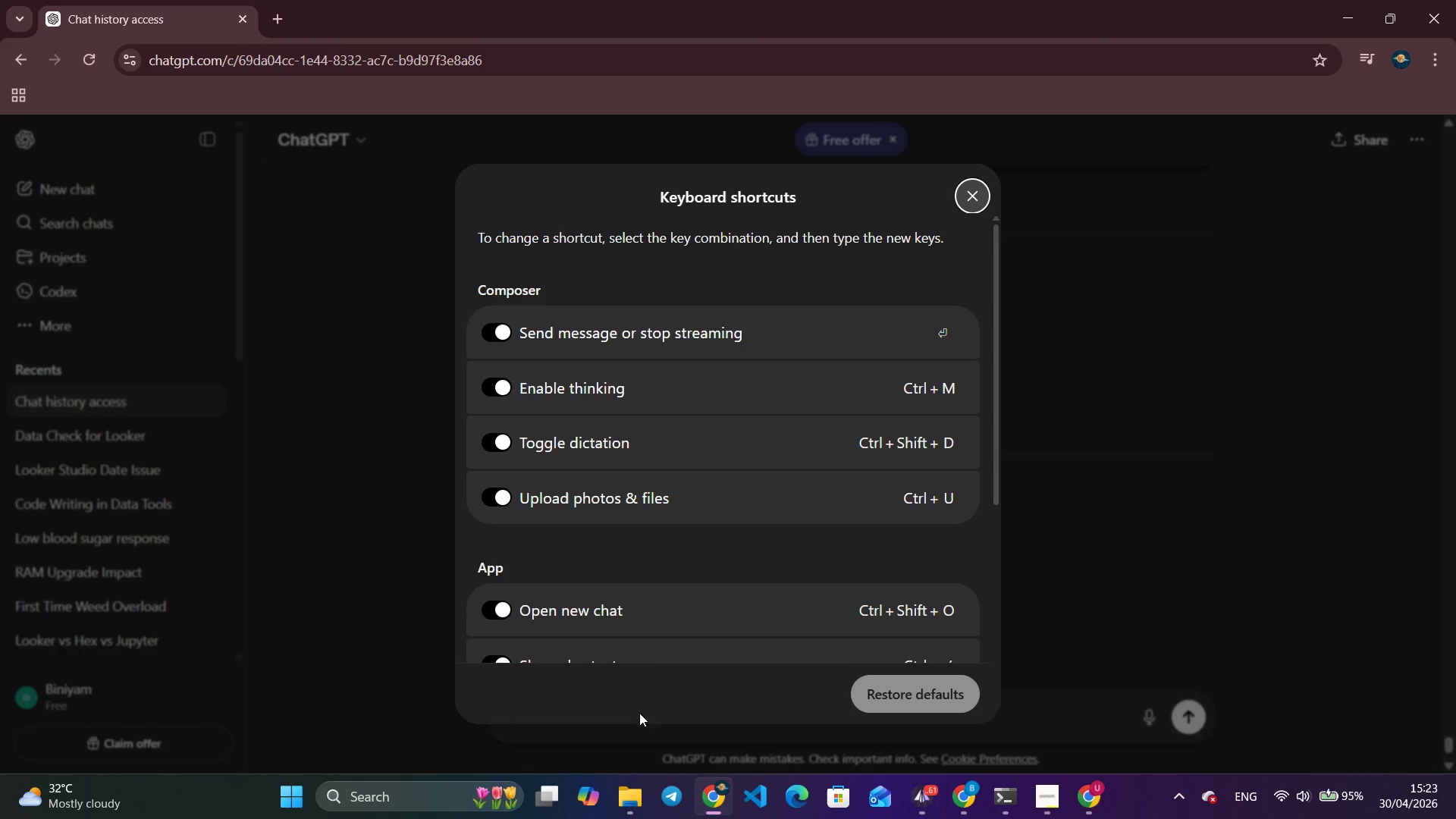 
left_click([1257, 335])
 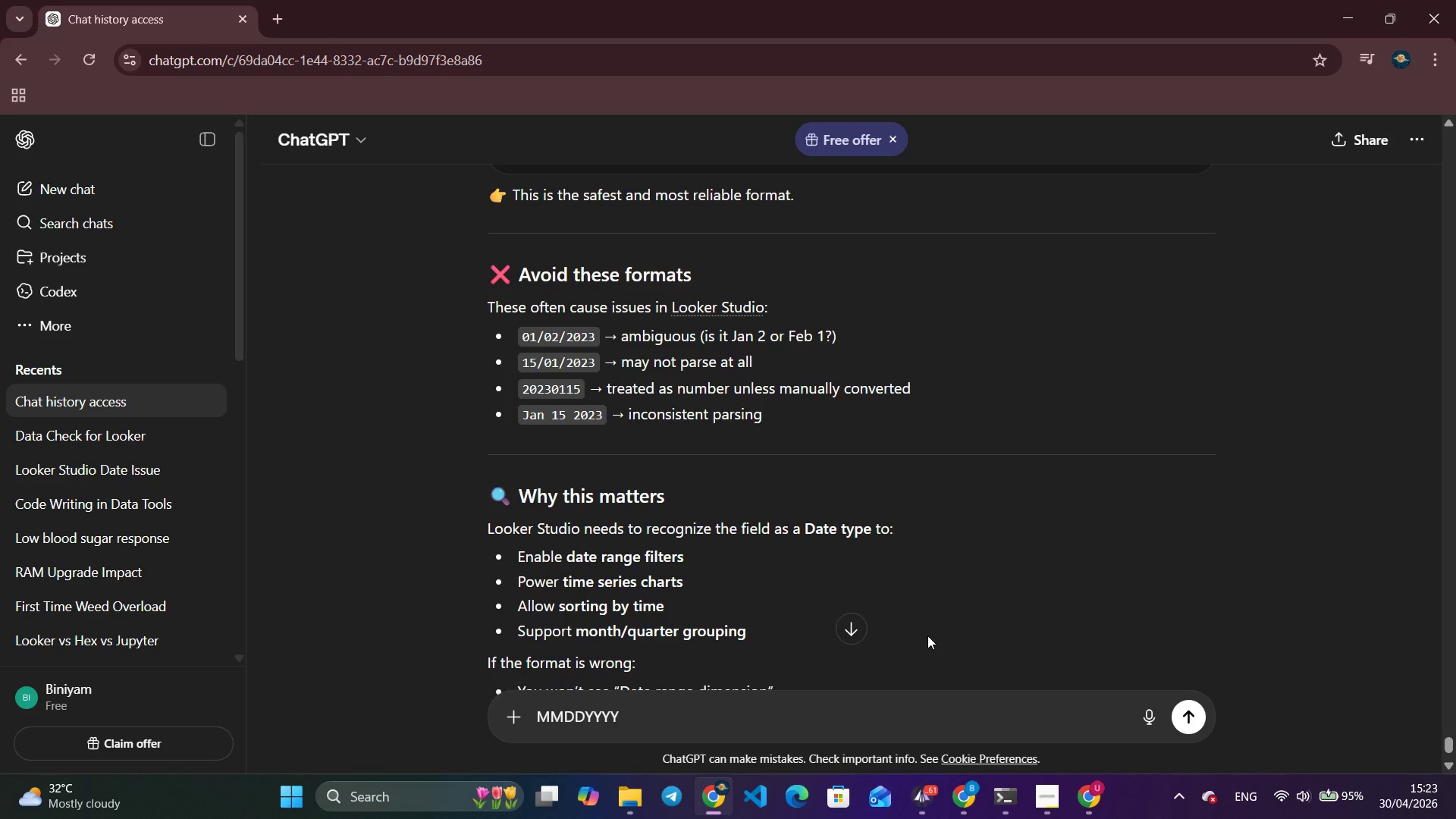 
key(Shift+ShiftLeft)
 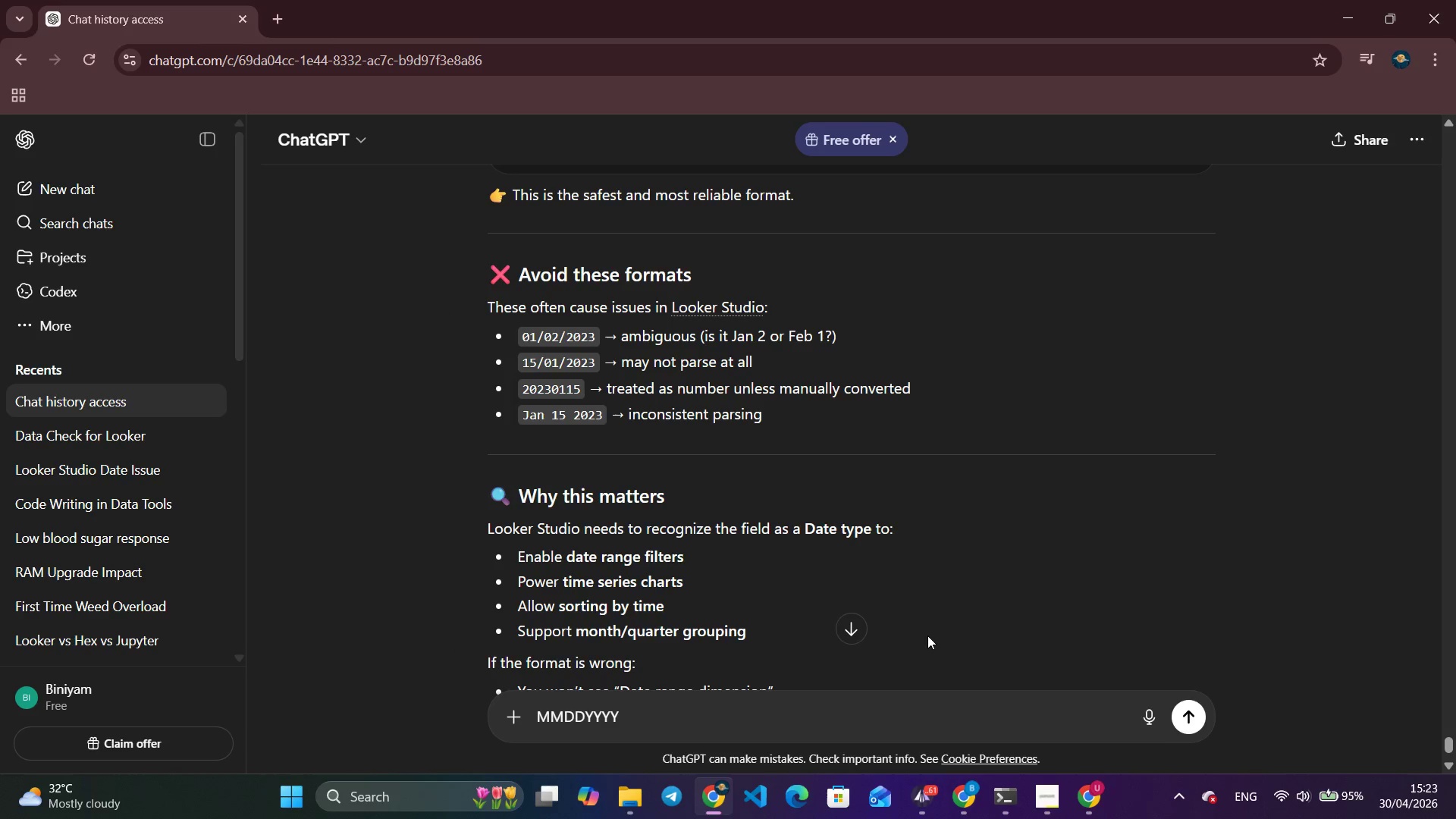 
key(Shift+Slash)
 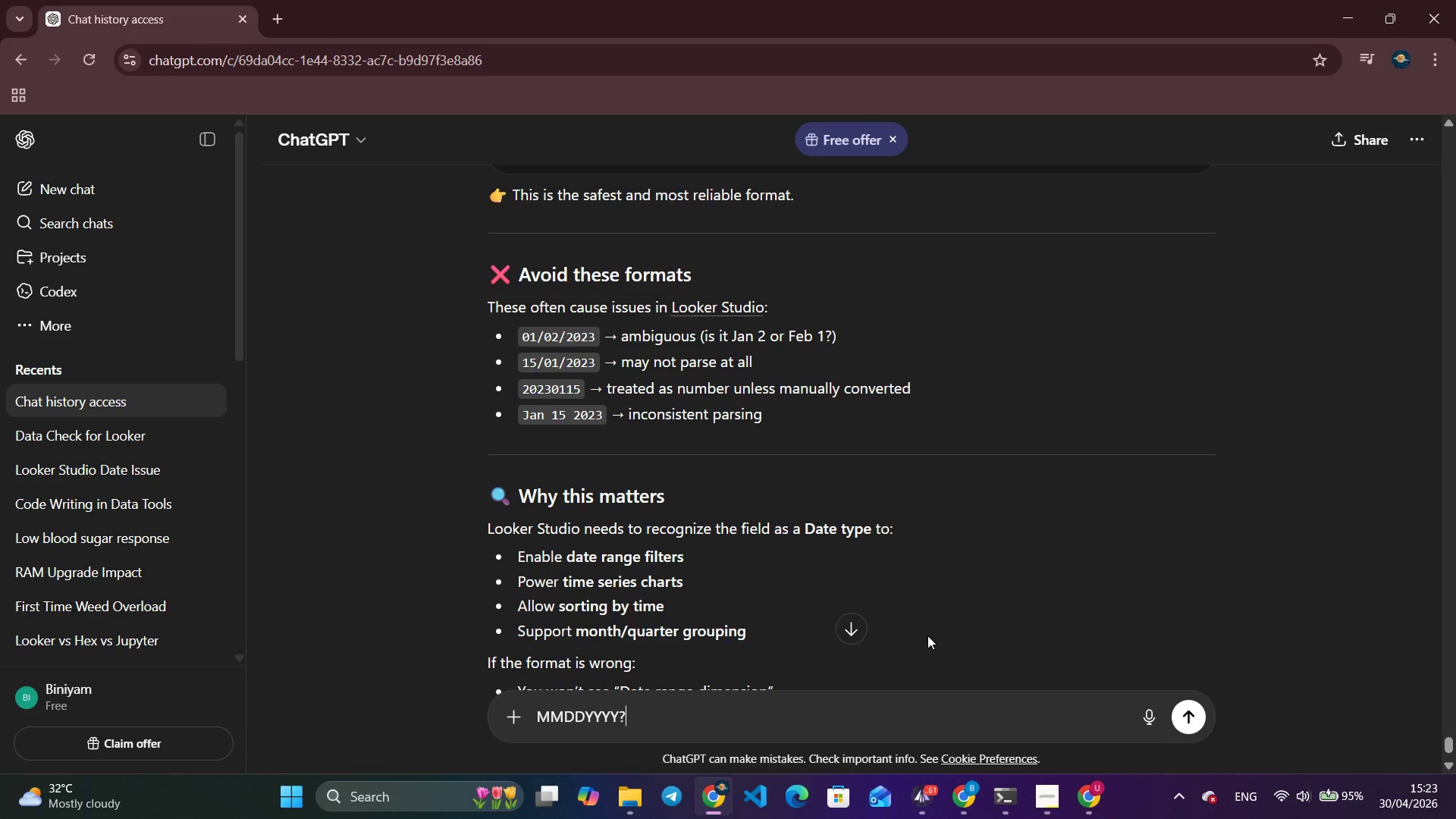 
key(Enter)
 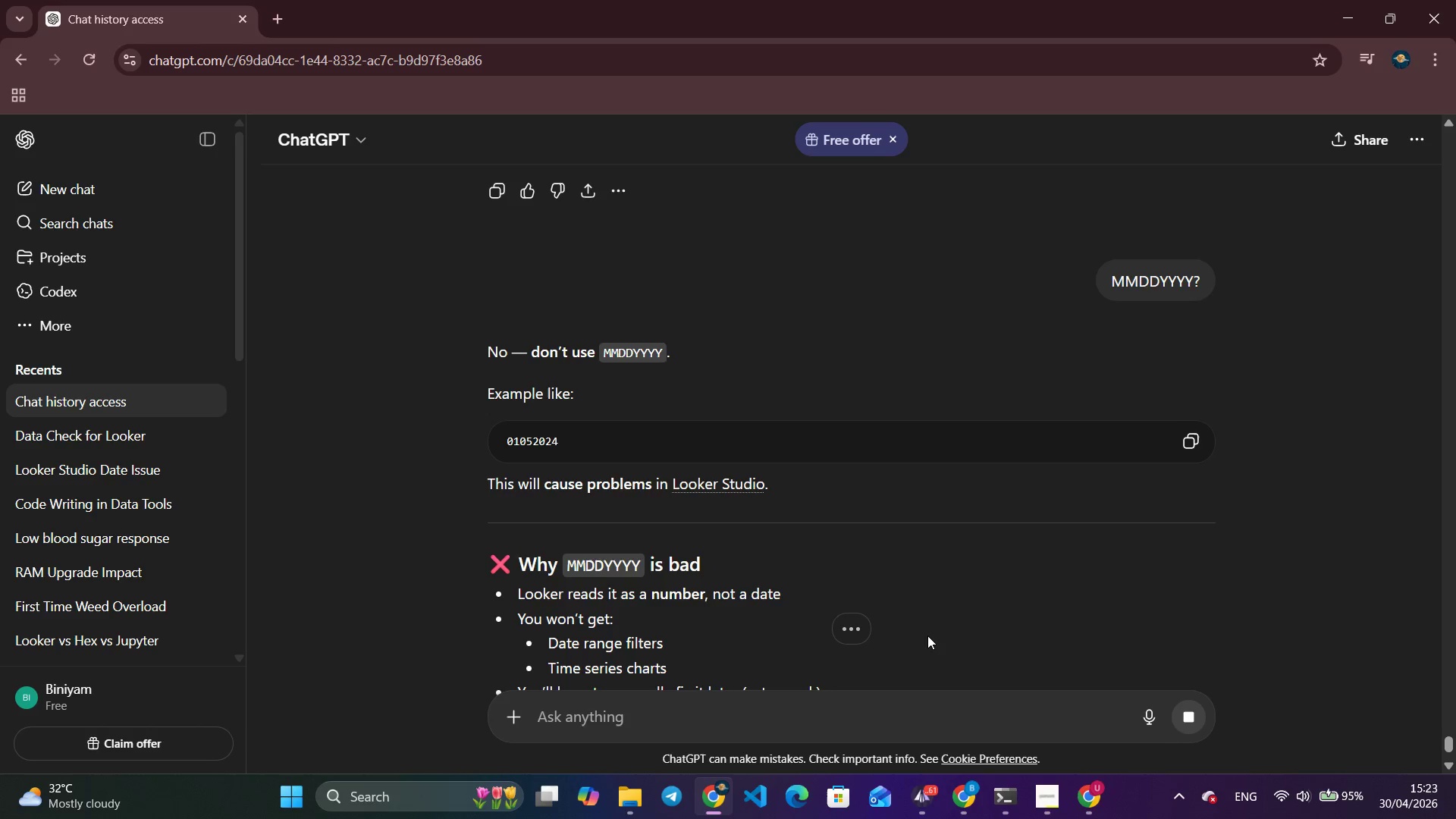 
wait(25.02)
 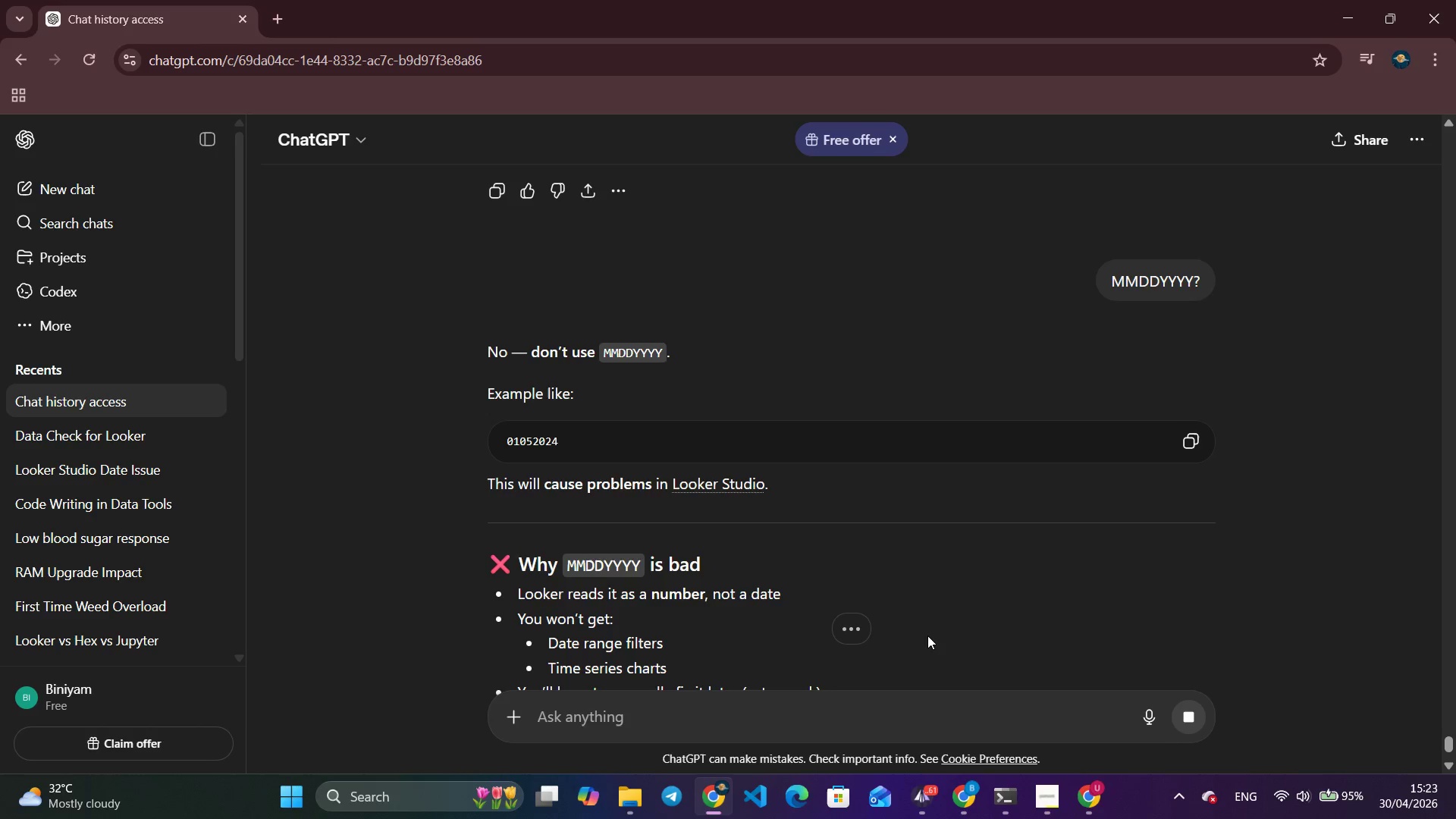 
key(Alt+Tab)
 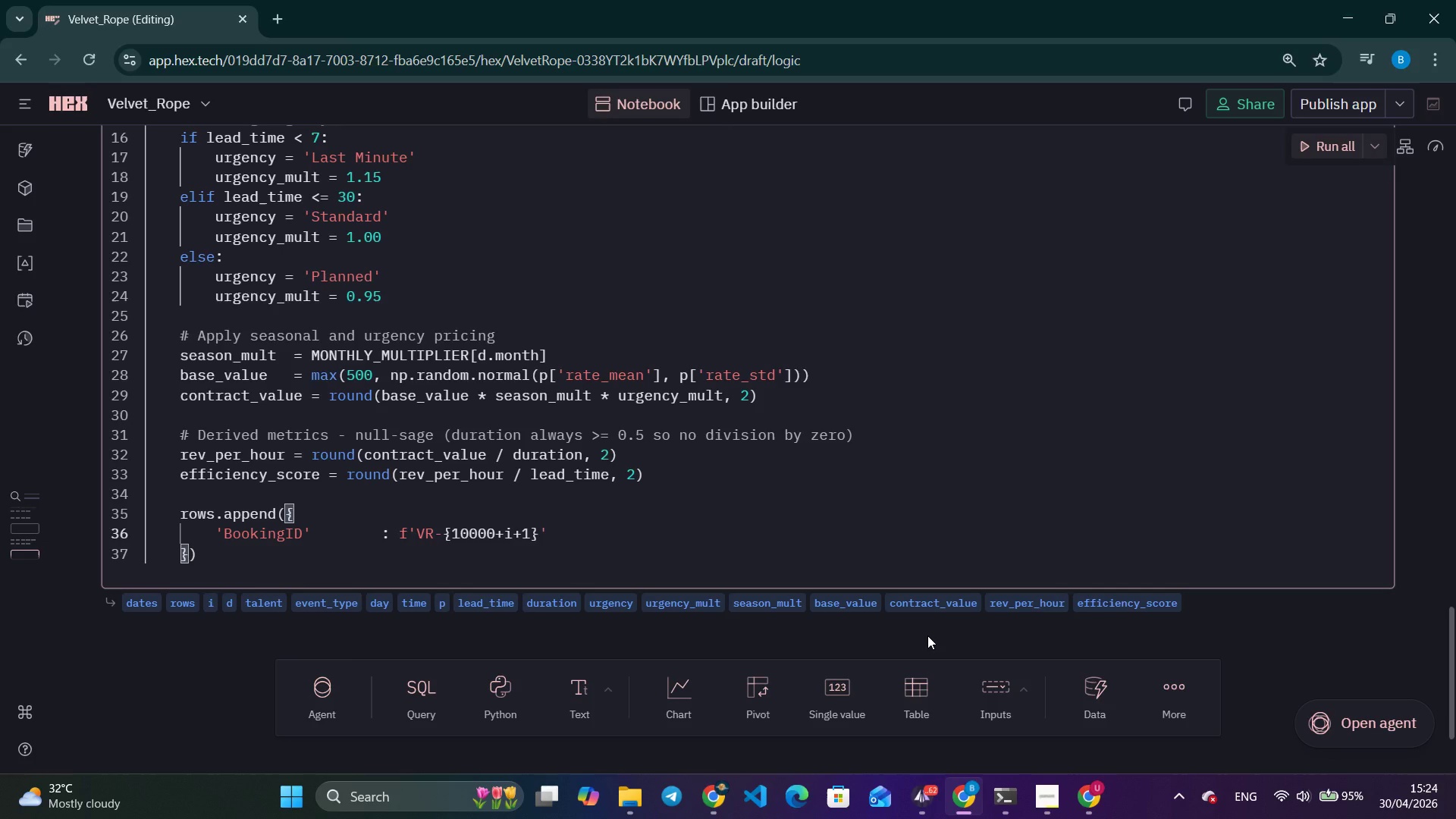 
wait(33.59)
 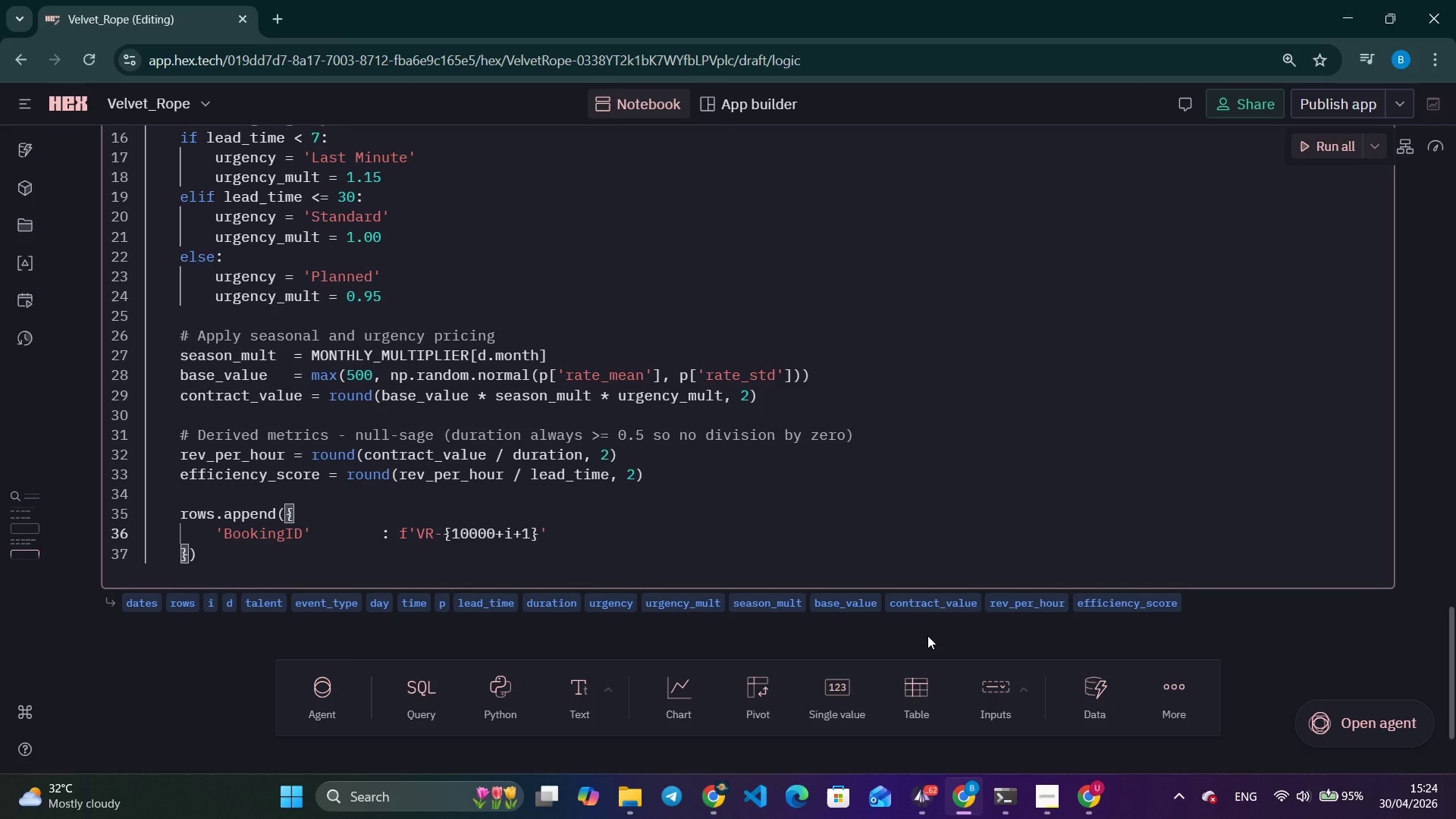 
key(Enter)
 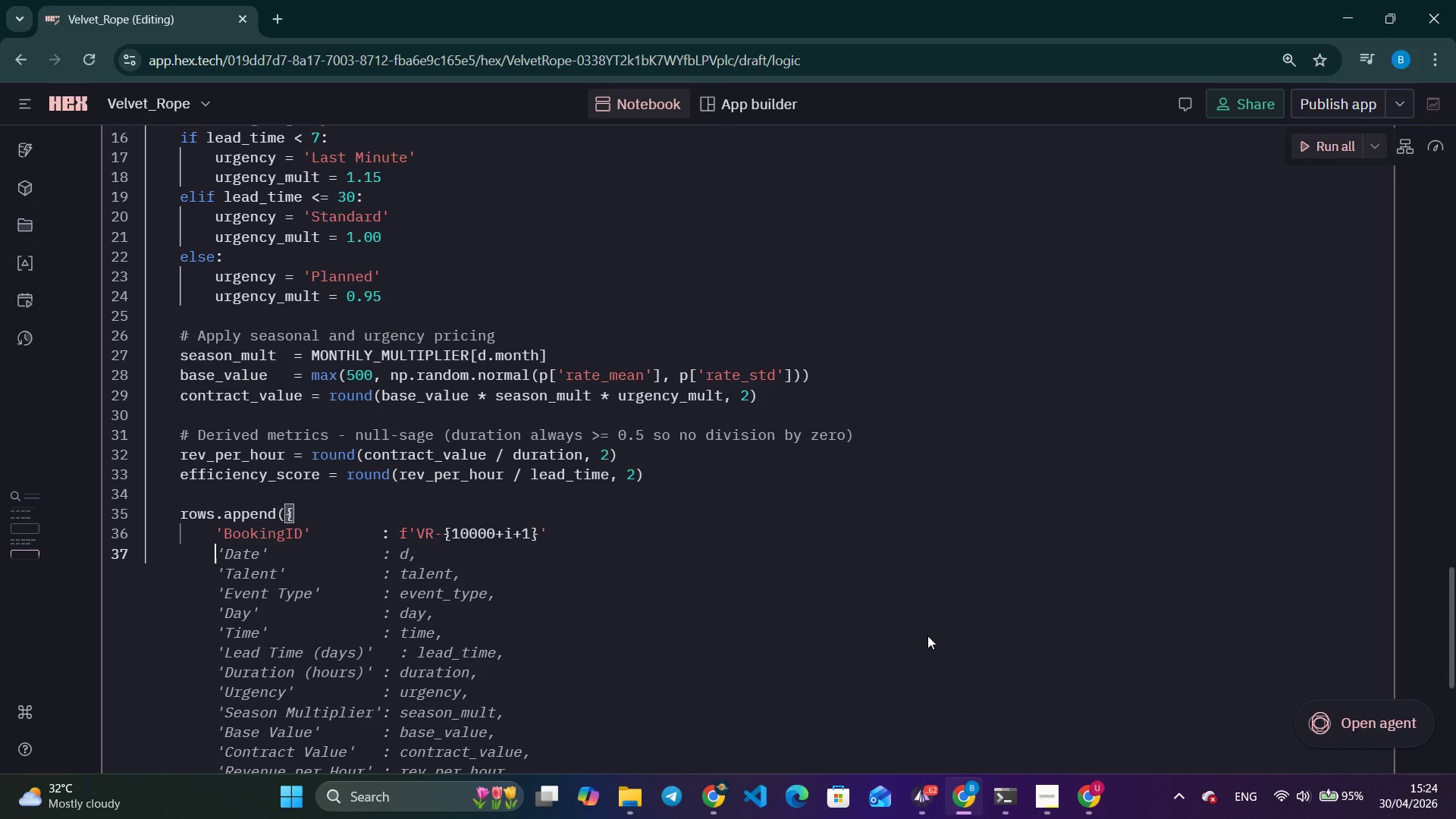 
wait(20.19)
 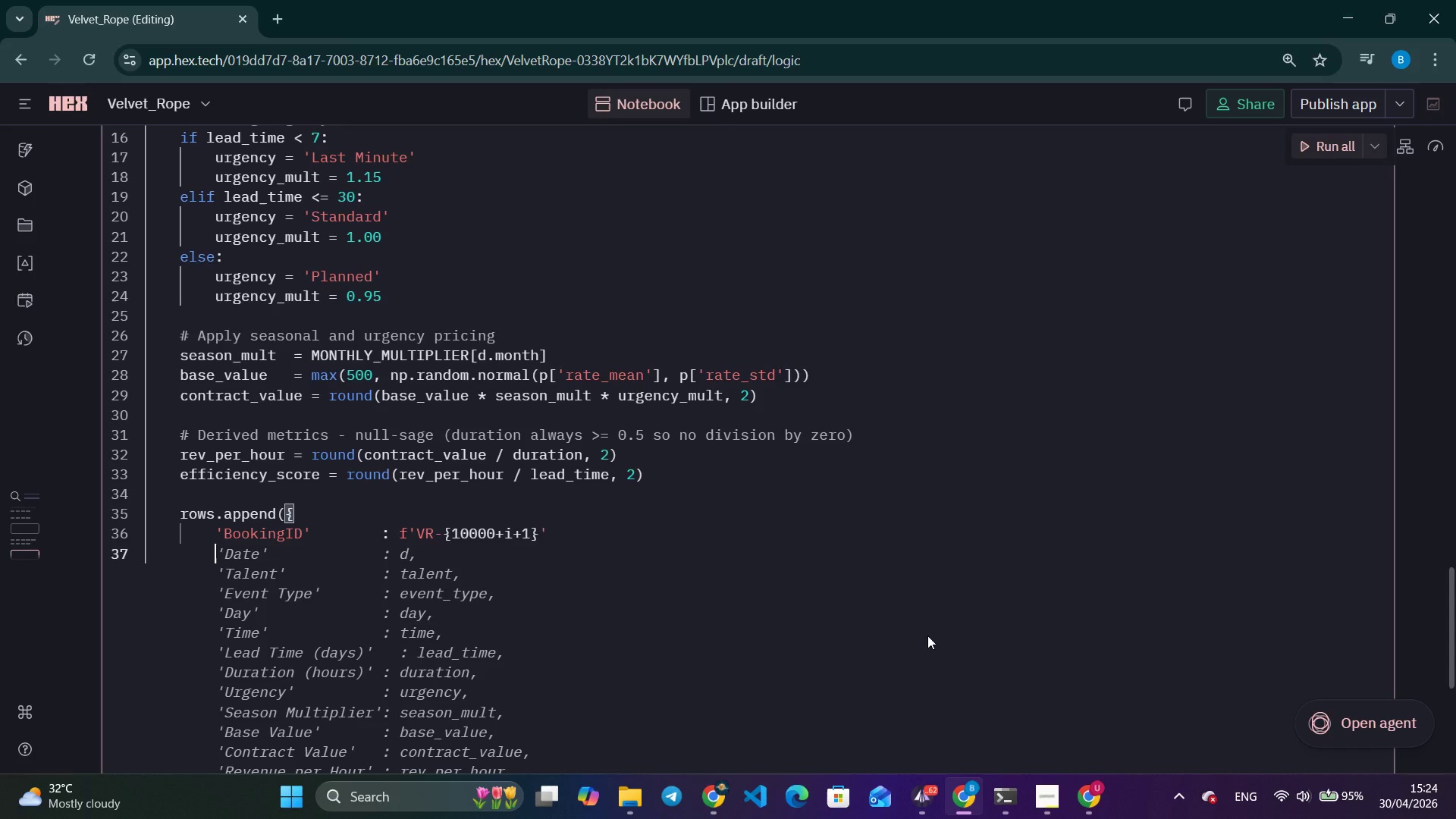 
type('EventDAte)
key(Backspace)
key(Backspace)
key(Backspace)
type(ate)
 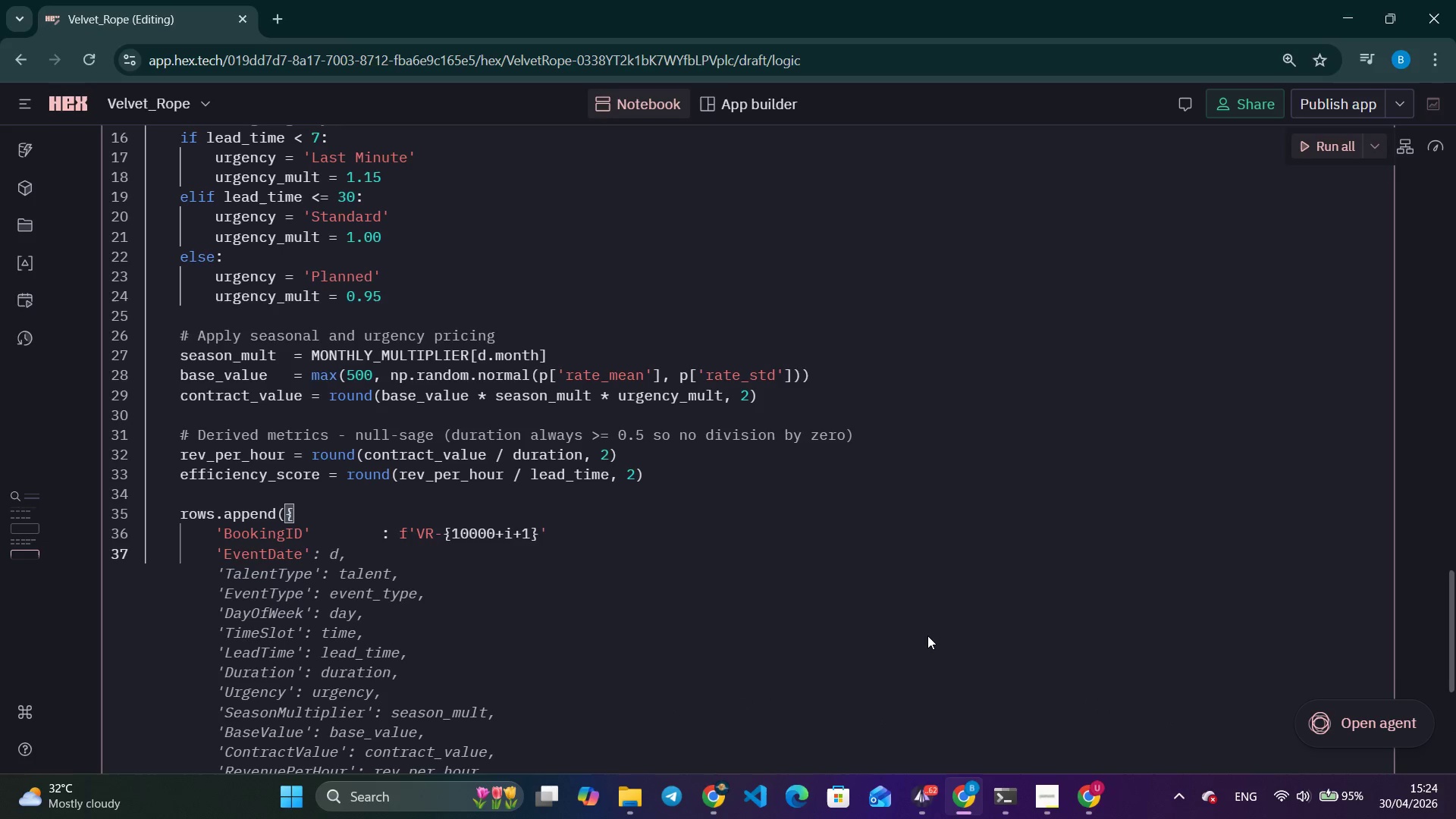 
wait(118.56)
 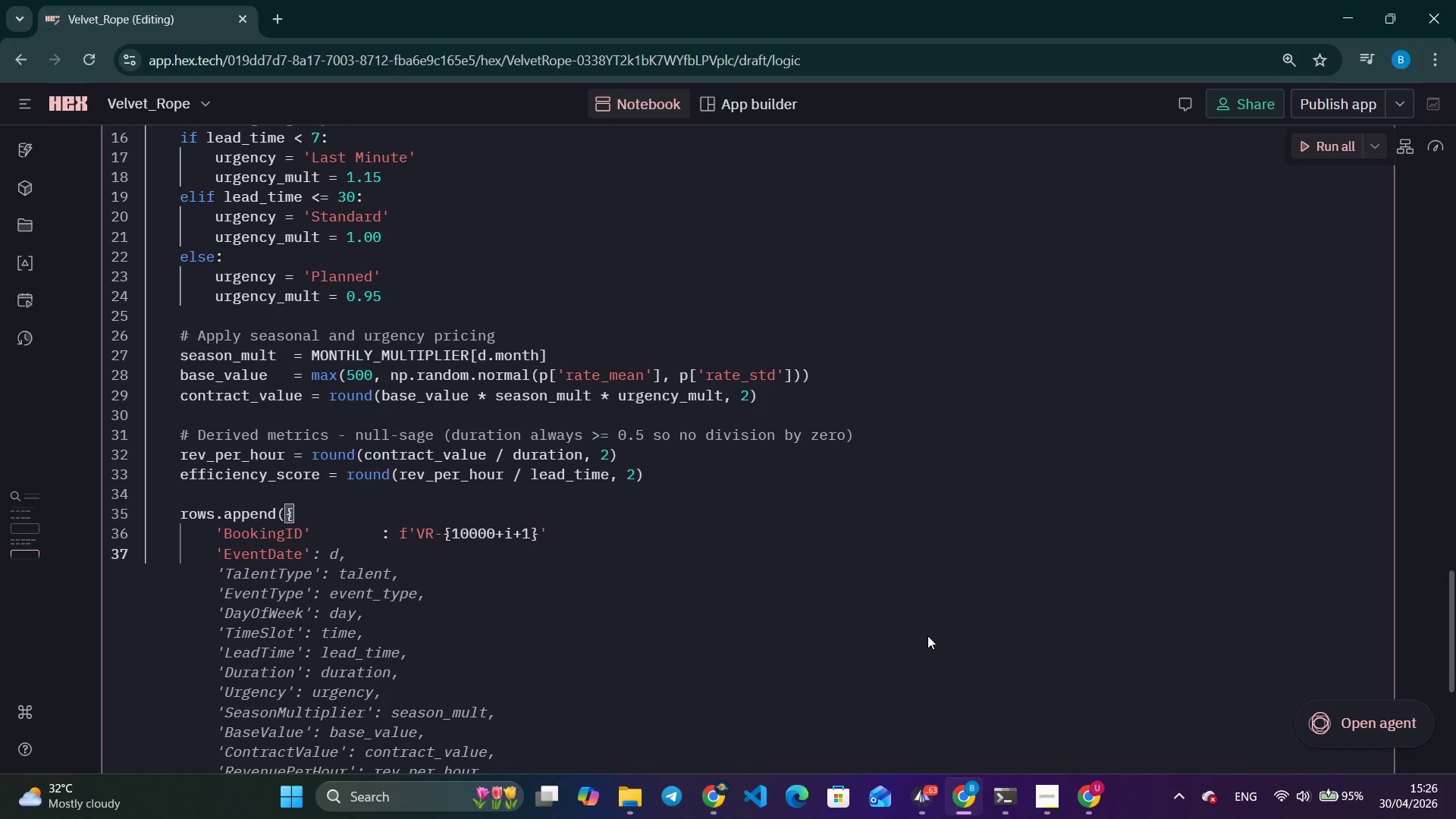 
hold_key(key=Space, duration=0.66)
 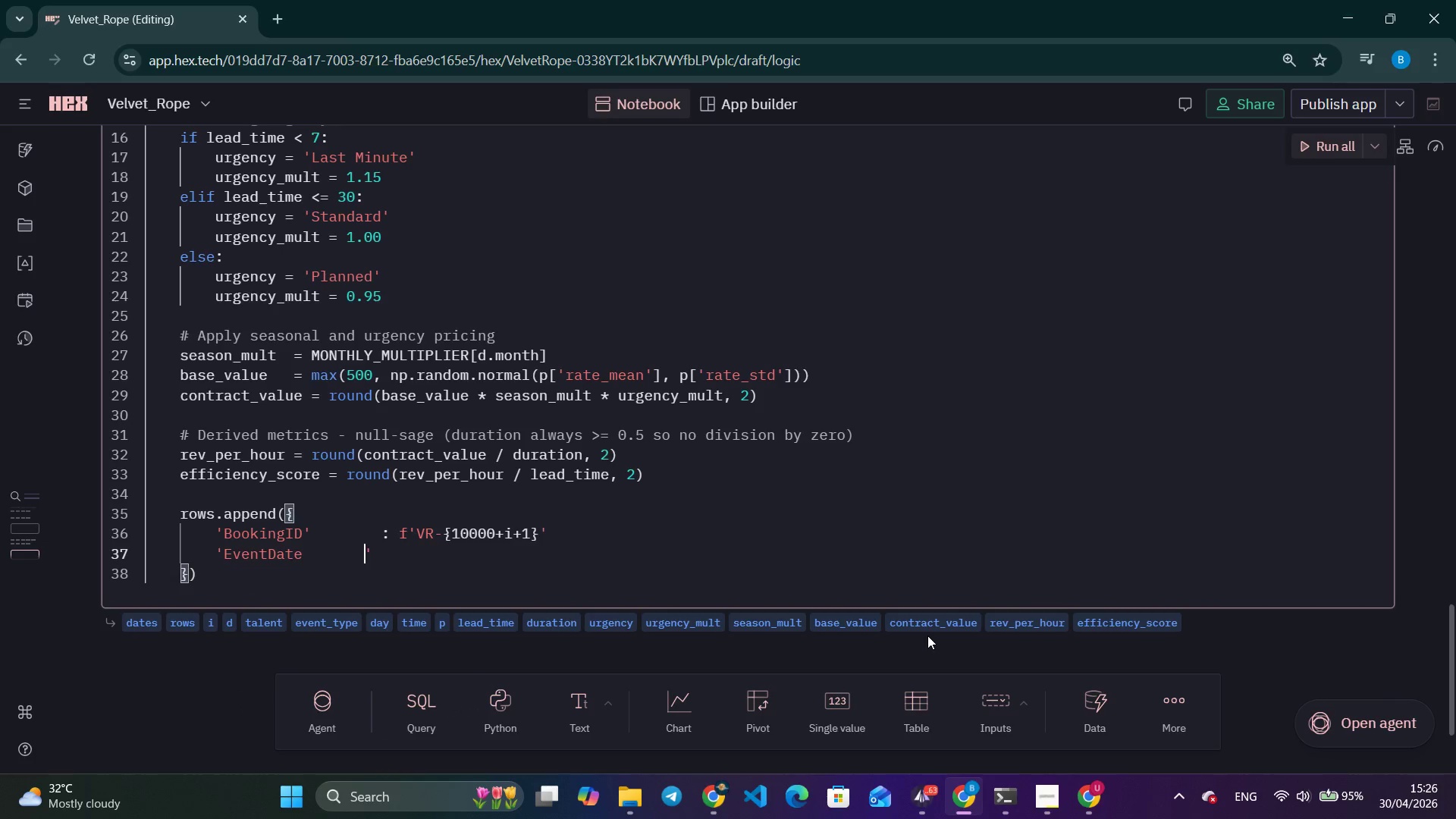 
key(Space)
 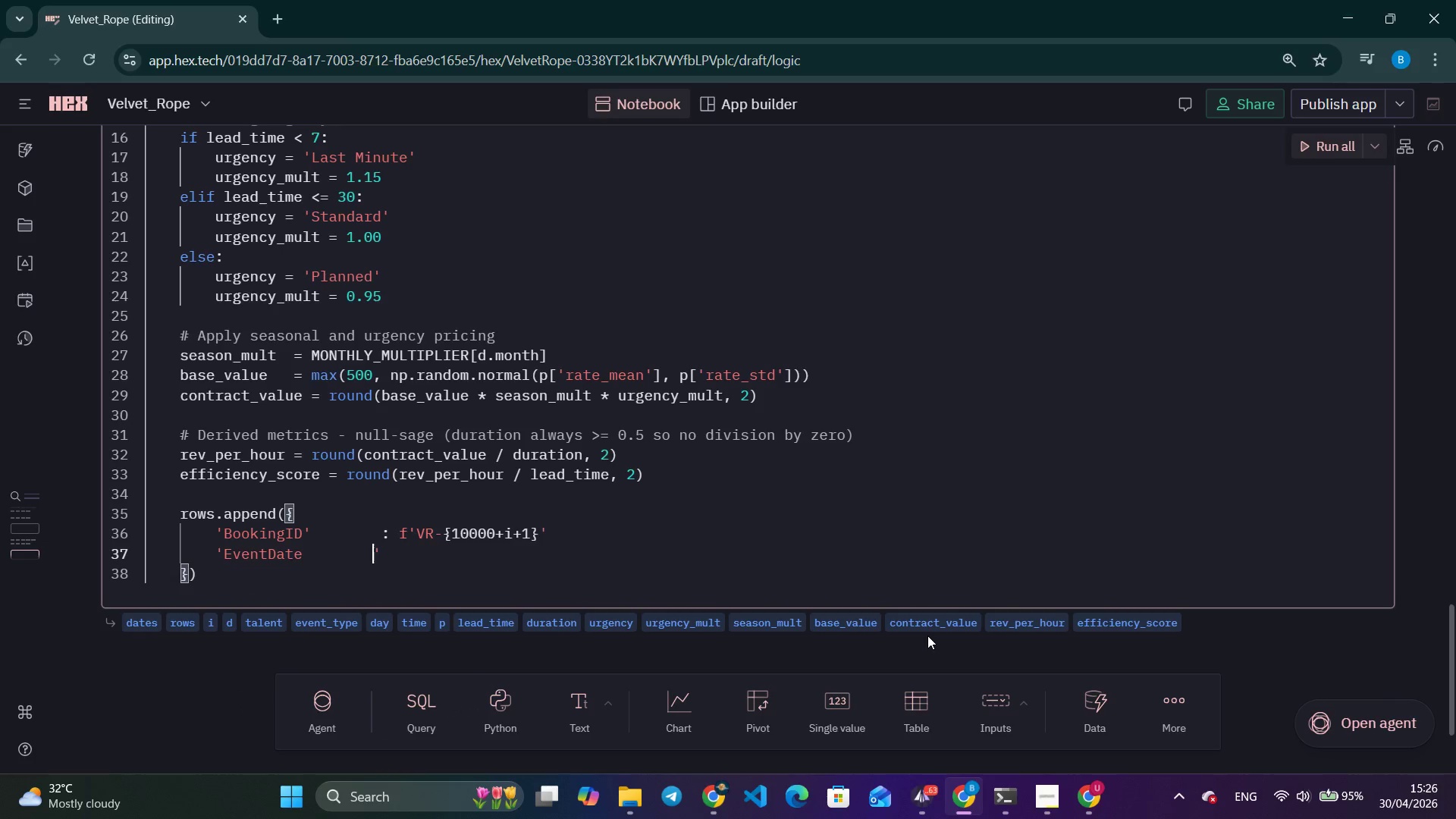 
key(Space)
 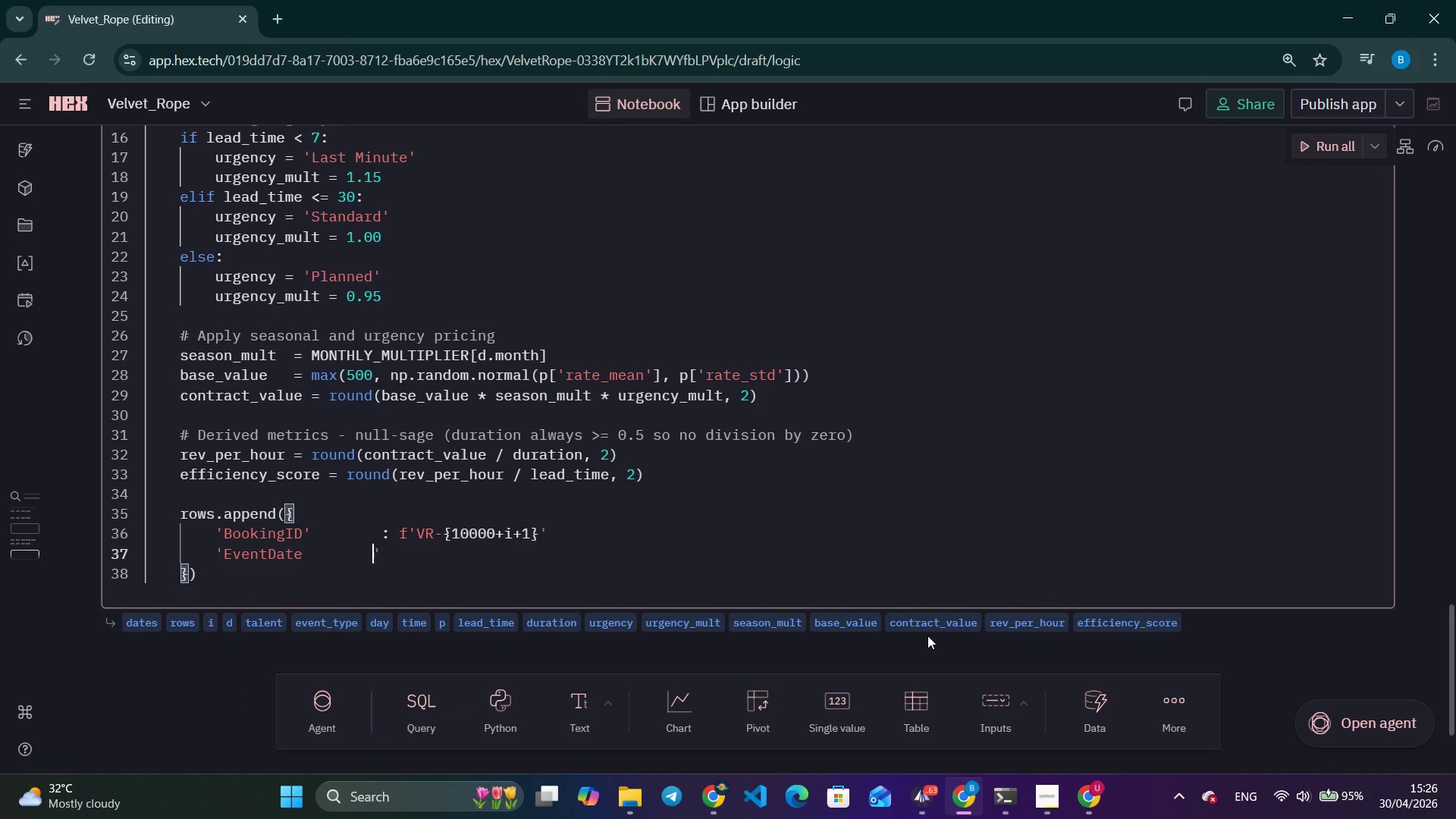 
key(Space)
 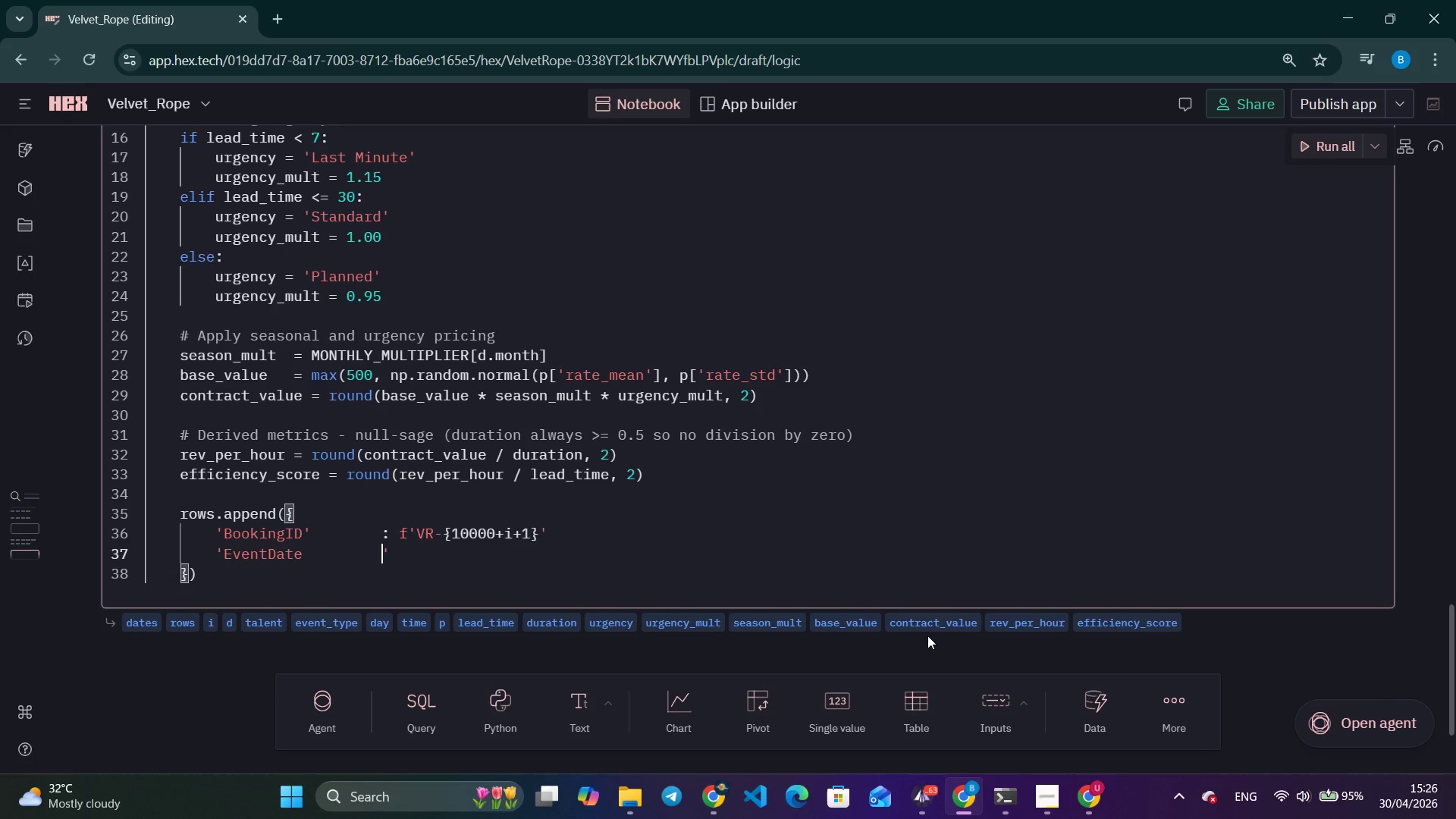 
key(Shift+ShiftLeft)
 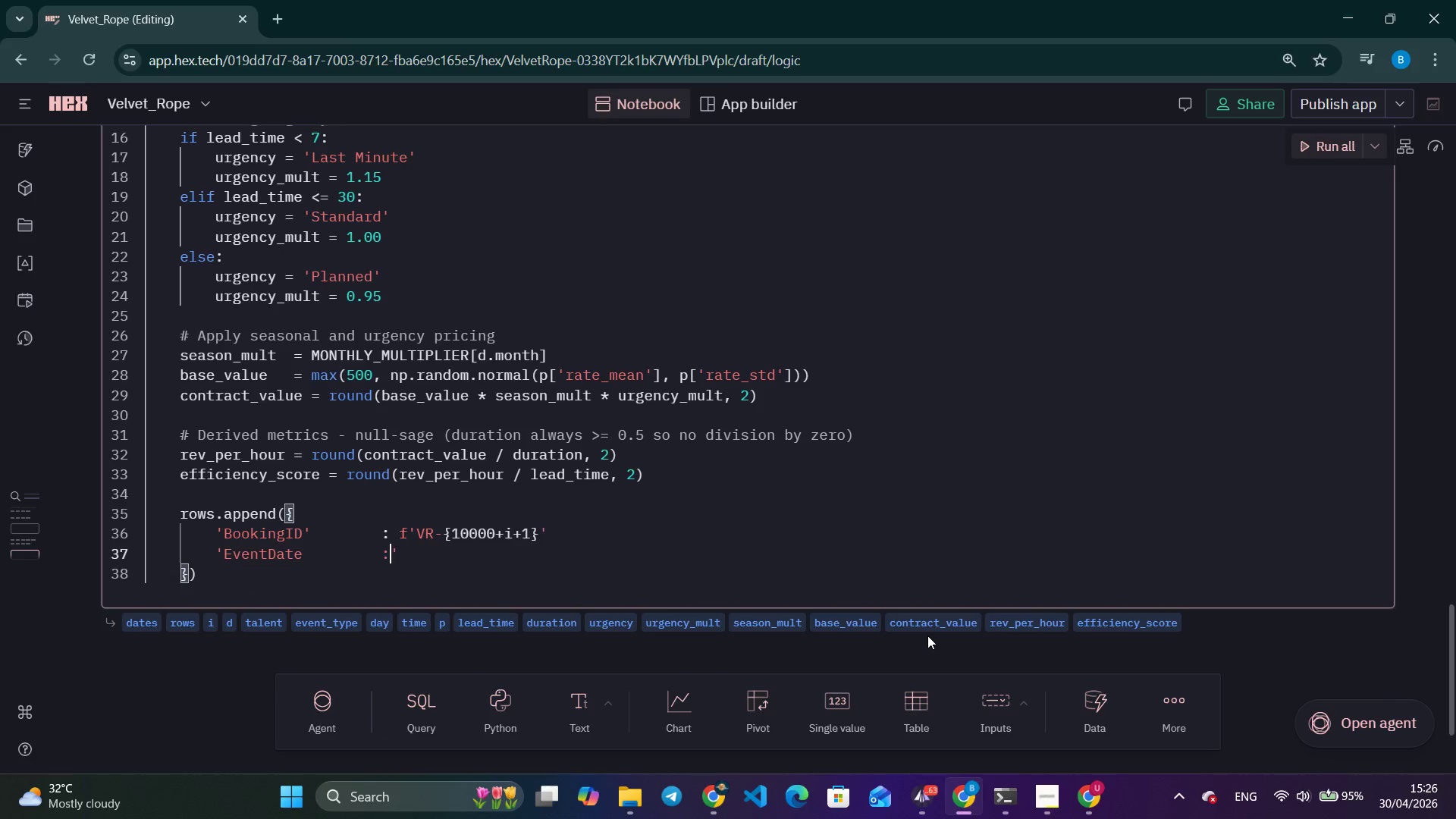 
key(Shift+Semicolon)
 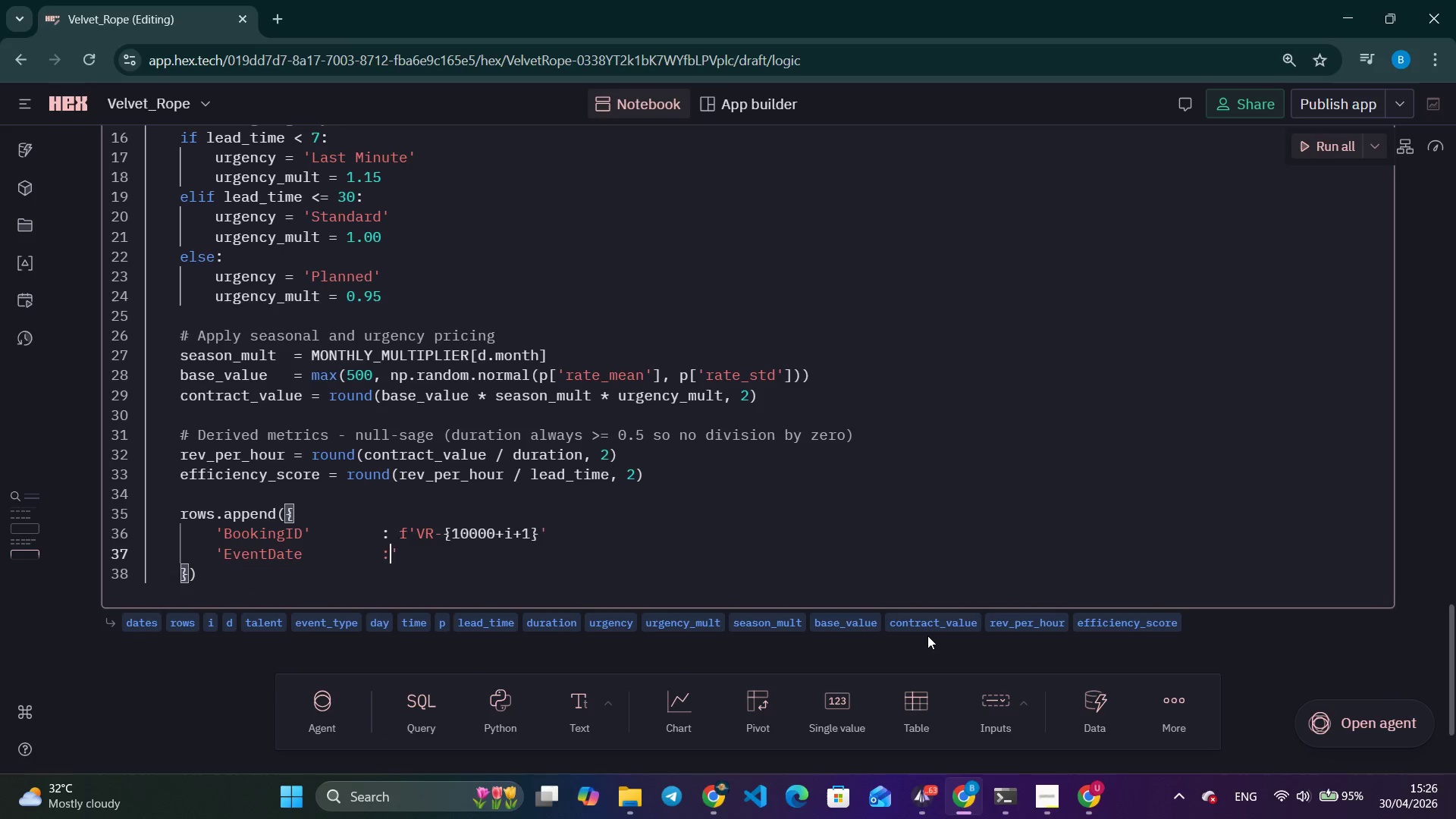 
key(Shift+Space)
 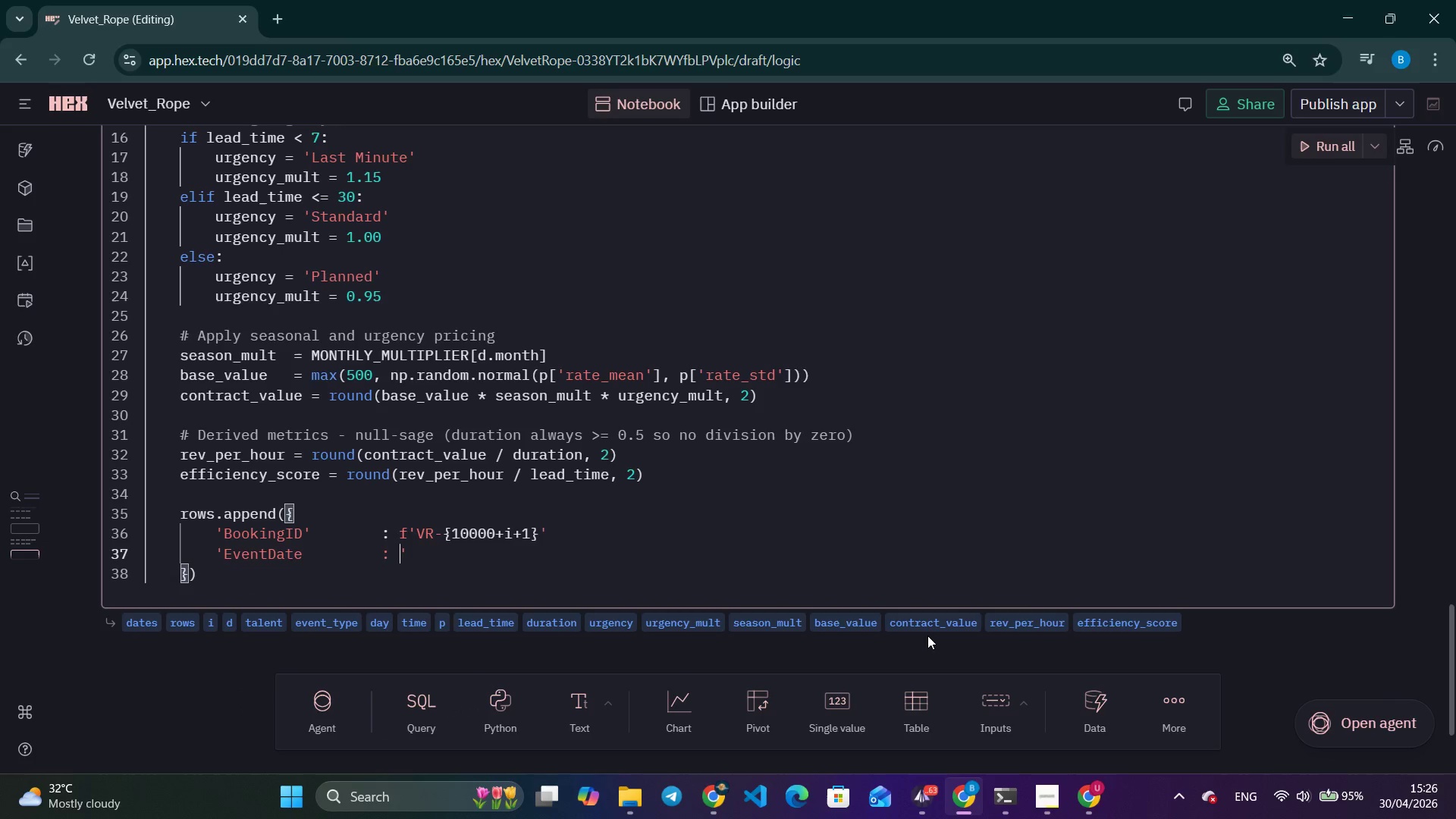 
hold_key(key=Backspace, duration=0.8)
 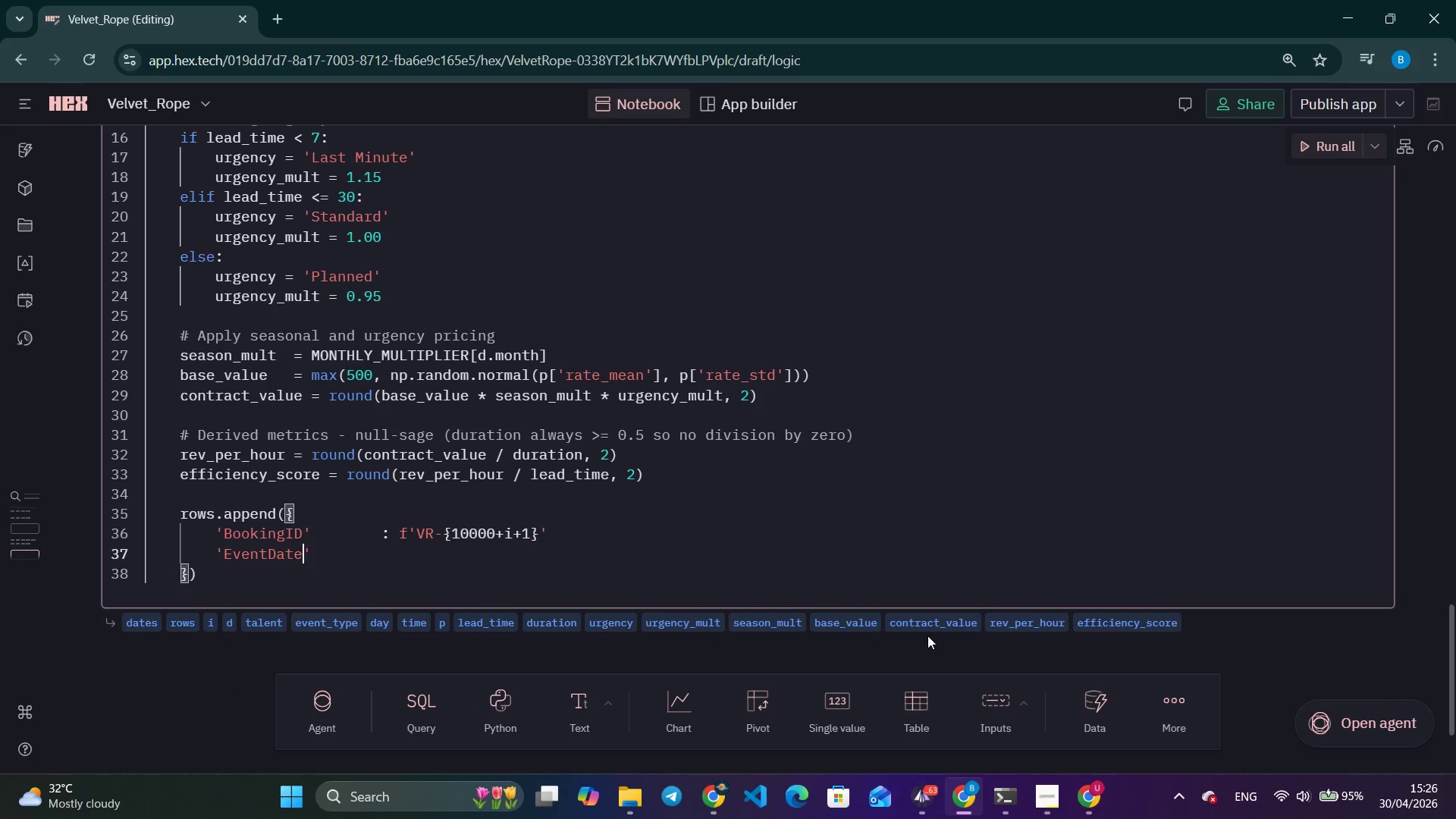 
key(Backspace)
 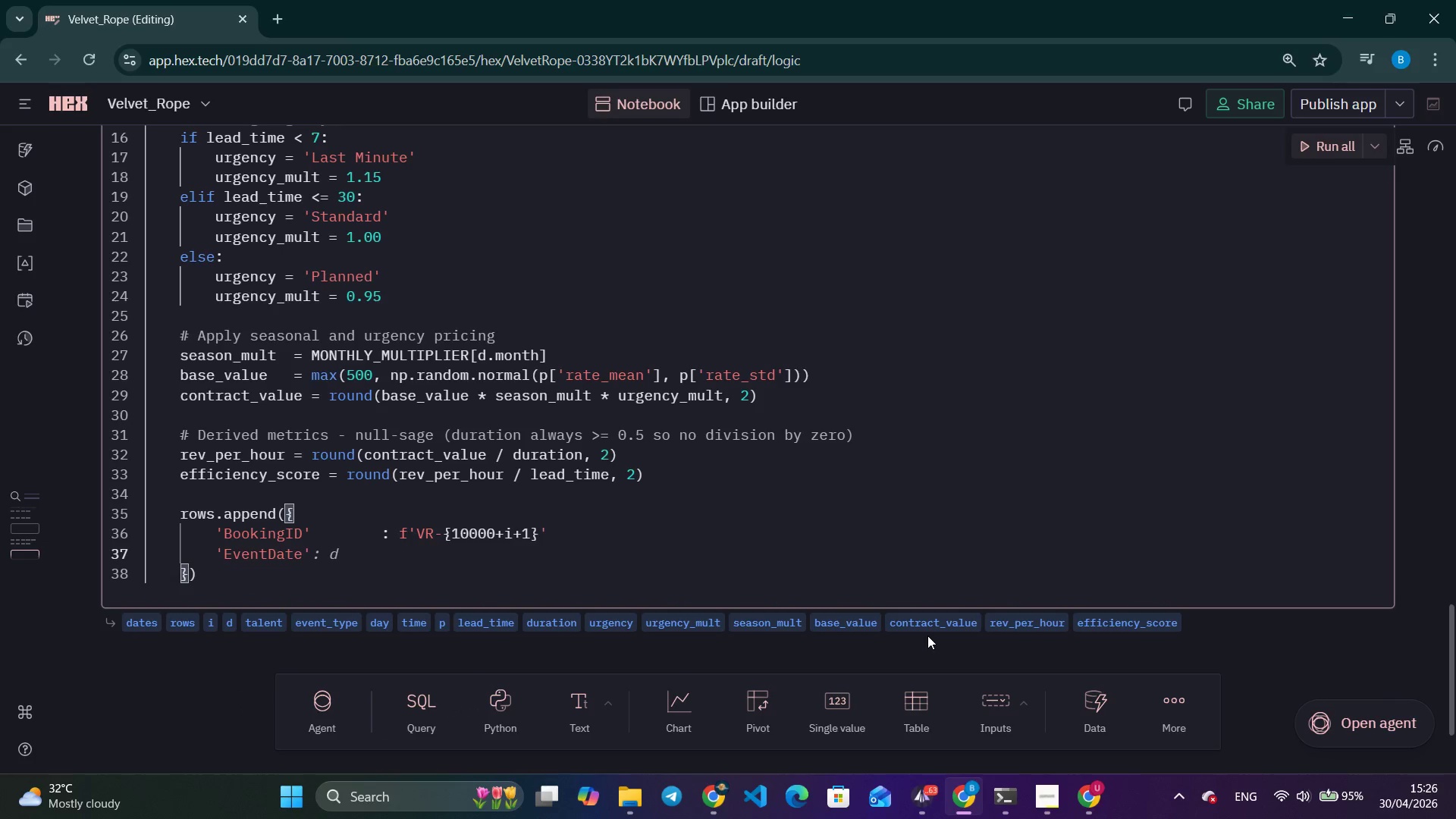 
key(ArrowRight)
 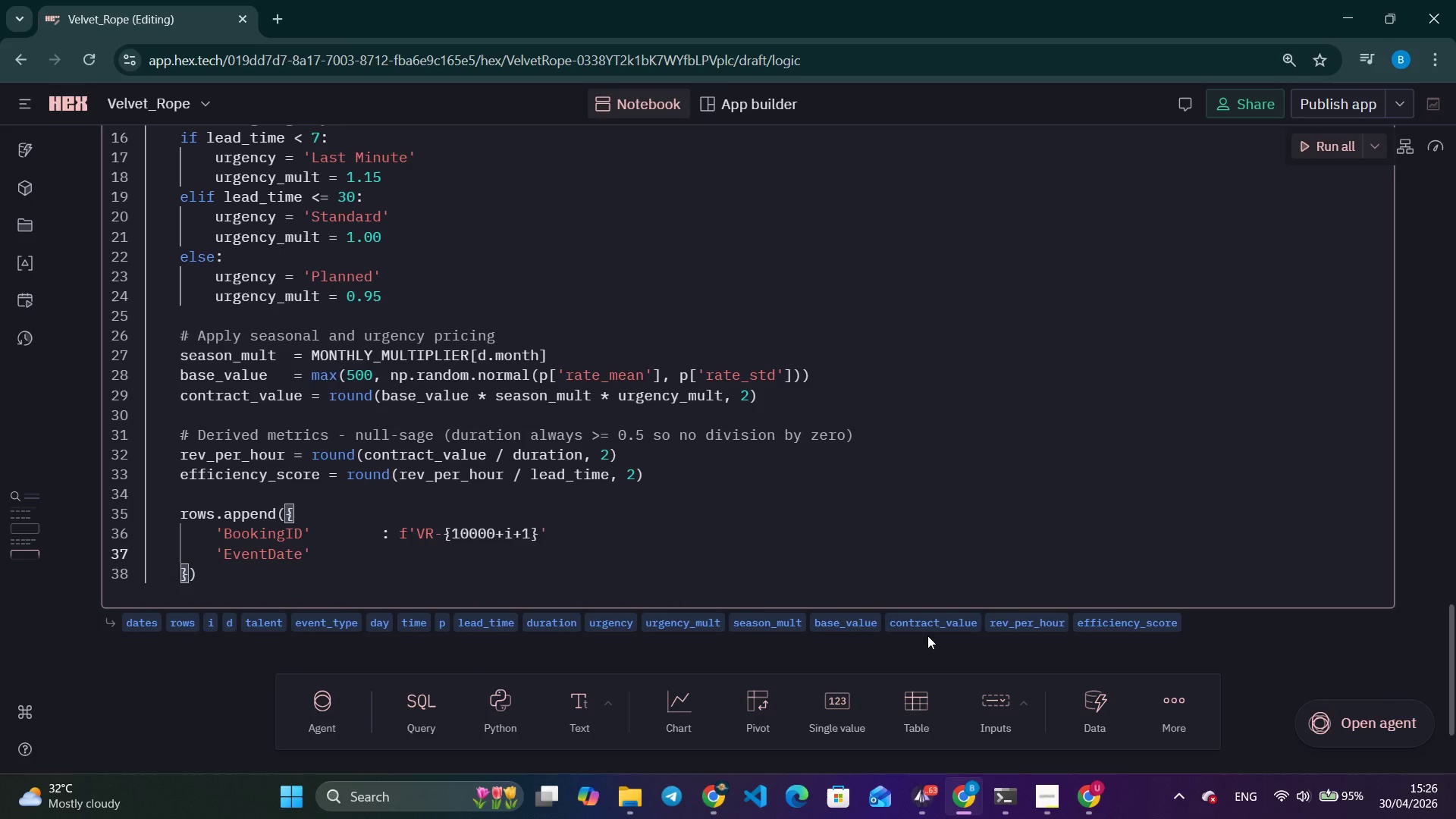 
hold_key(key=Space, duration=0.69)
 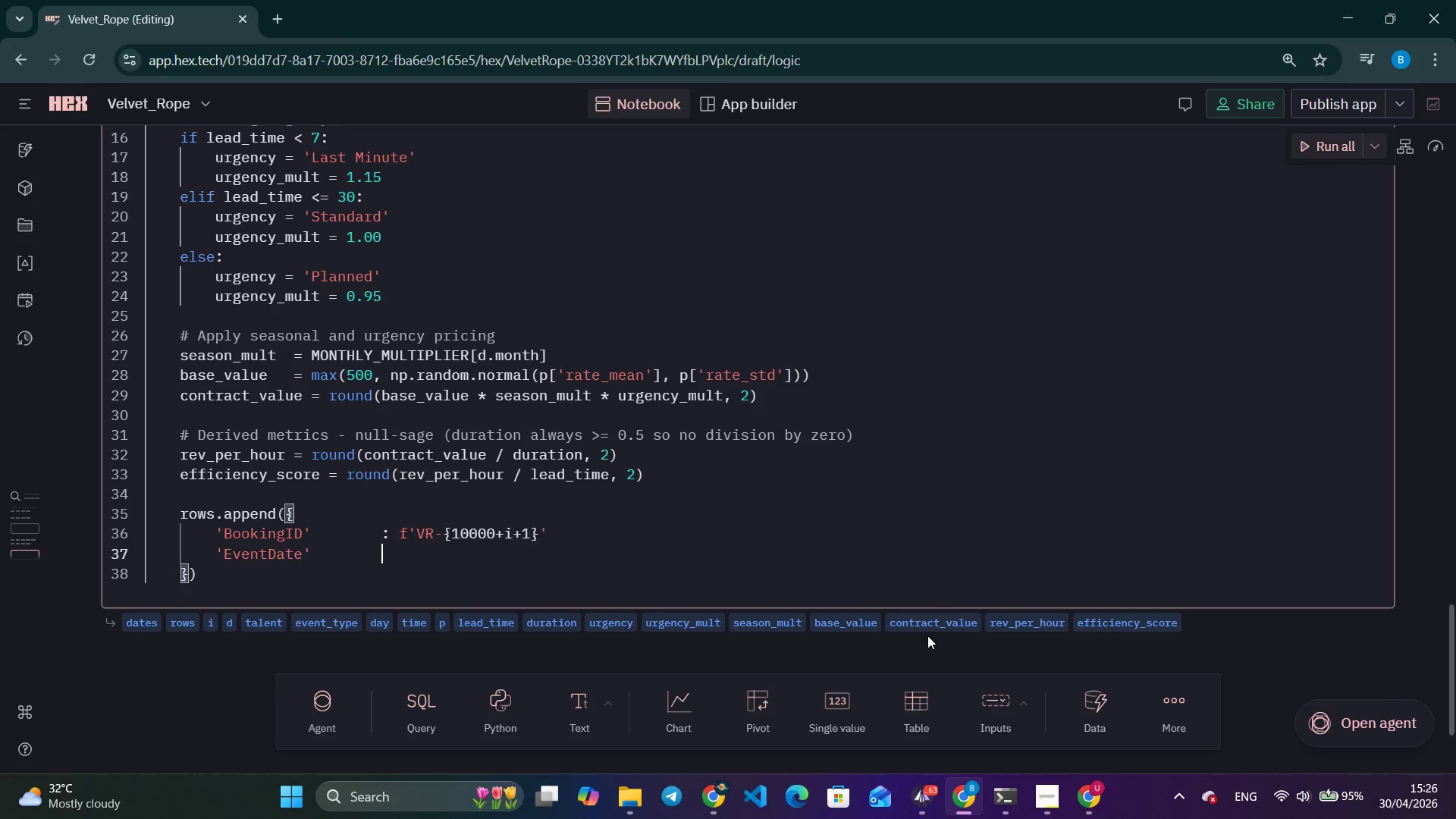 
type( : d.str)
 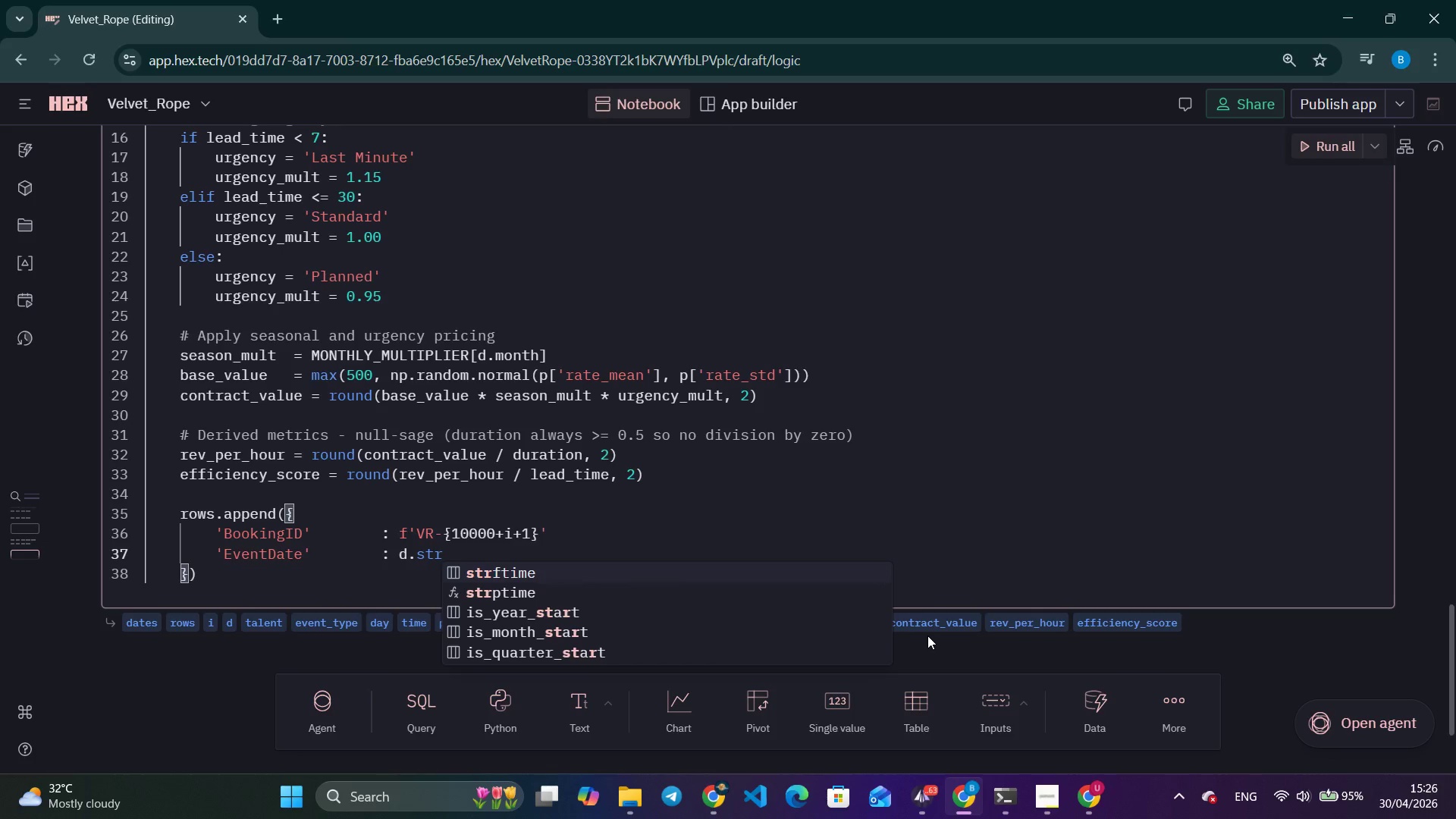 
key(Enter)
 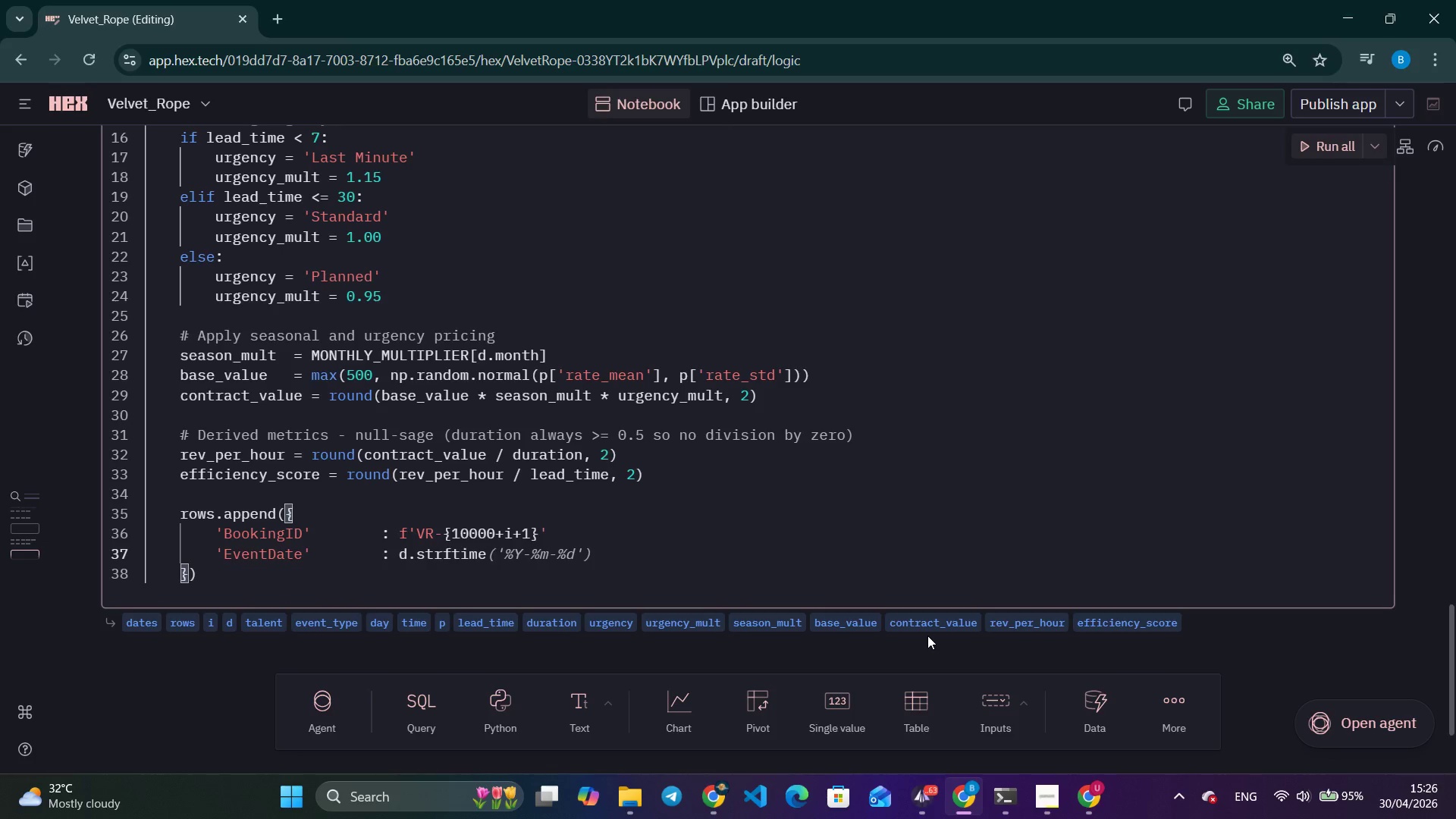 
key(Shift+ShiftLeft)
 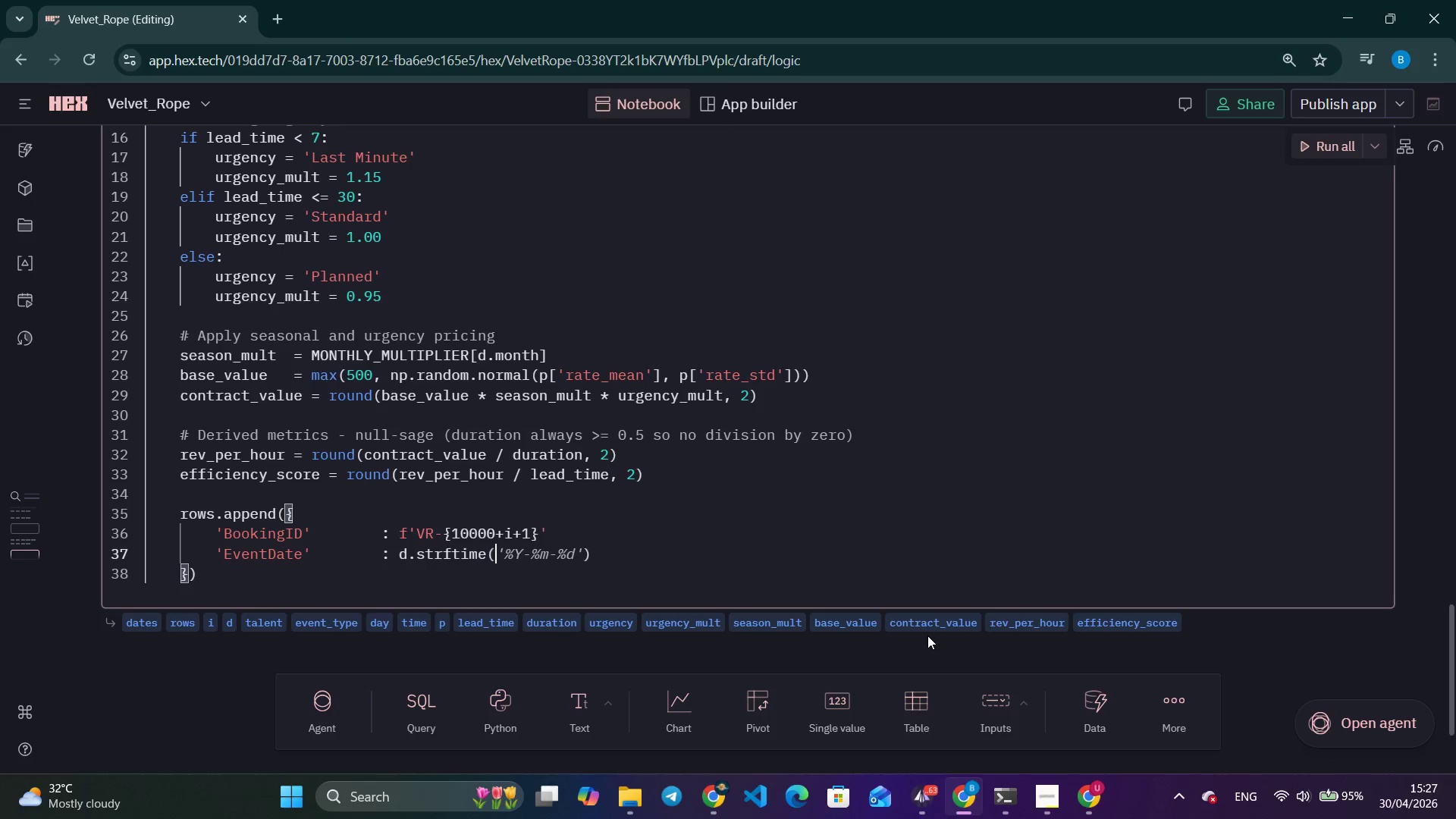 
key(Shift+9)
 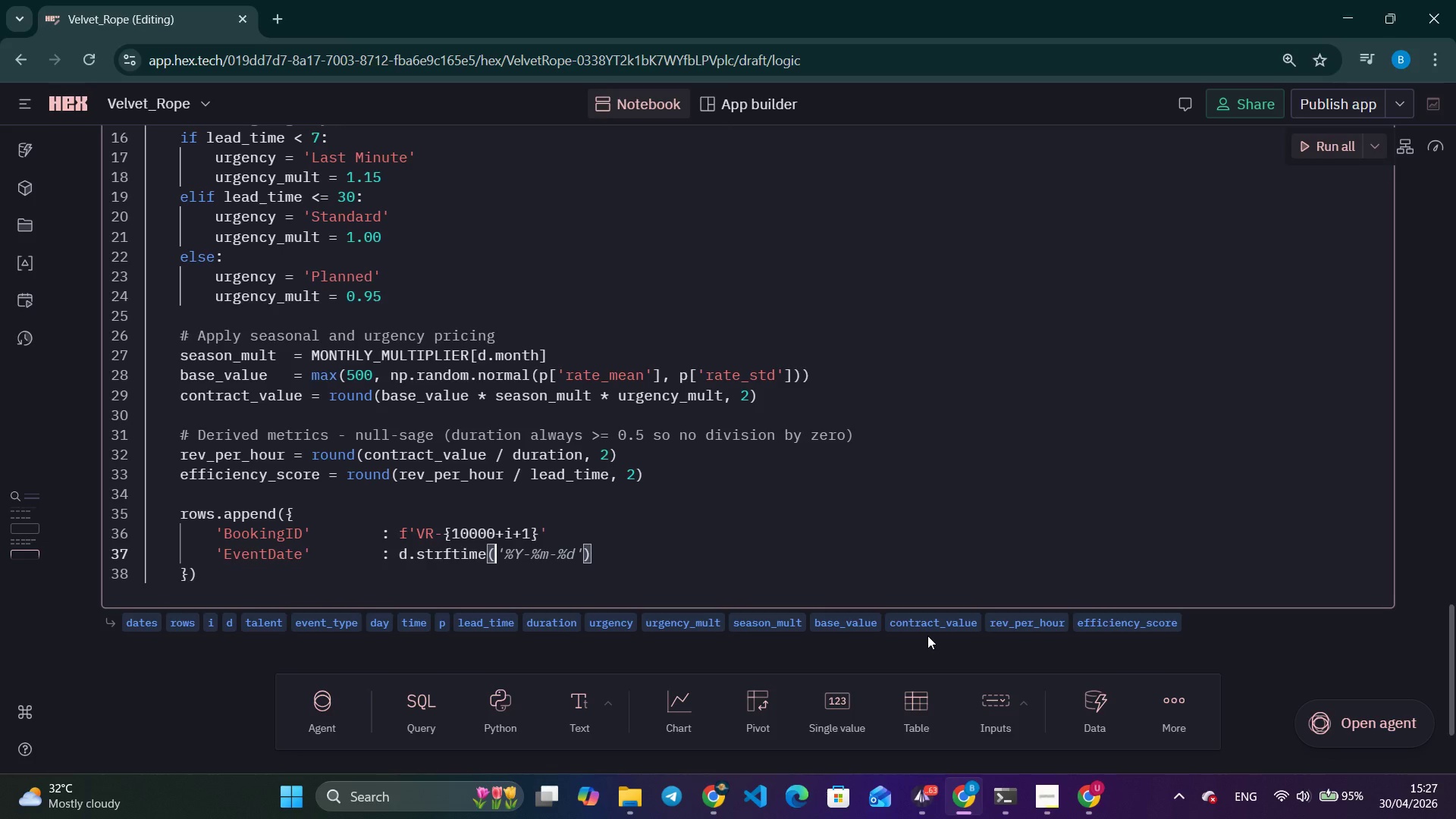 
key(Quote)
 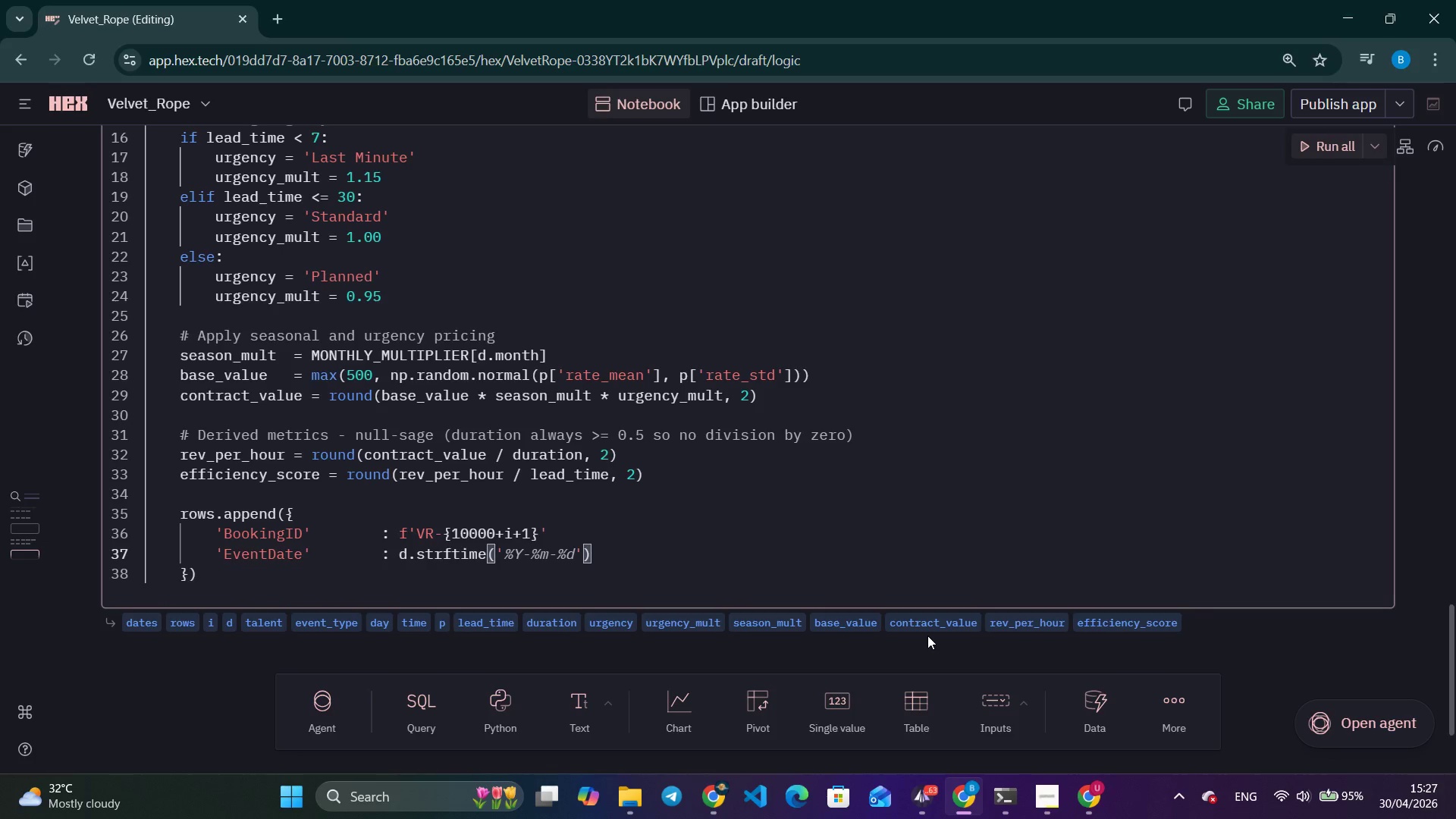 
type(%m/)
key(Tab)
 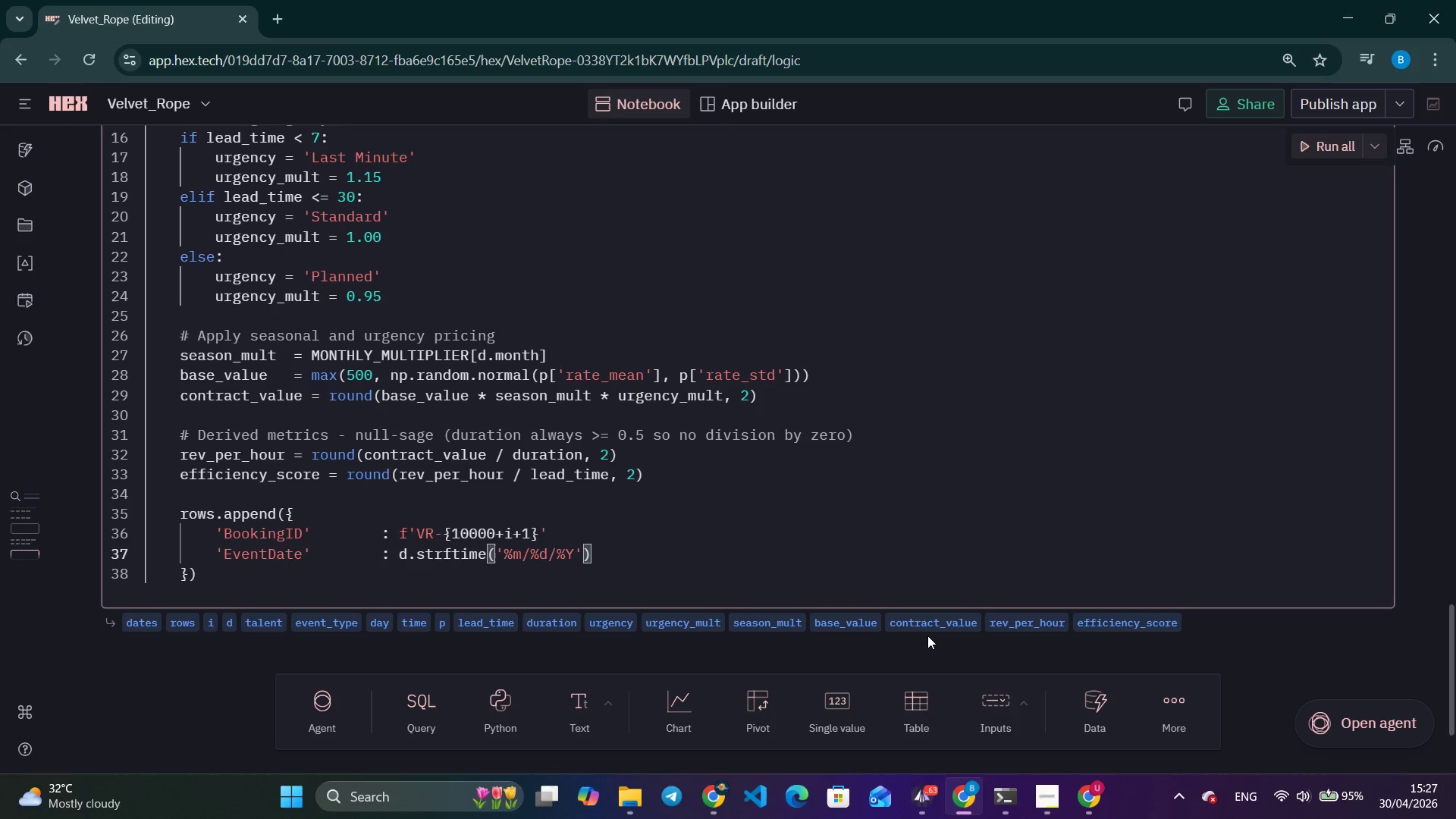 
key(Enter)
 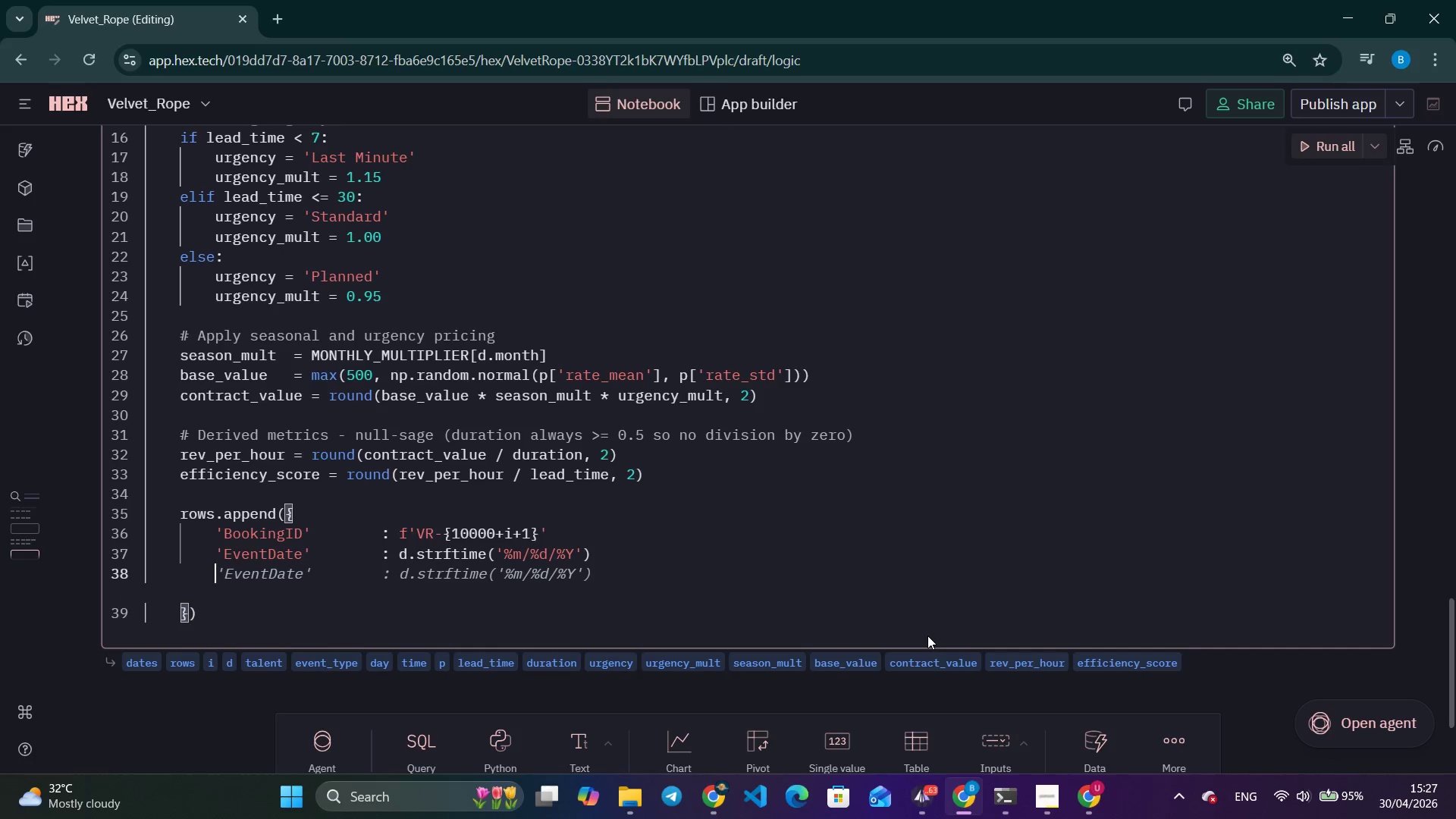 
type('Month)
 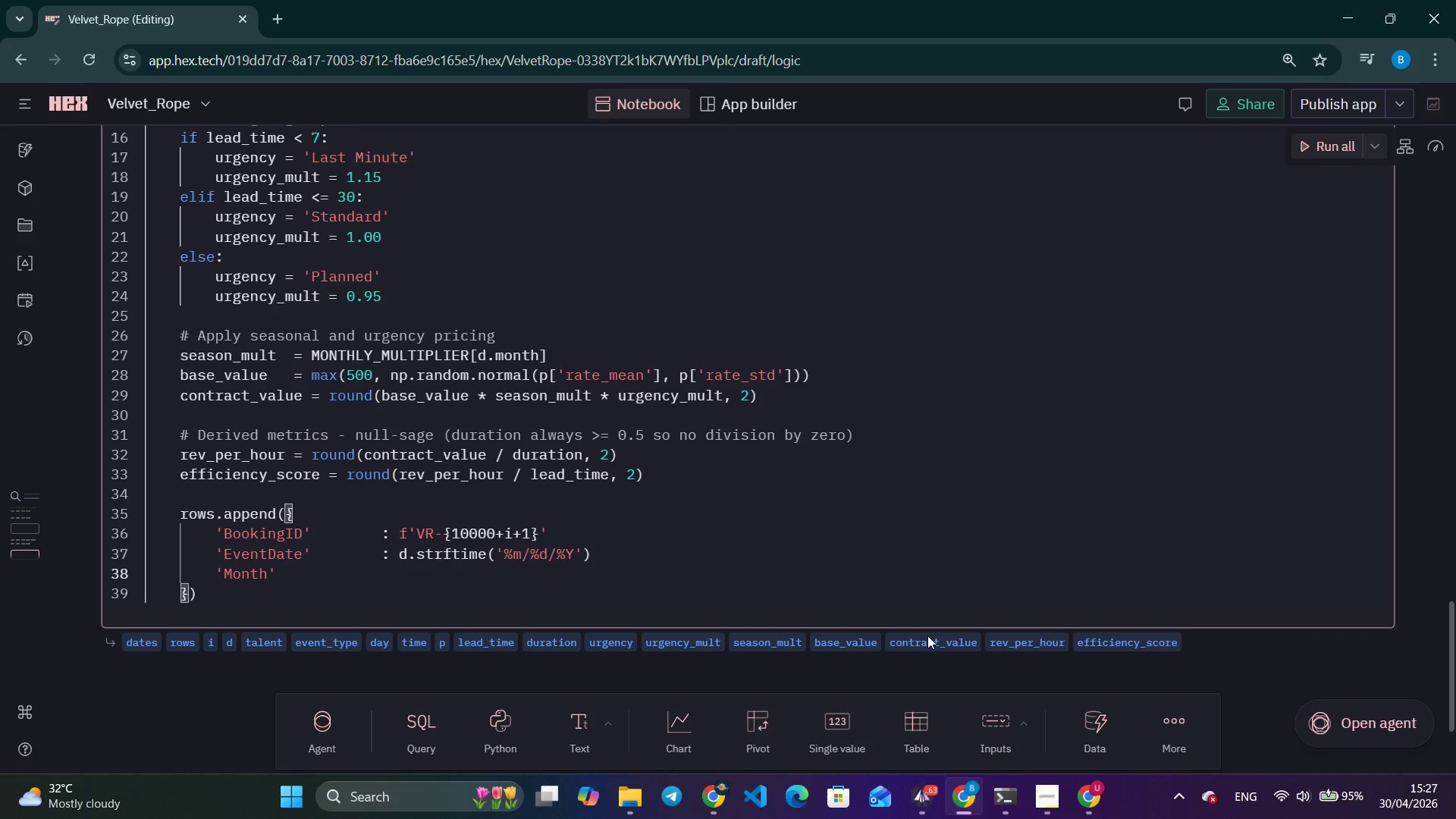 
key(ArrowRight)
 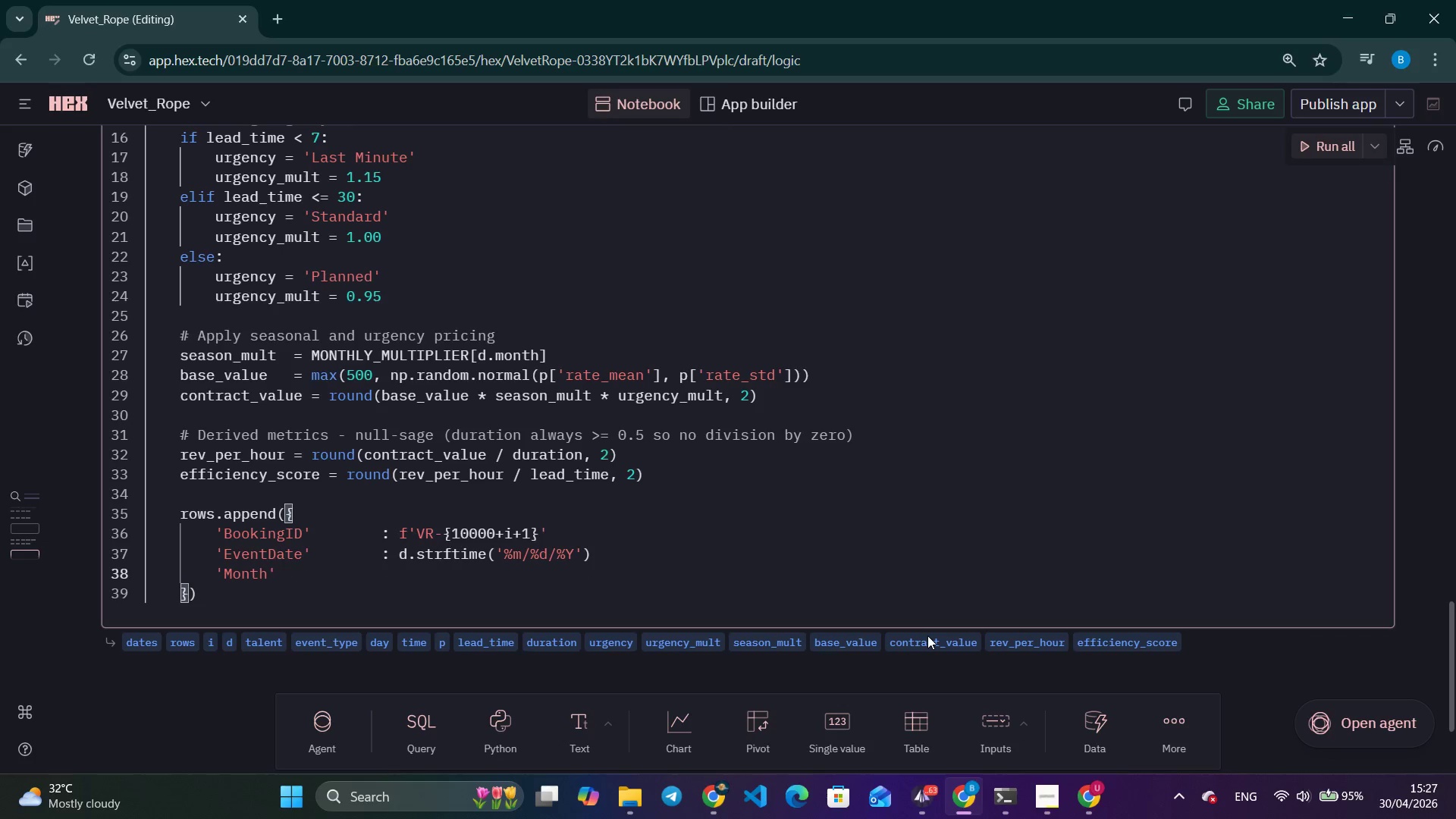 
hold_key(key=Space, duration=0.78)
 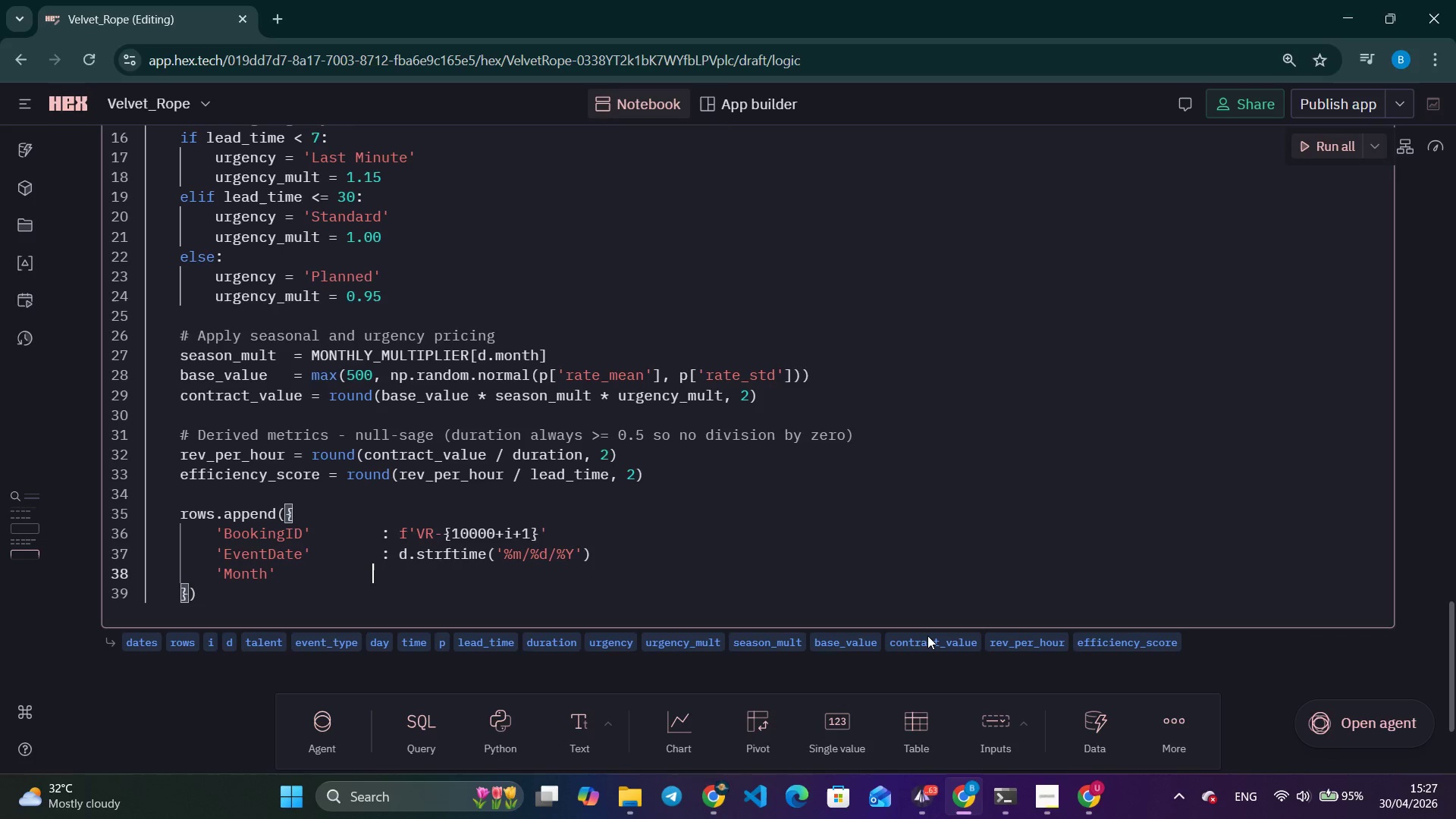 
type(  : d.st)
 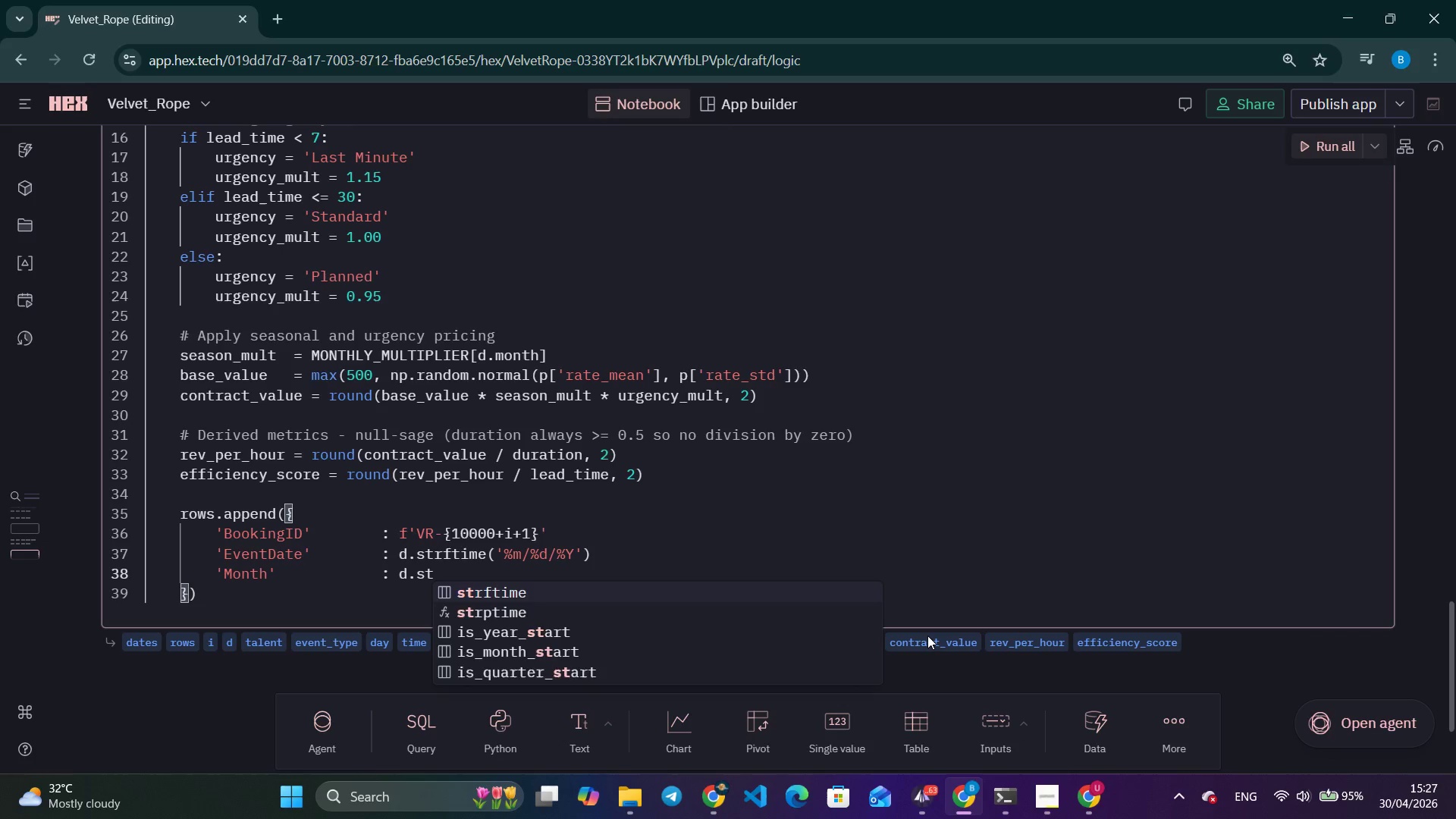 
key(Enter)
 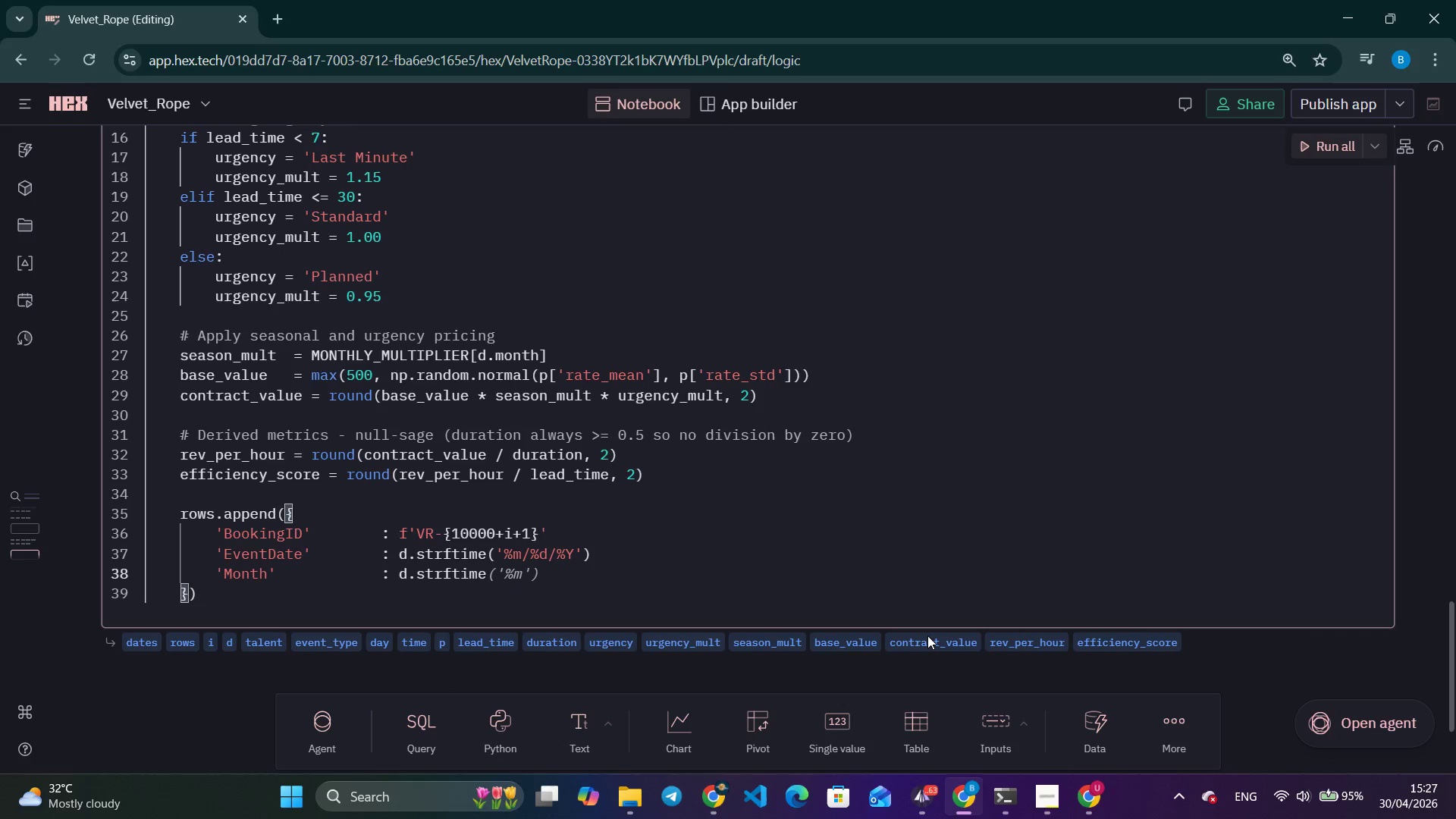 
type(('%B)
 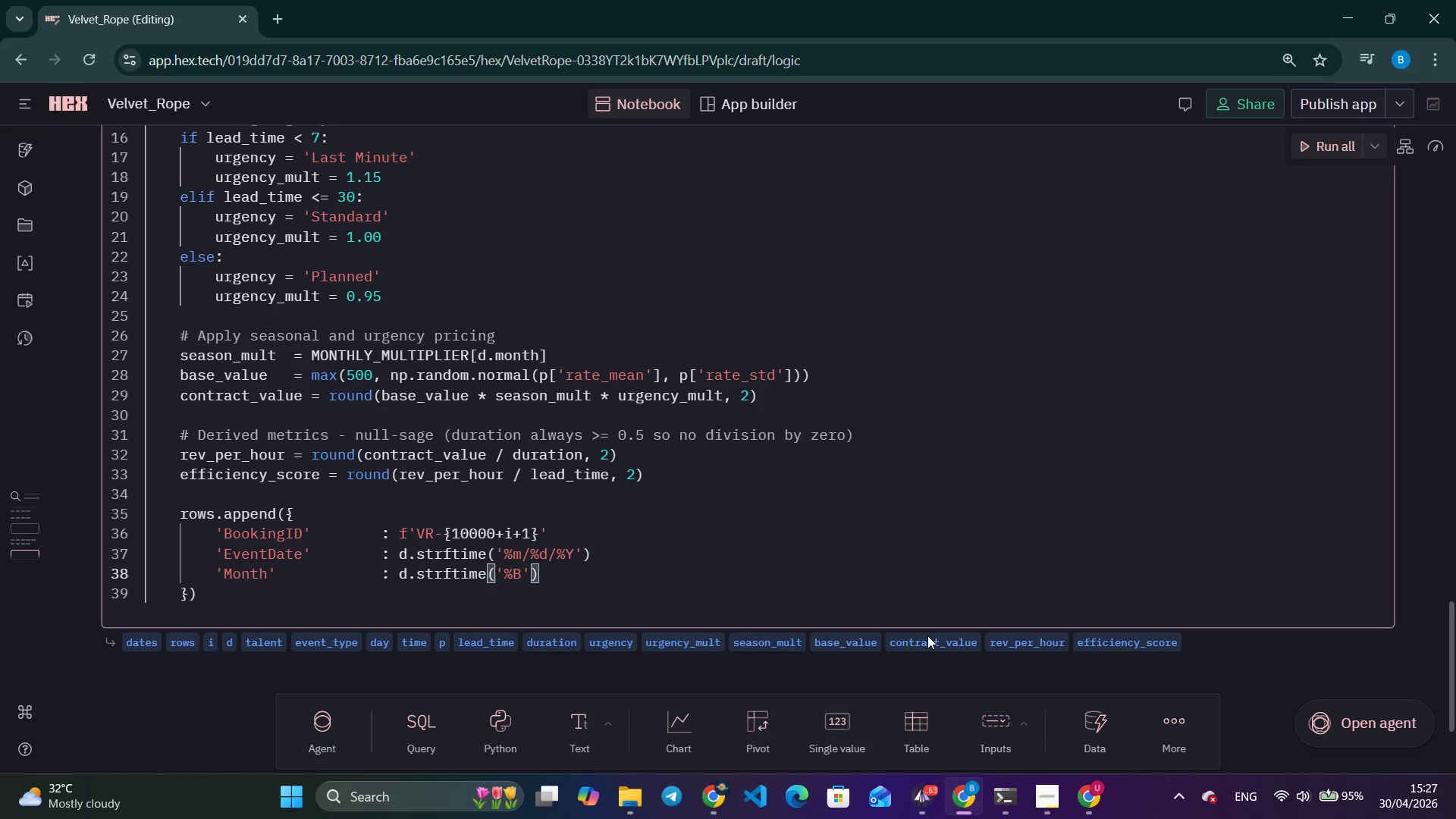 
key(ArrowRight)
 